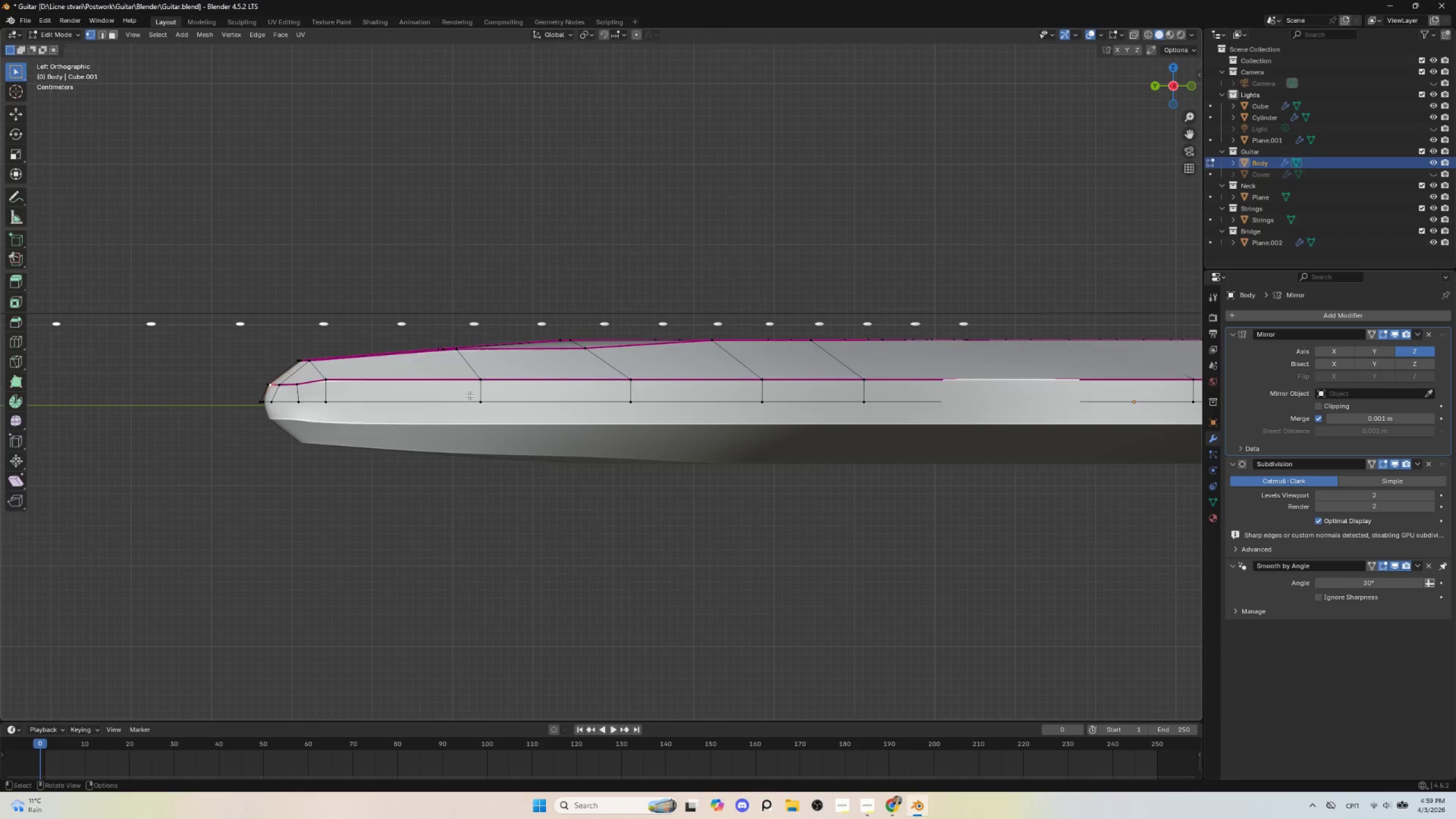 
key(Tab)
 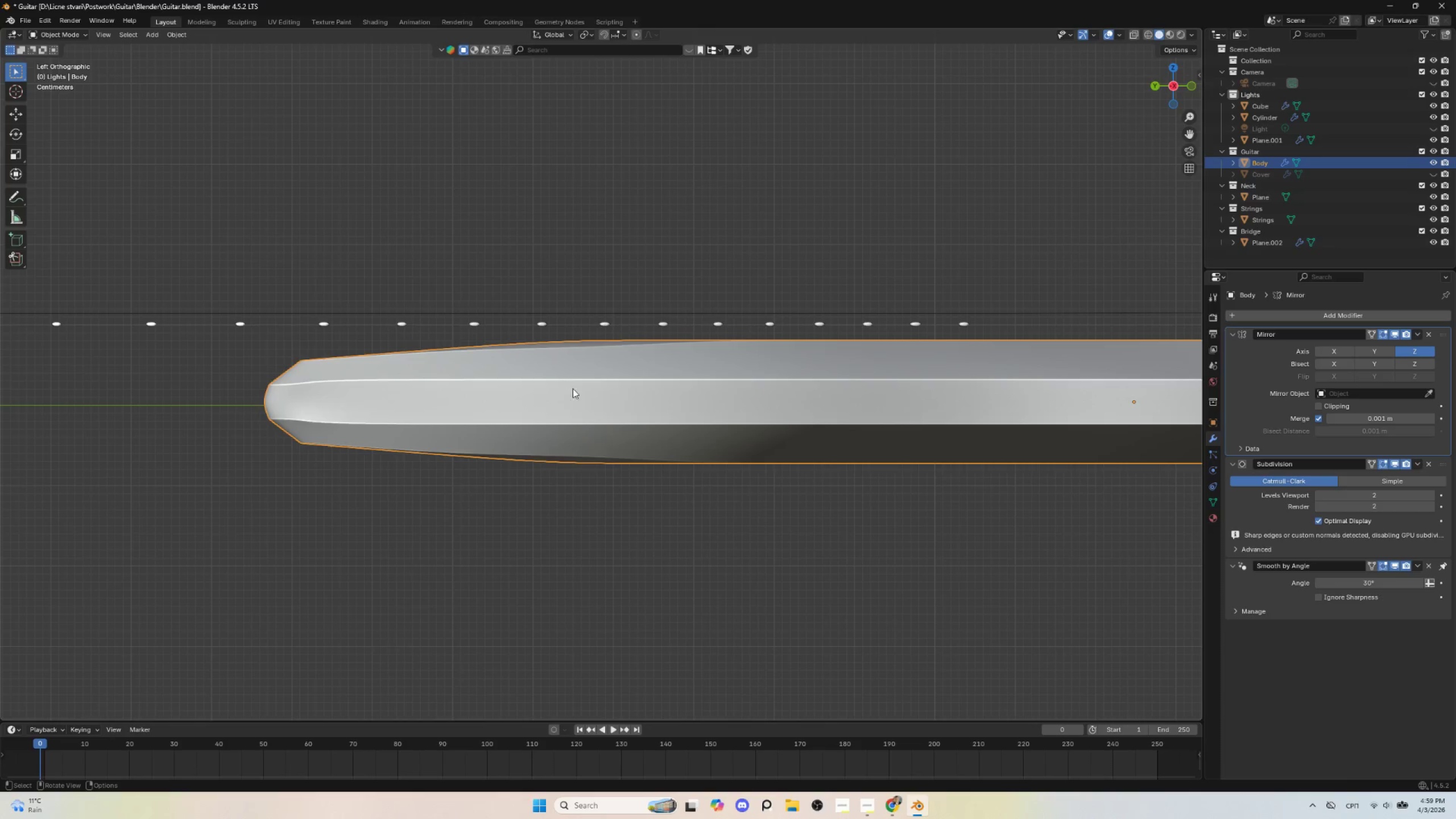 
scroll: coordinate [576, 396], scroll_direction: down, amount: 4.0
 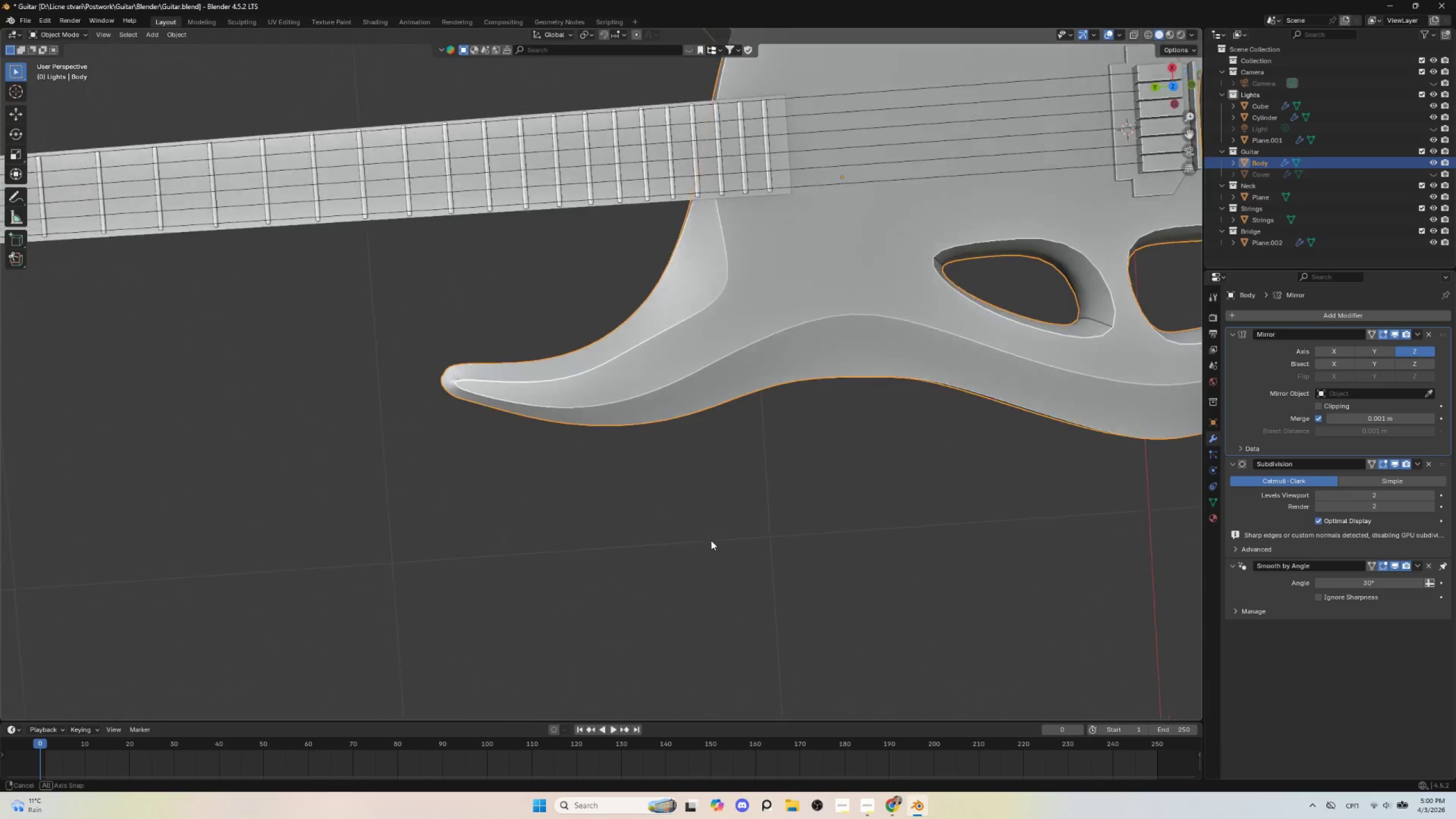 
hold_key(key=AltLeft, duration=0.48)
 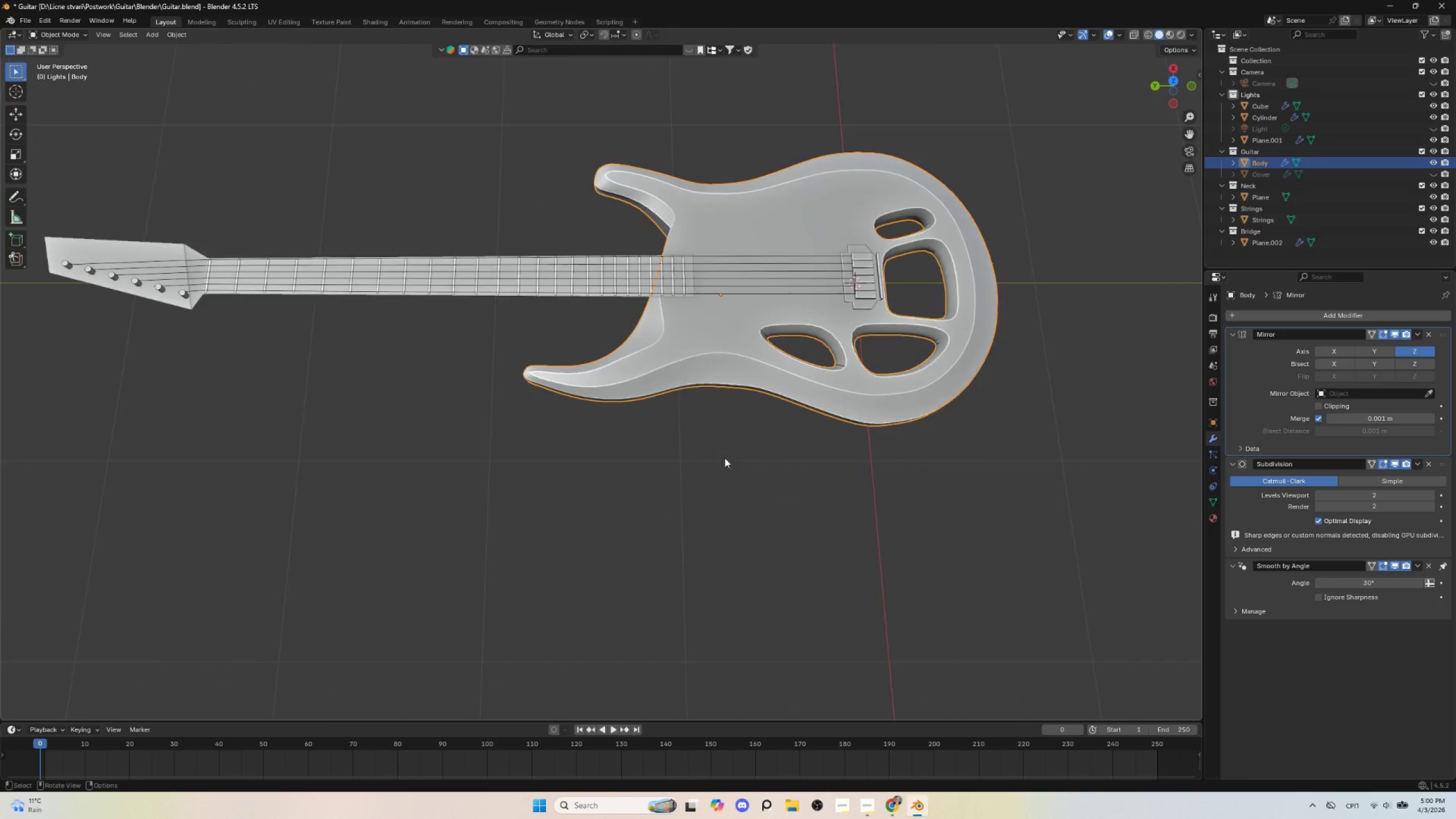 
hold_key(key=AltLeft, duration=0.38)
 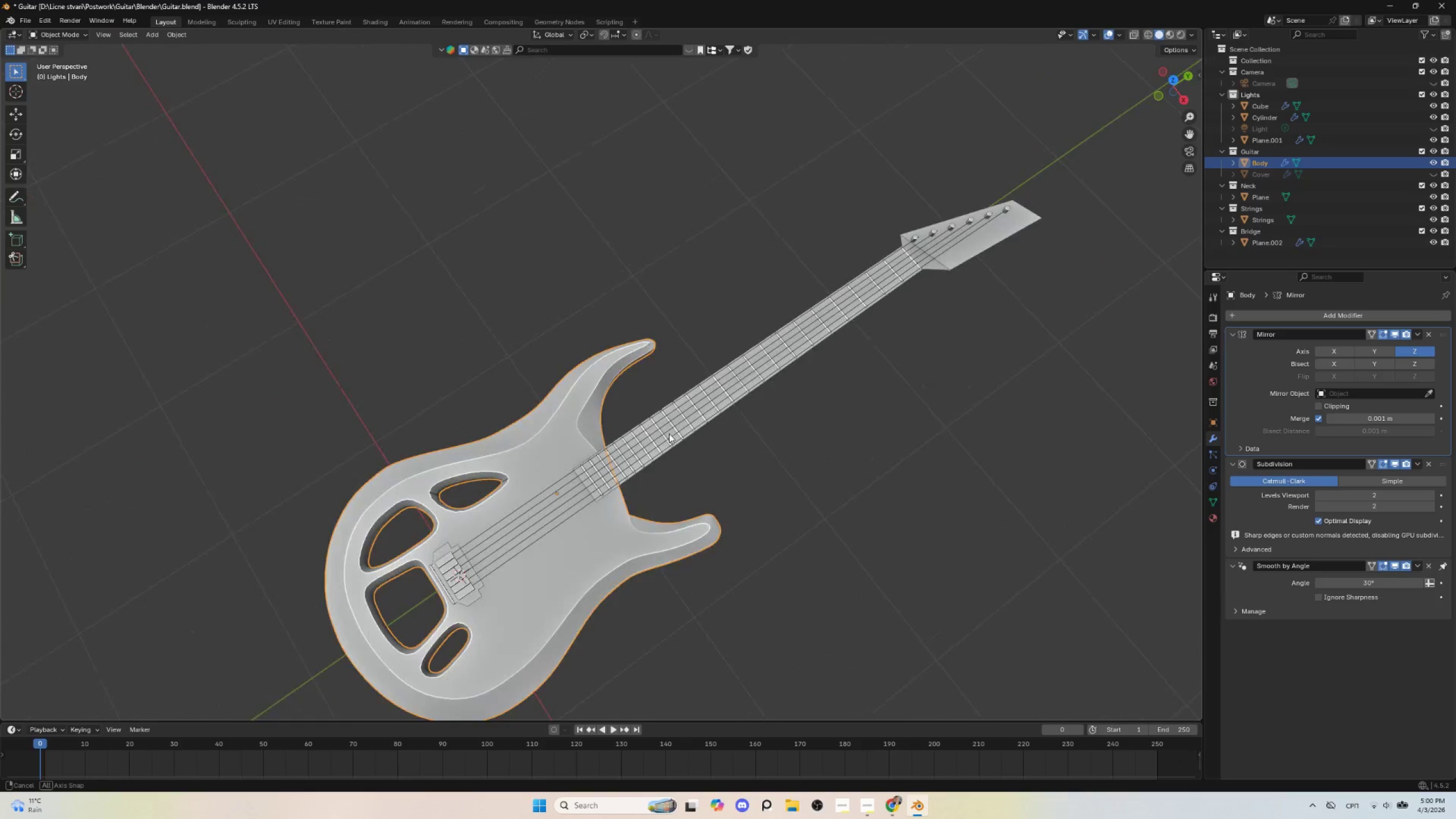 
scroll: coordinate [725, 458], scroll_direction: down, amount: 5.0
 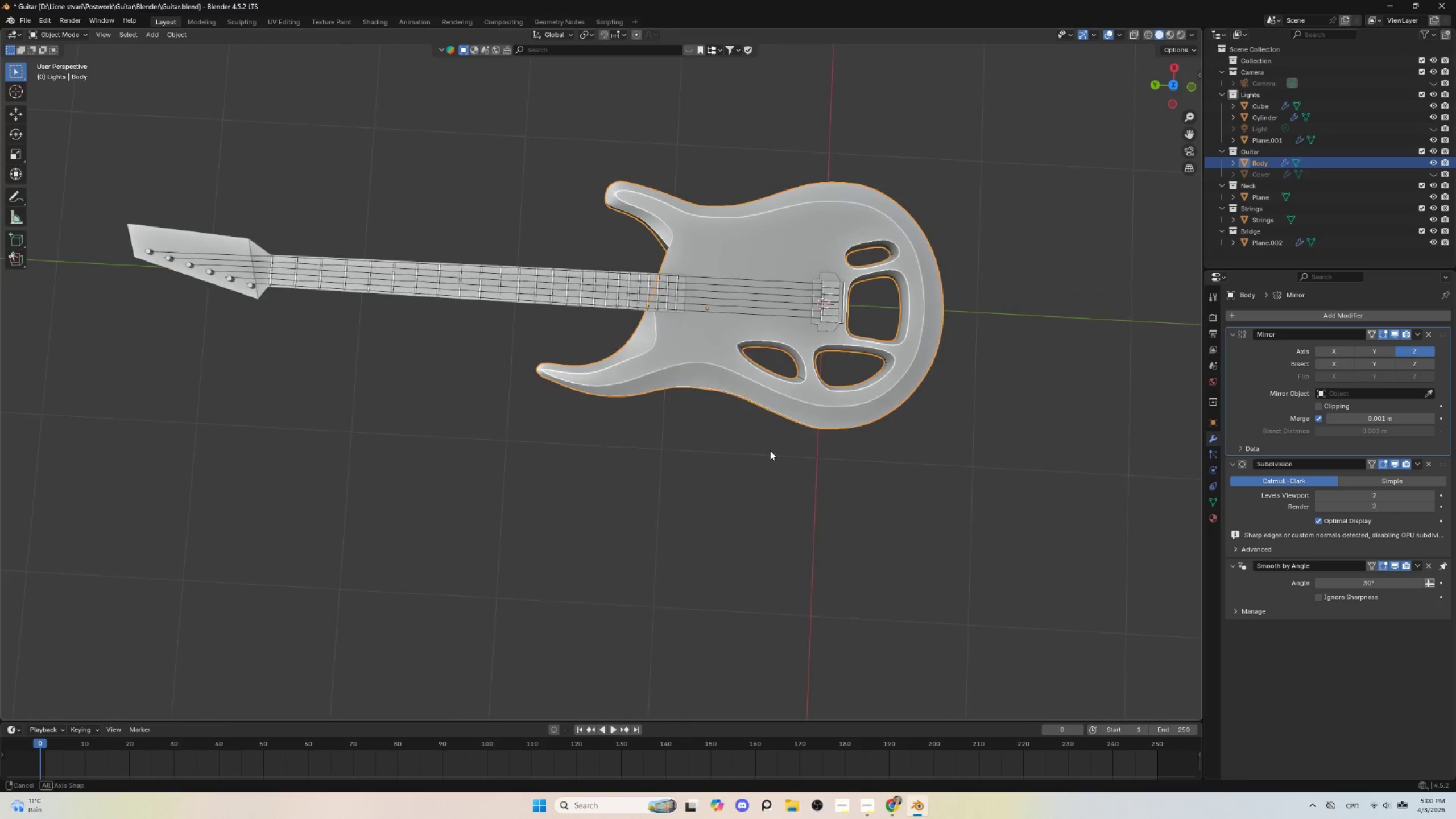 
hold_key(key=AltLeft, duration=0.52)
 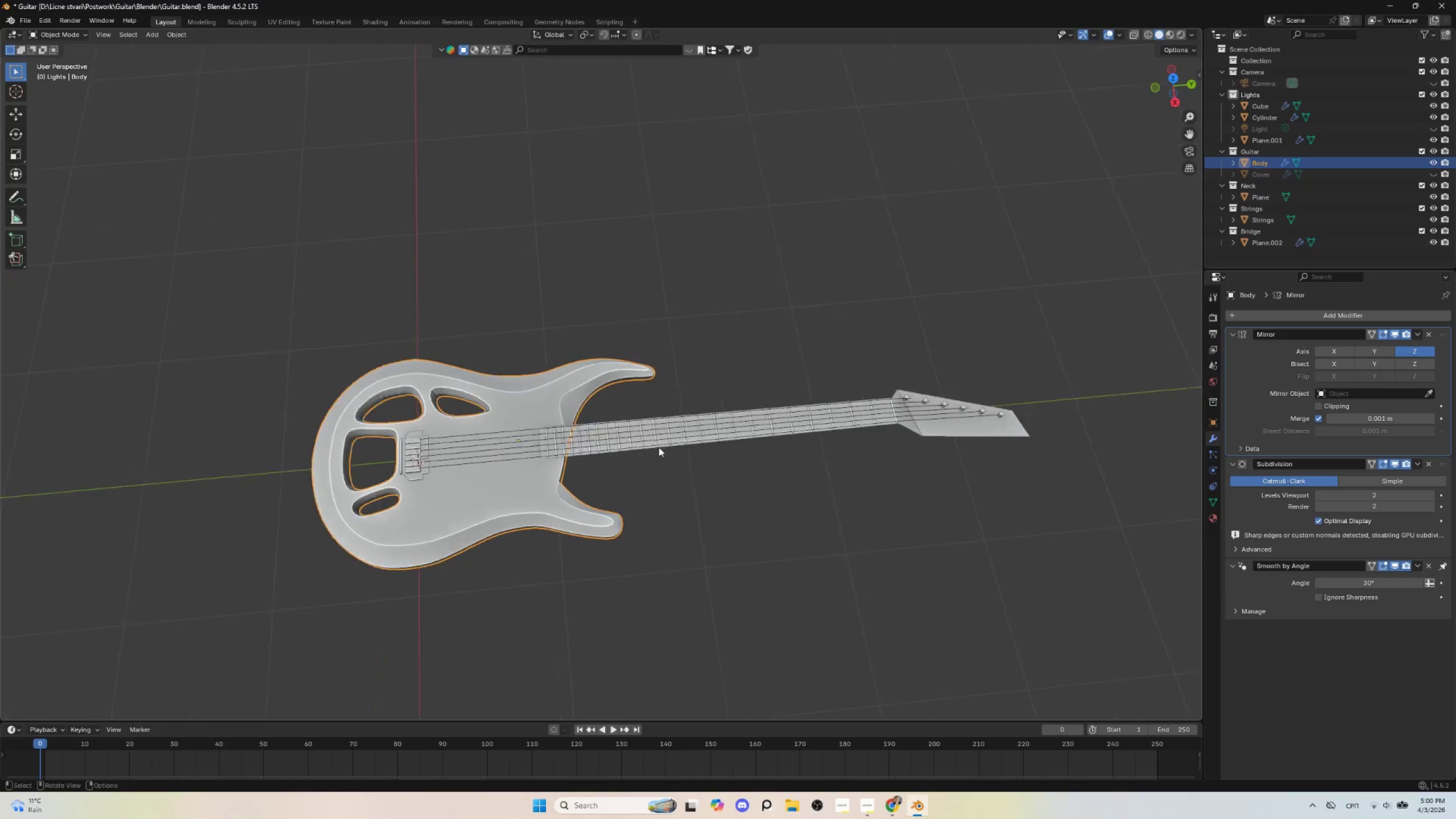 
hold_key(key=AltLeft, duration=0.39)
 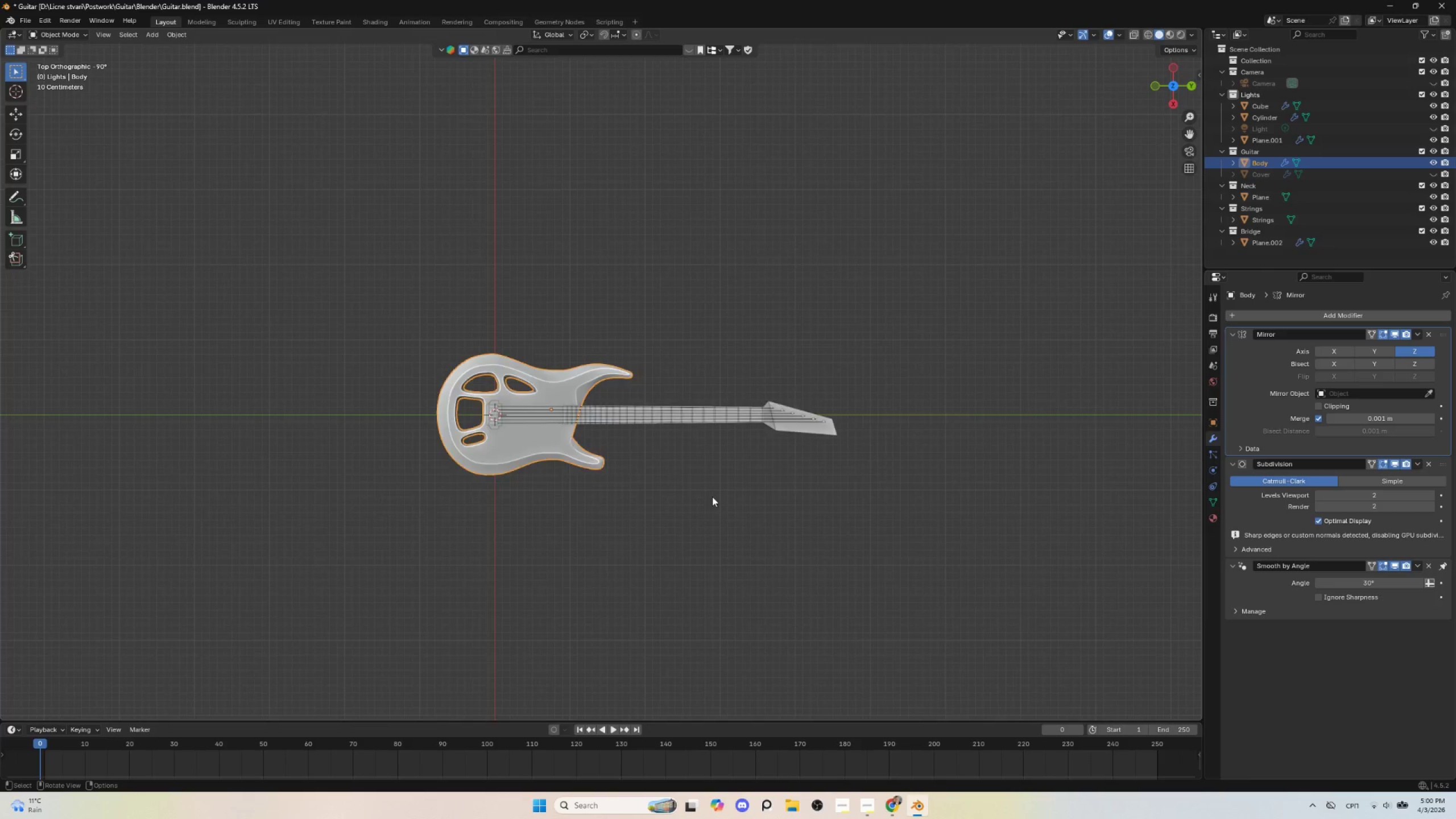 
scroll: coordinate [661, 451], scroll_direction: down, amount: 4.0
 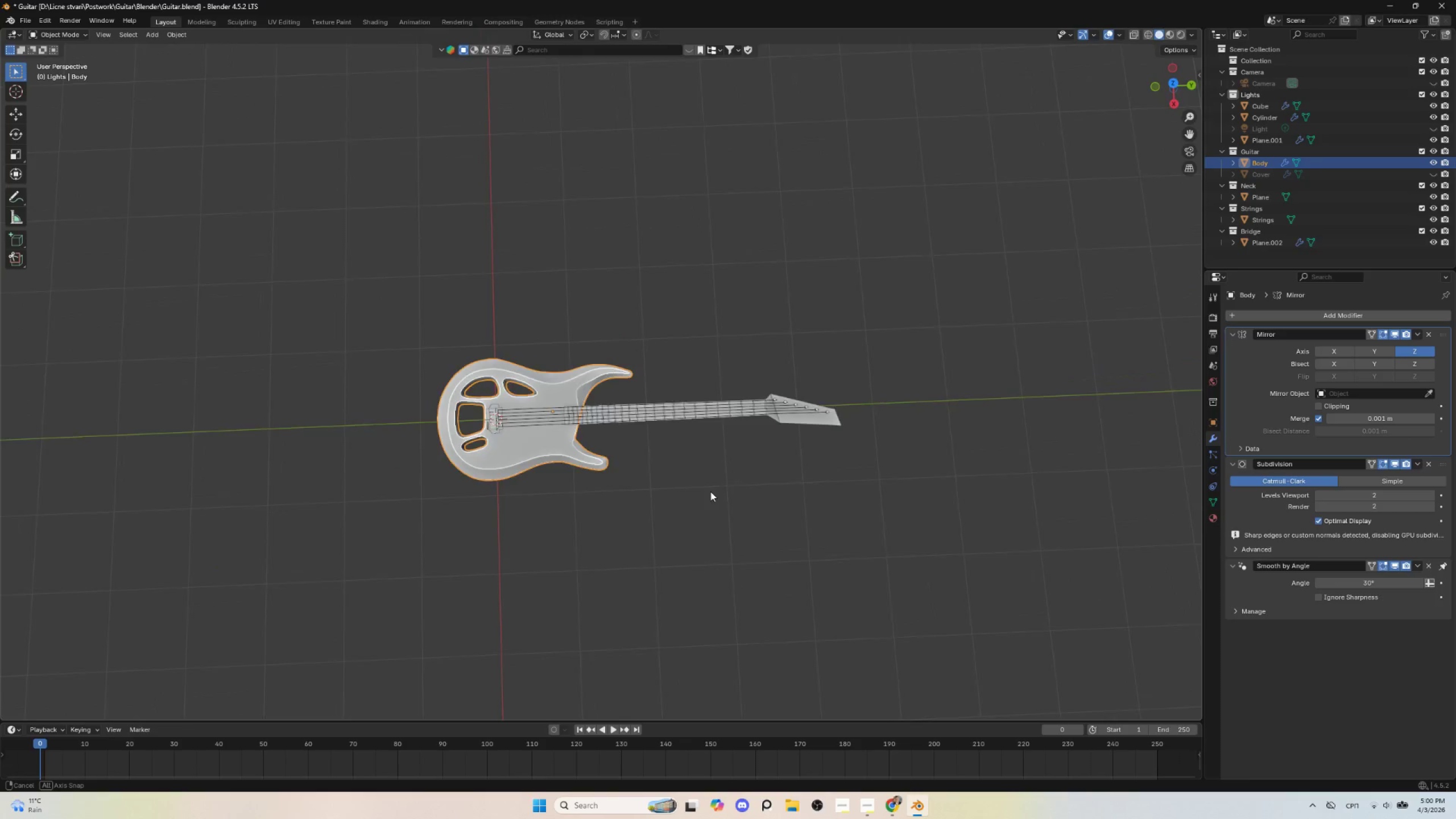 
hold_key(key=ShiftLeft, duration=0.64)
 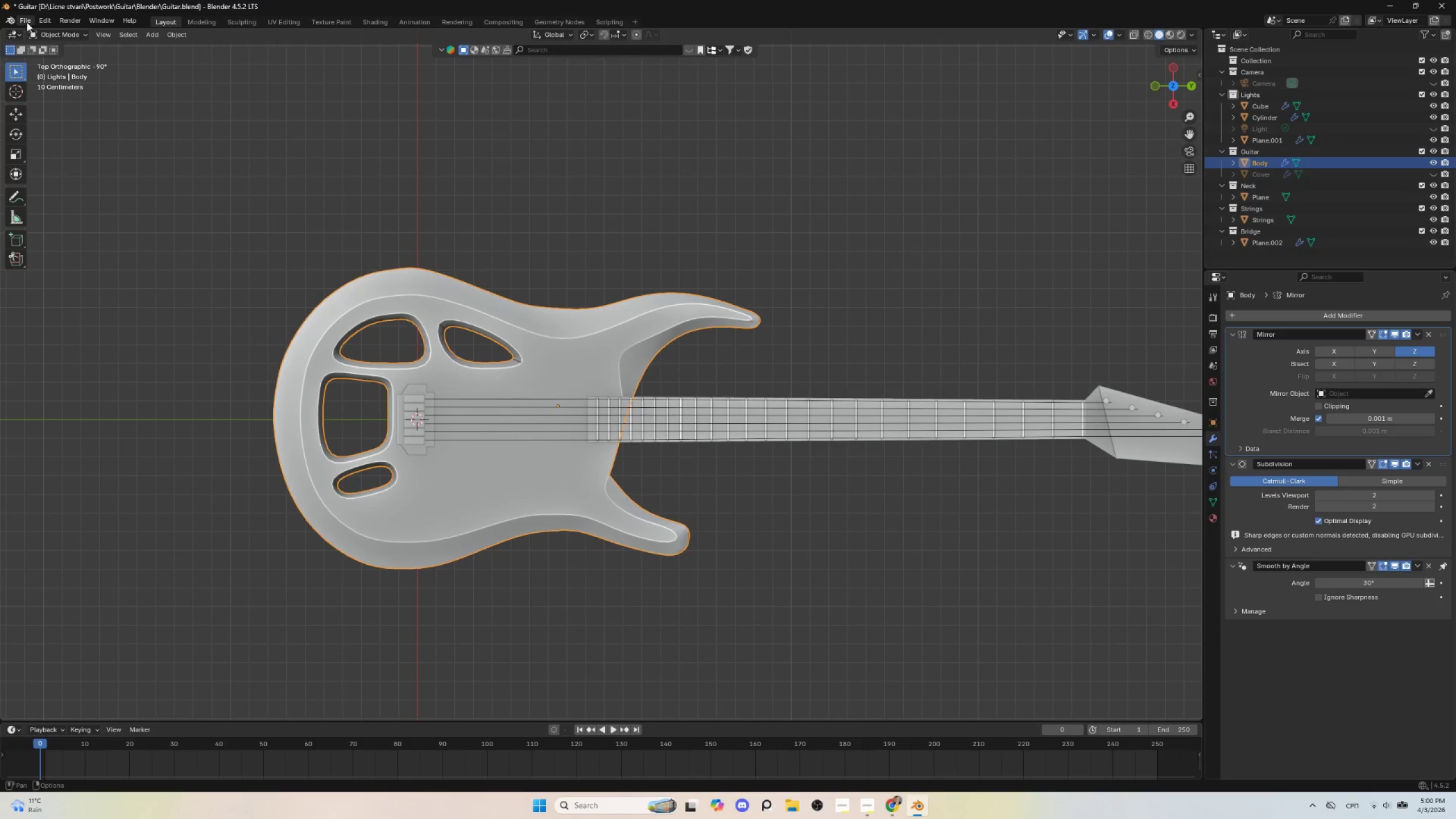 
scroll: coordinate [714, 495], scroll_direction: up, amount: 5.0
 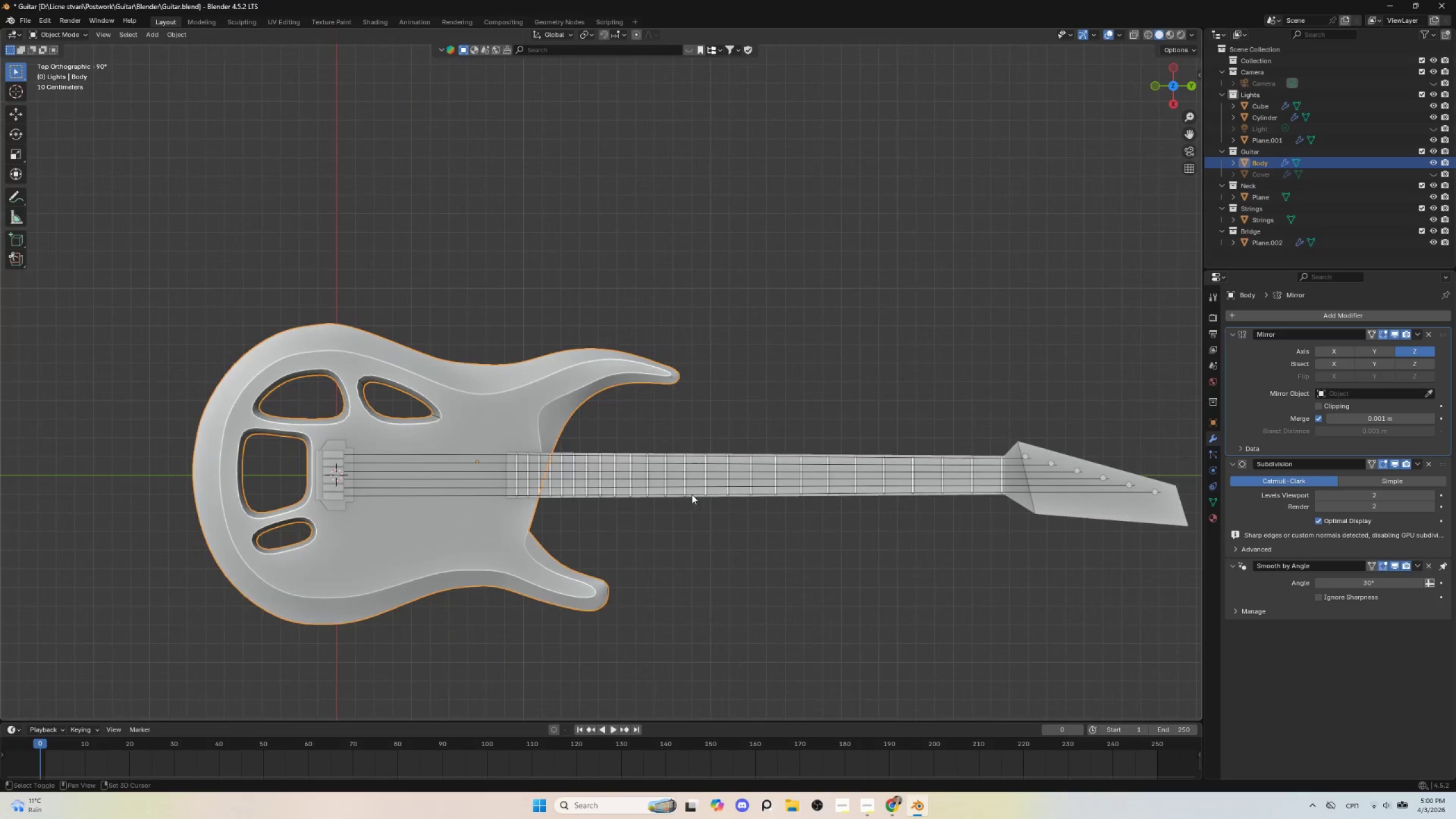 
left_click([23, 19])
 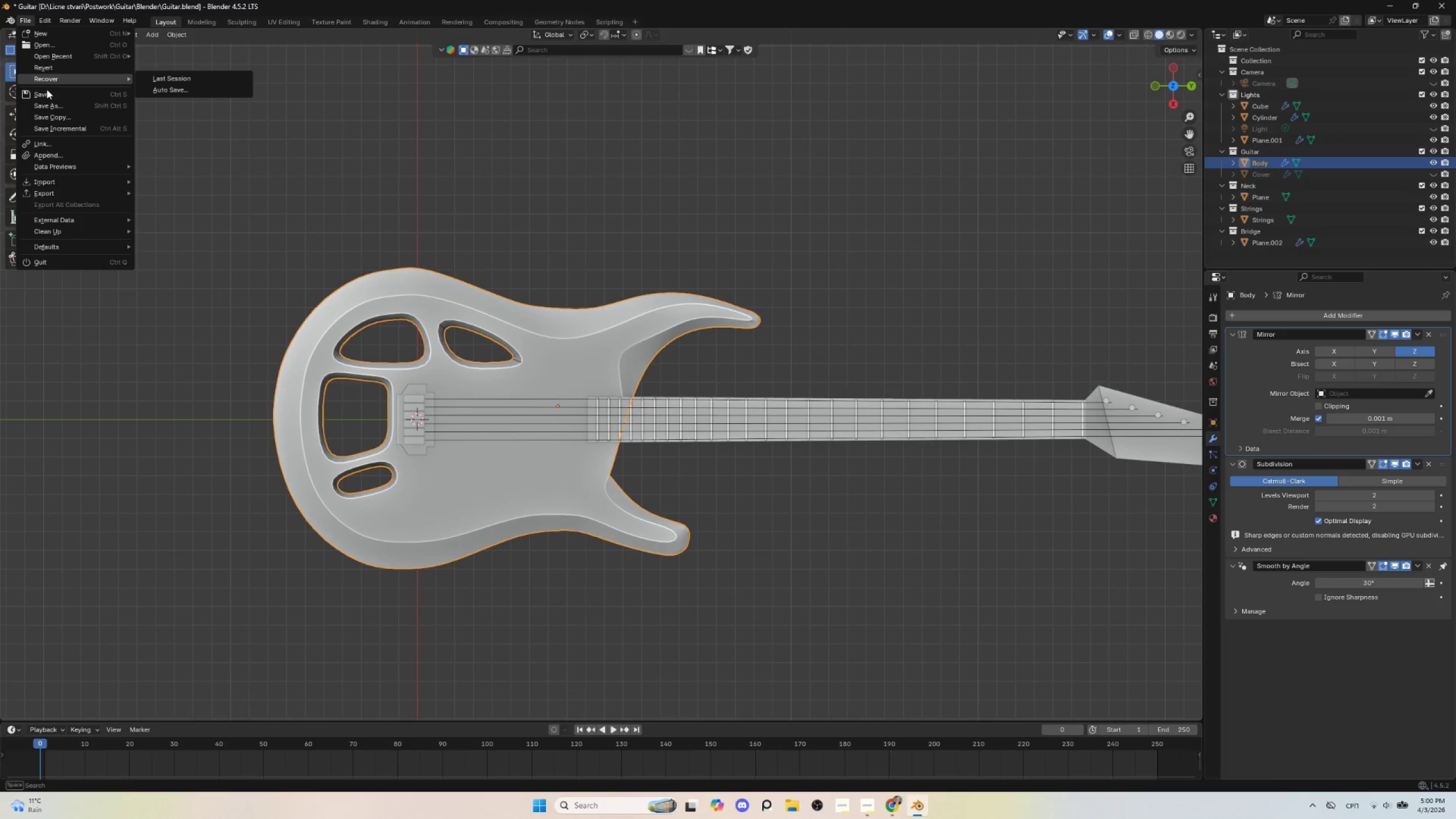 
left_click([48, 93])
 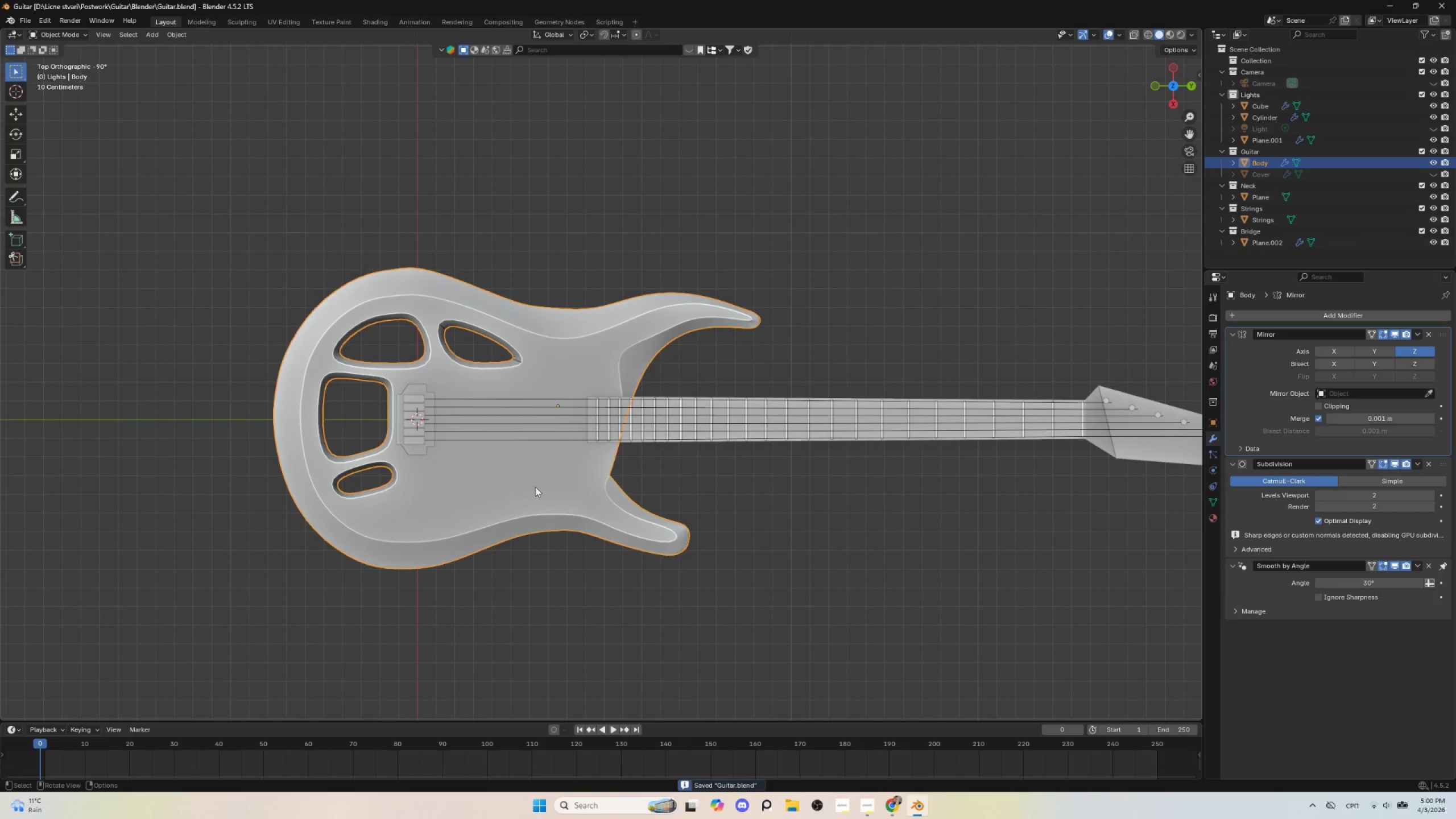 
scroll: coordinate [497, 419], scroll_direction: up, amount: 5.0
 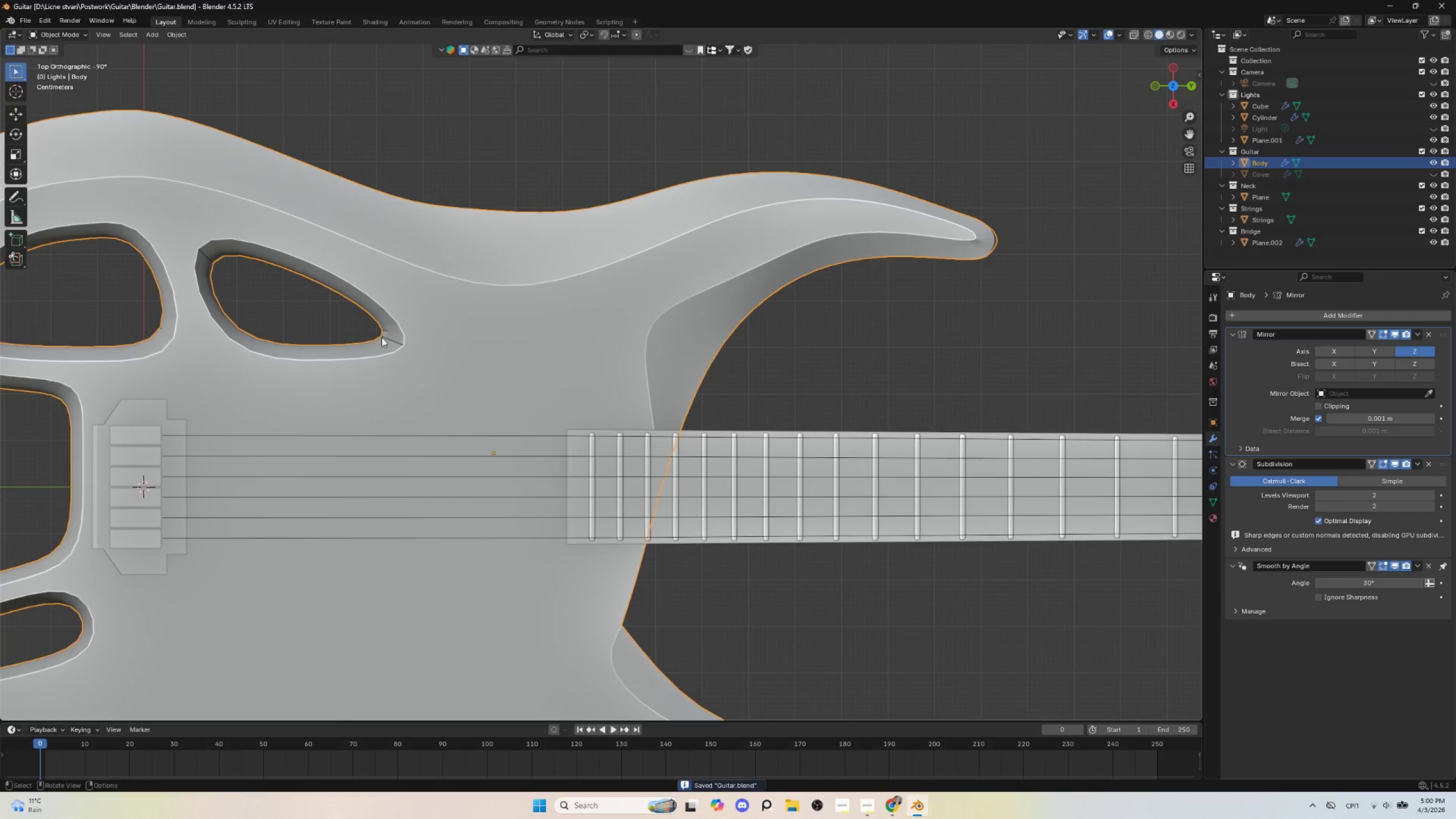 
left_click([383, 336])
 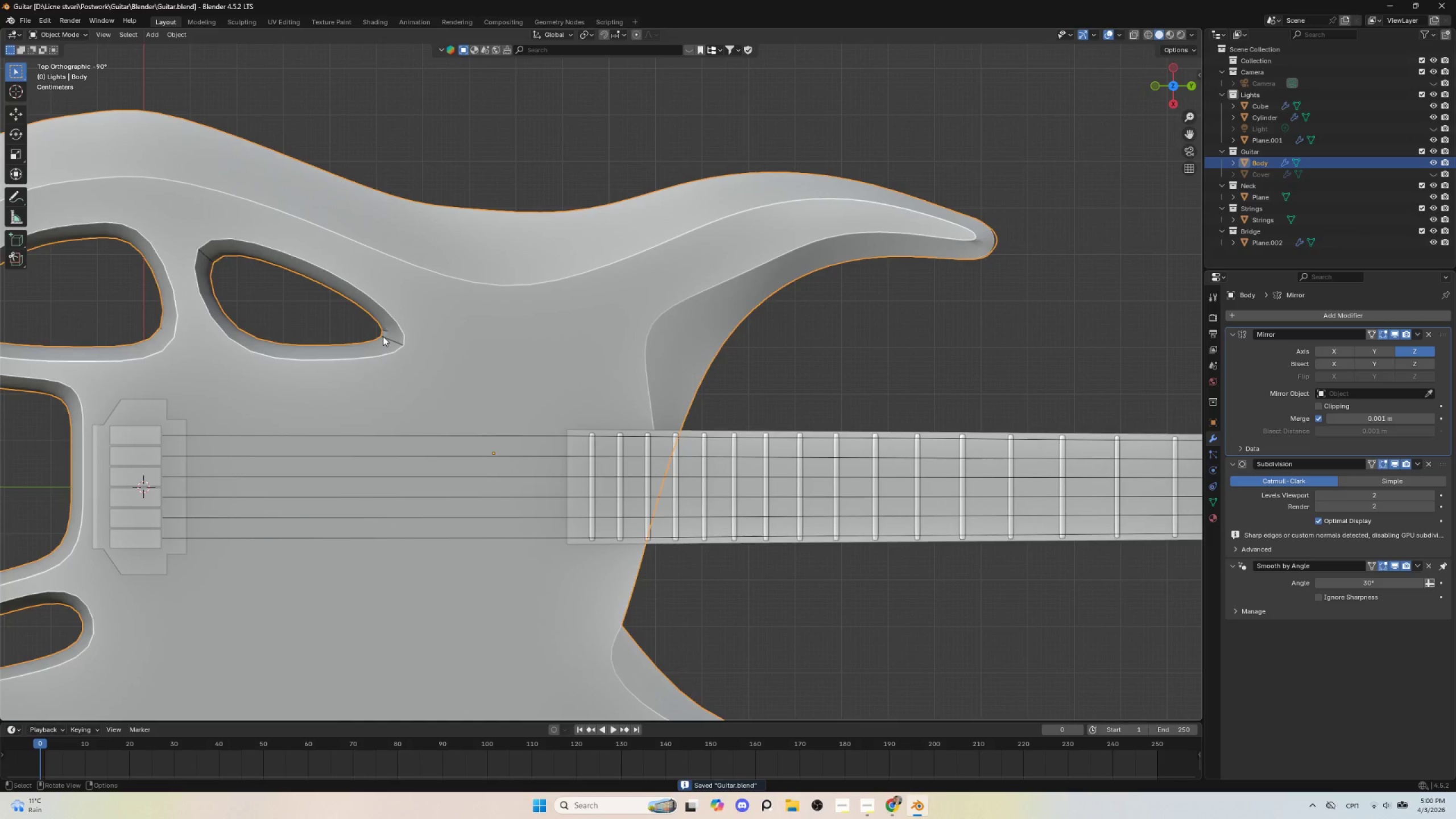 
key(Tab)
 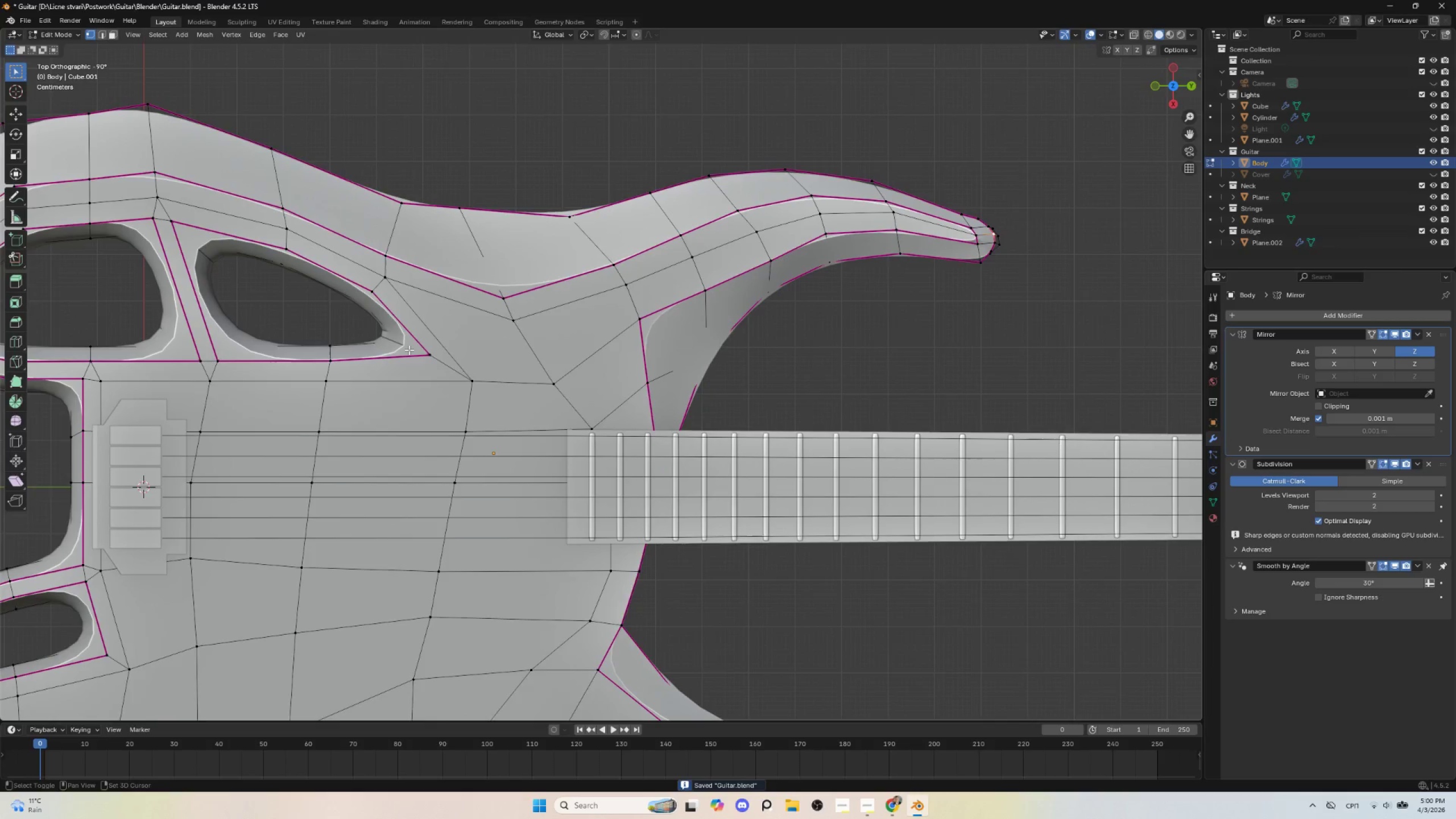 
hold_key(key=ShiftLeft, duration=0.47)
 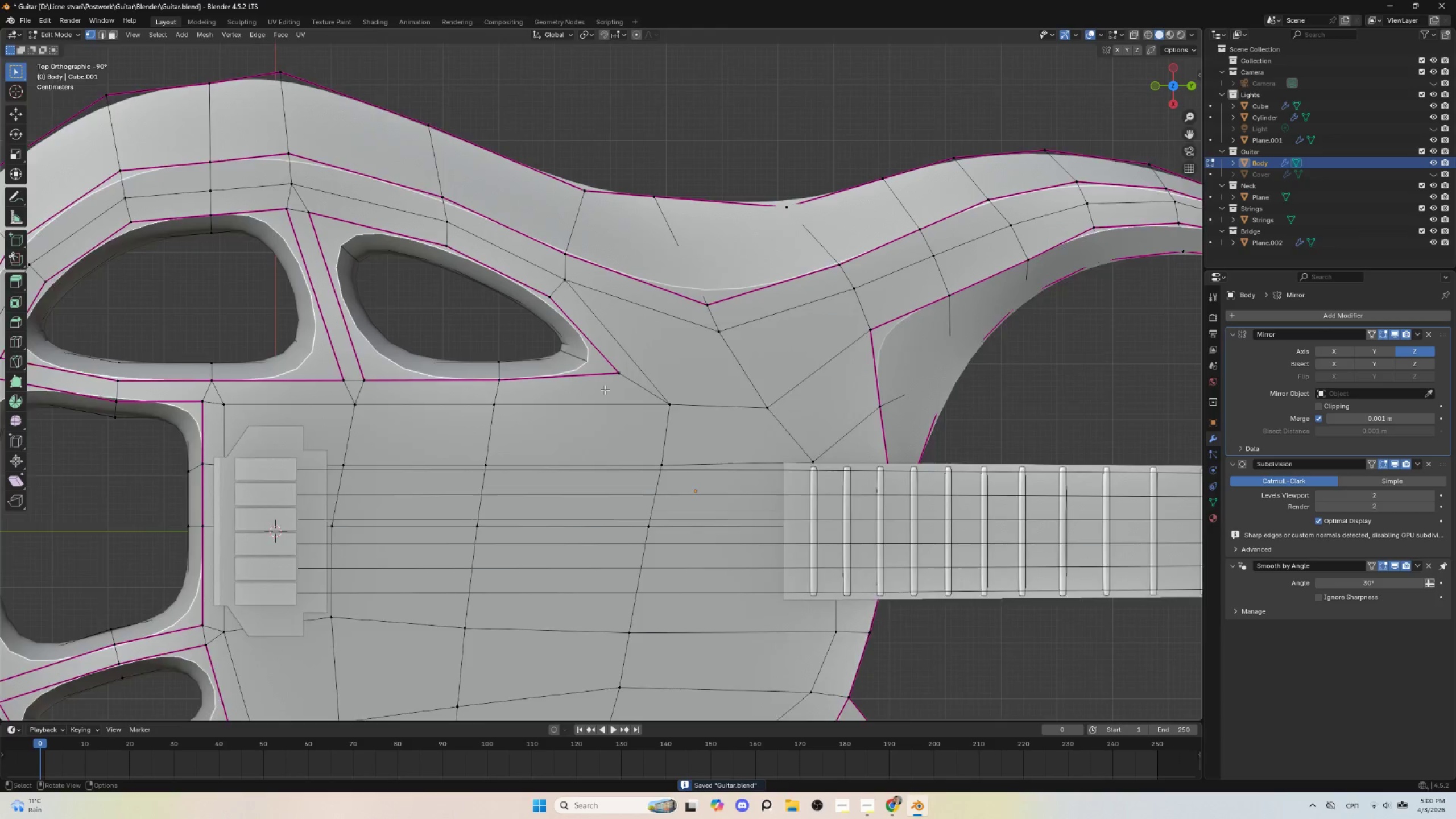 
scroll: coordinate [605, 390], scroll_direction: up, amount: 2.0
 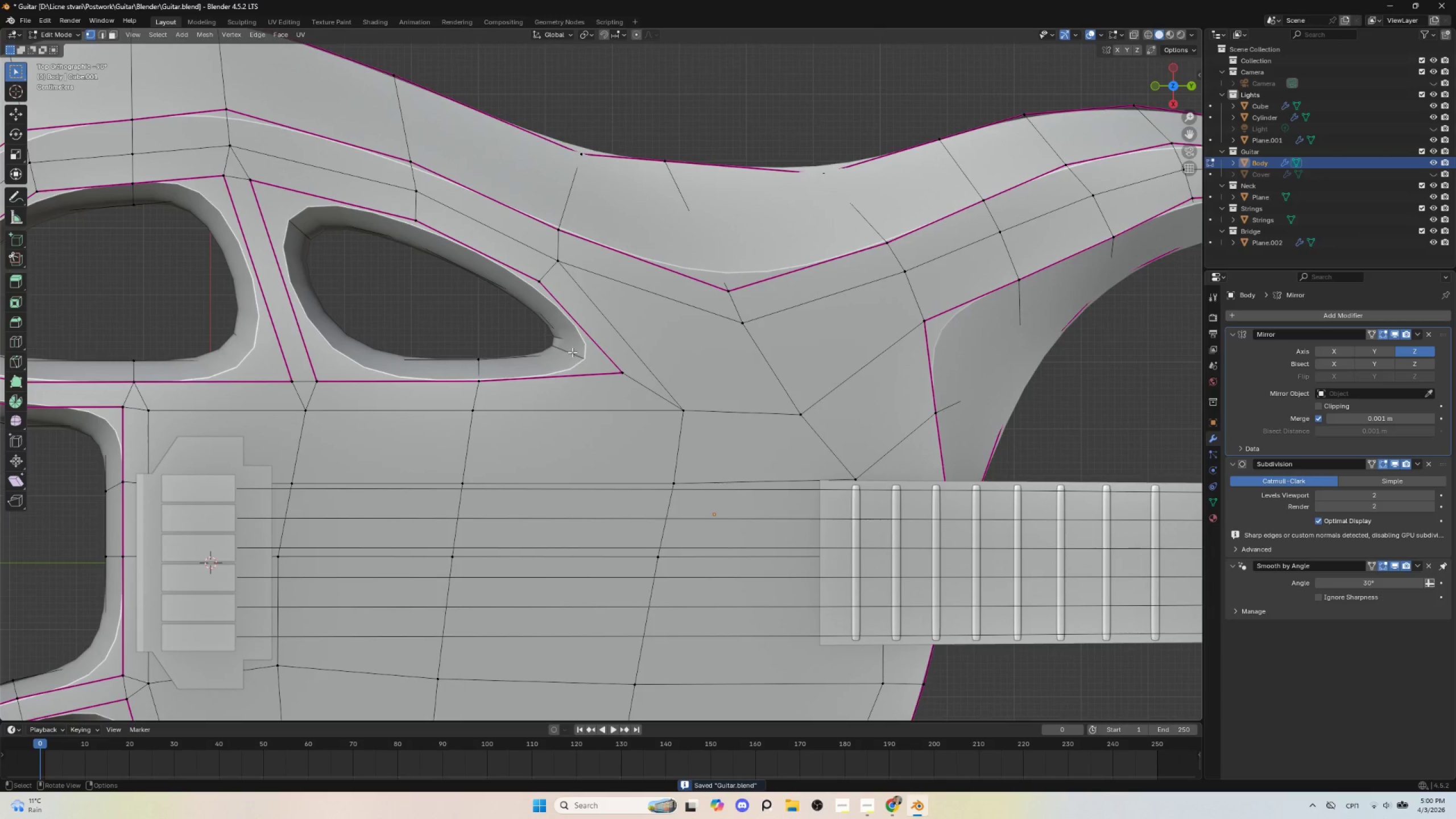 
left_click([572, 352])
 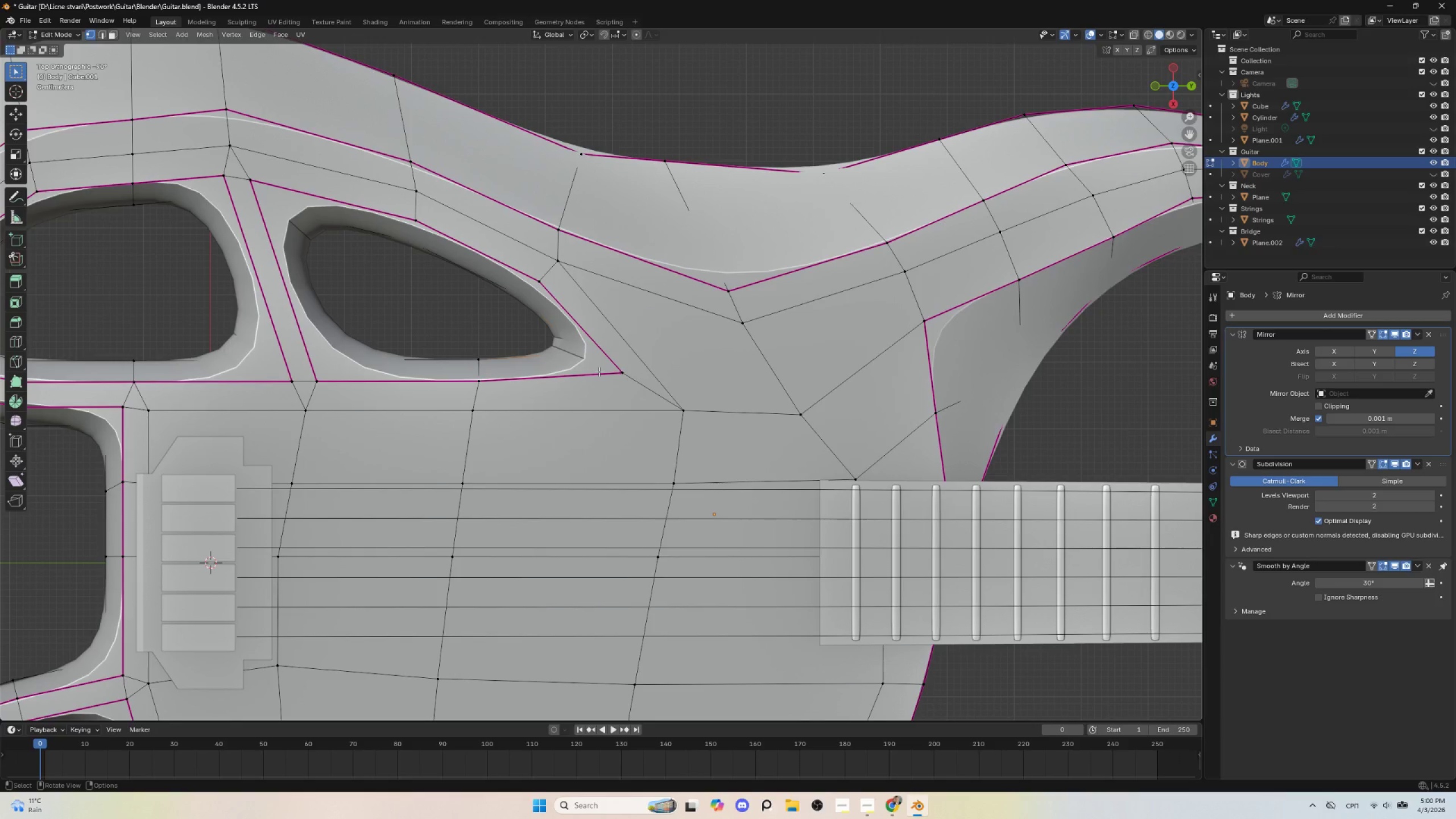 
key(Tab)
 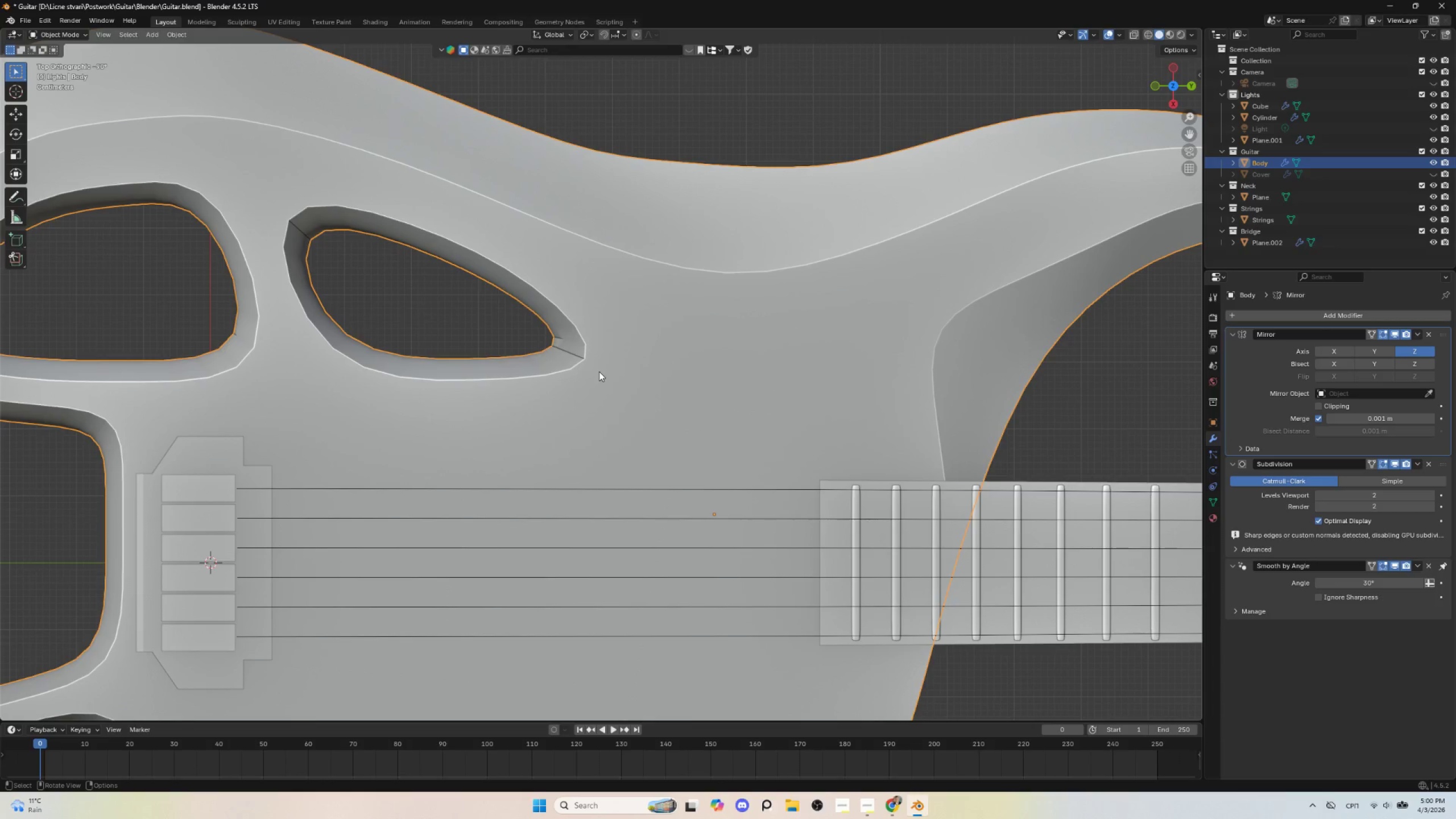 
scroll: coordinate [599, 377], scroll_direction: down, amount: 4.0
 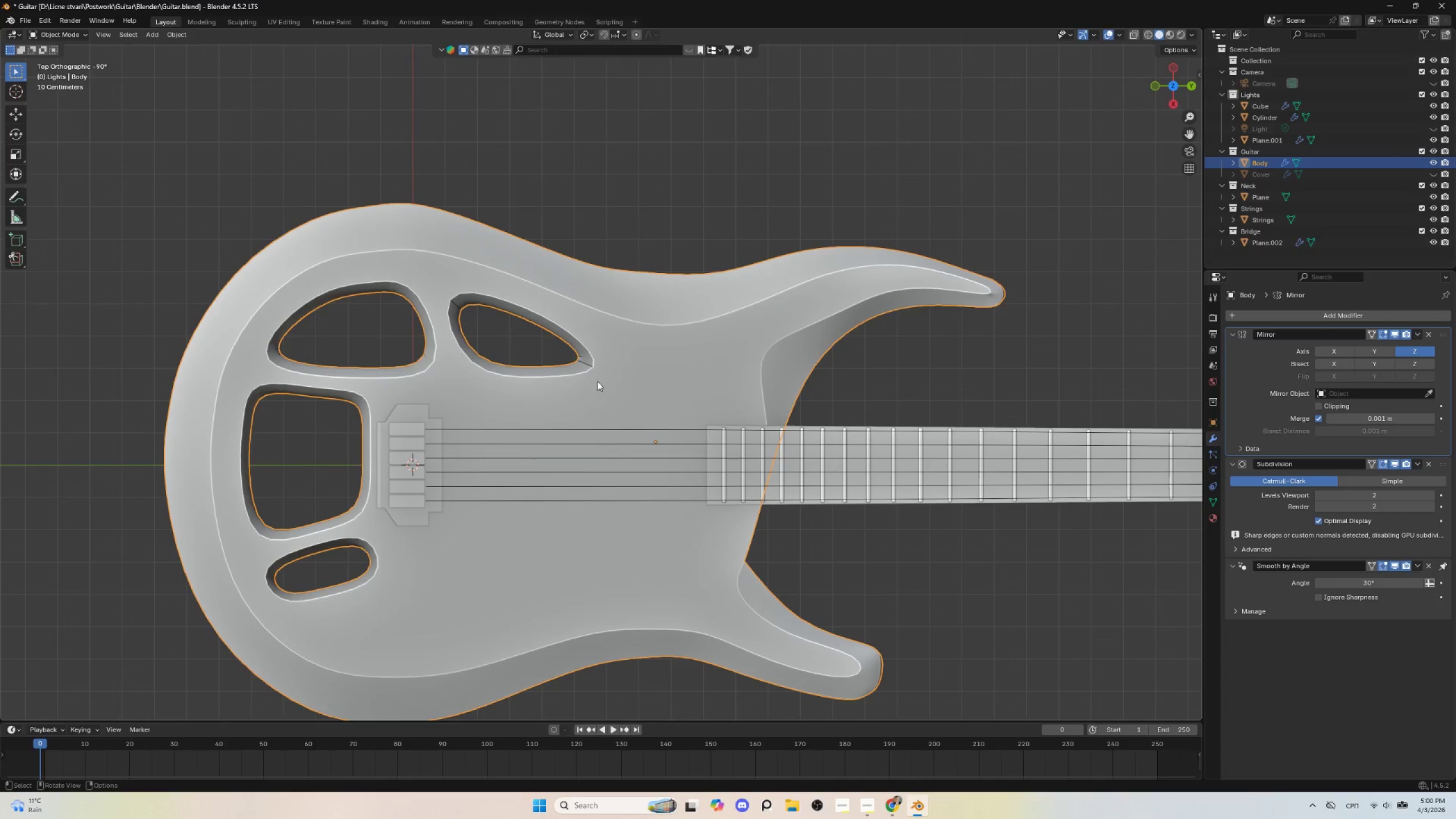 
key(Tab)
 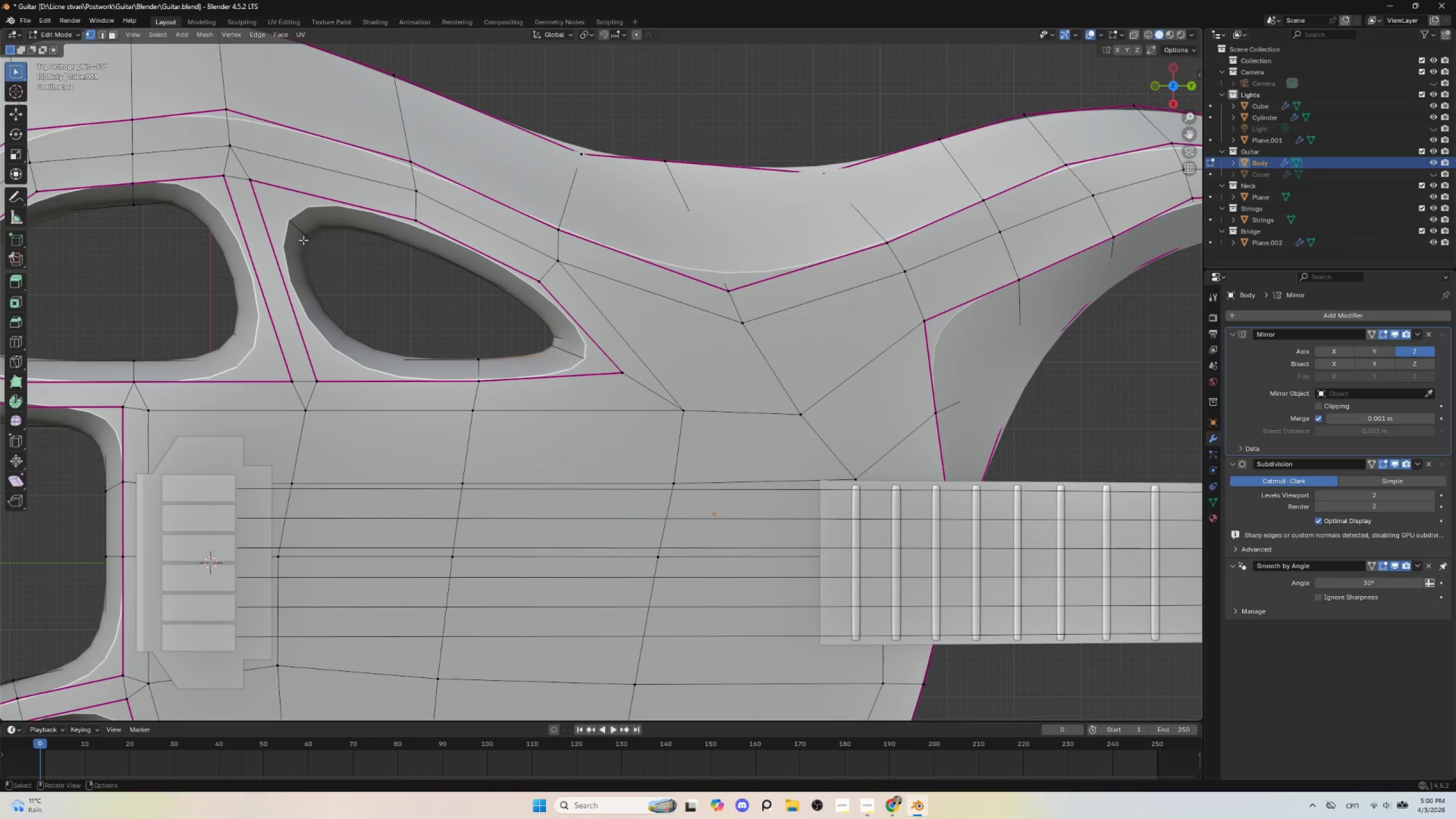 
scroll: coordinate [596, 383], scroll_direction: up, amount: 4.0
 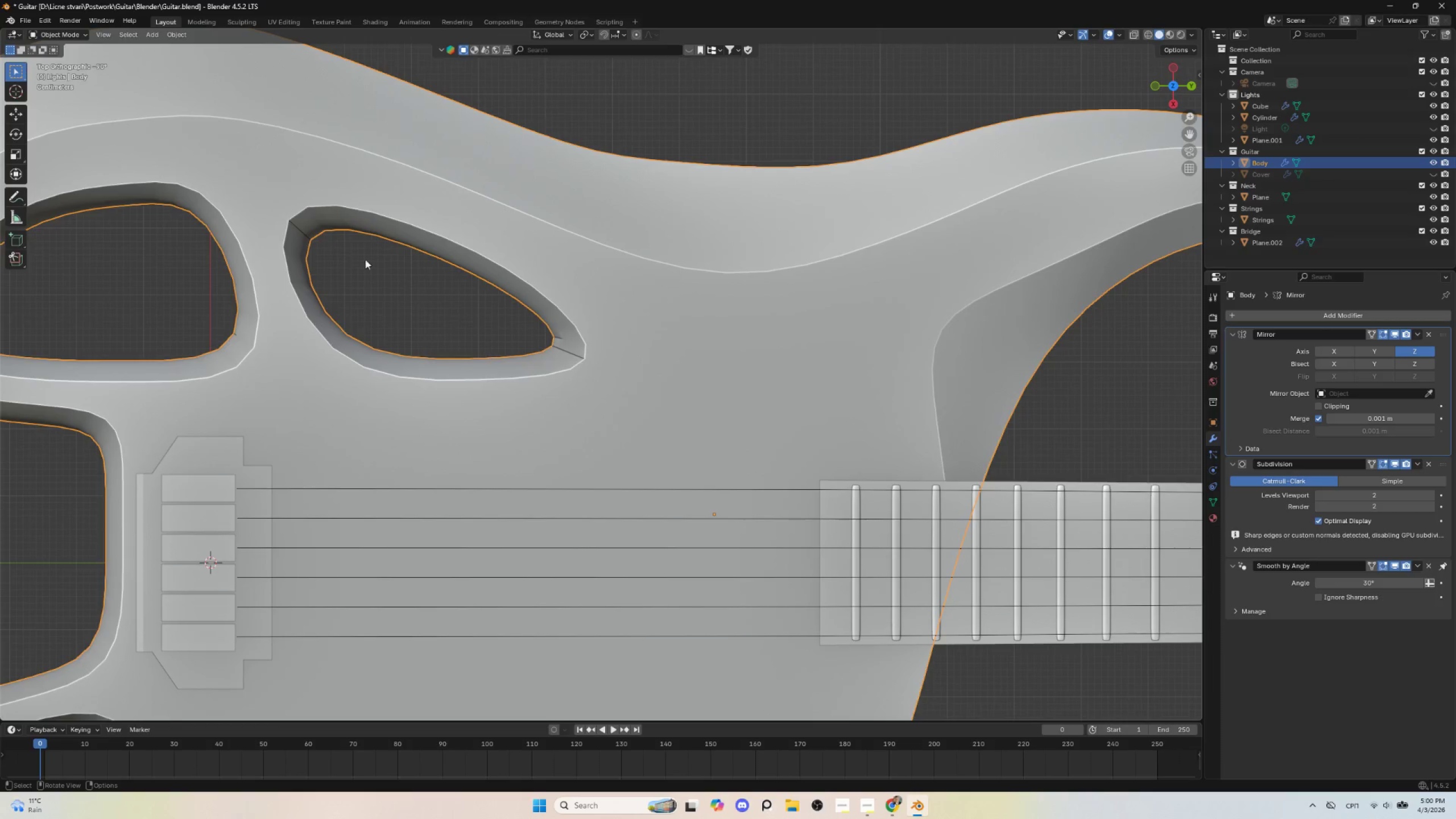 
left_click([303, 231])
 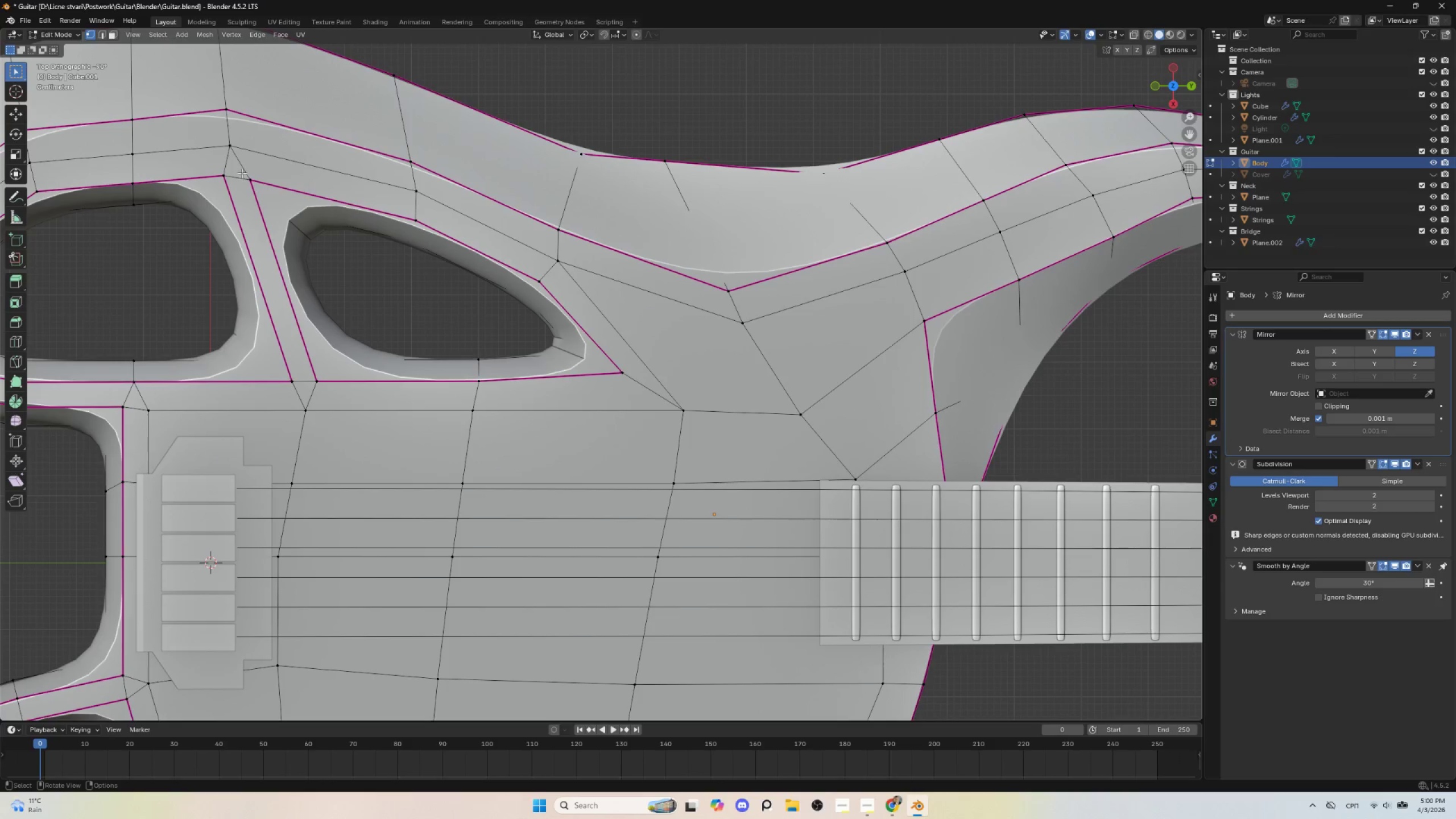 
left_click([249, 177])
 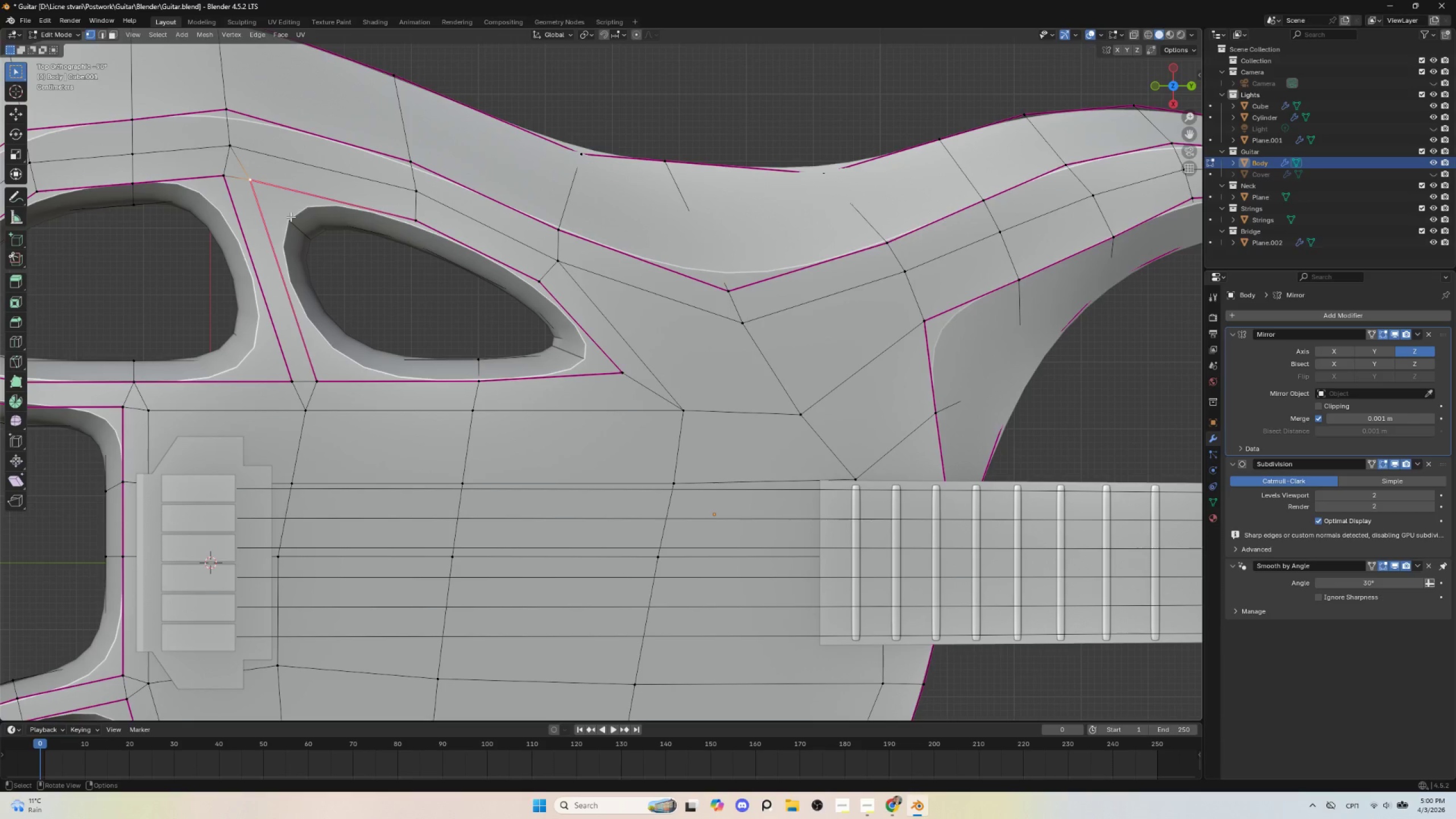 
key(G)
 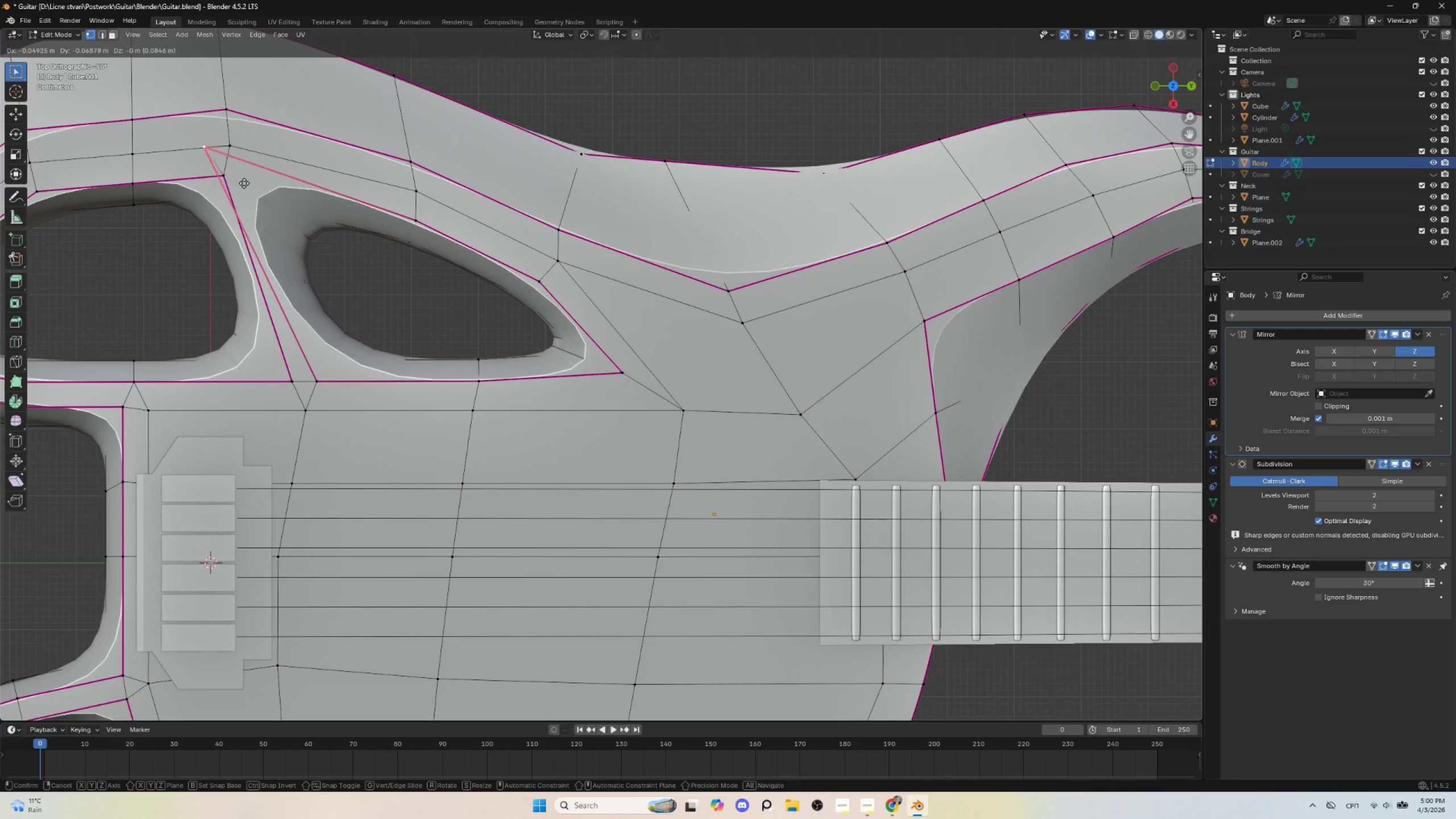 
key(Escape)
 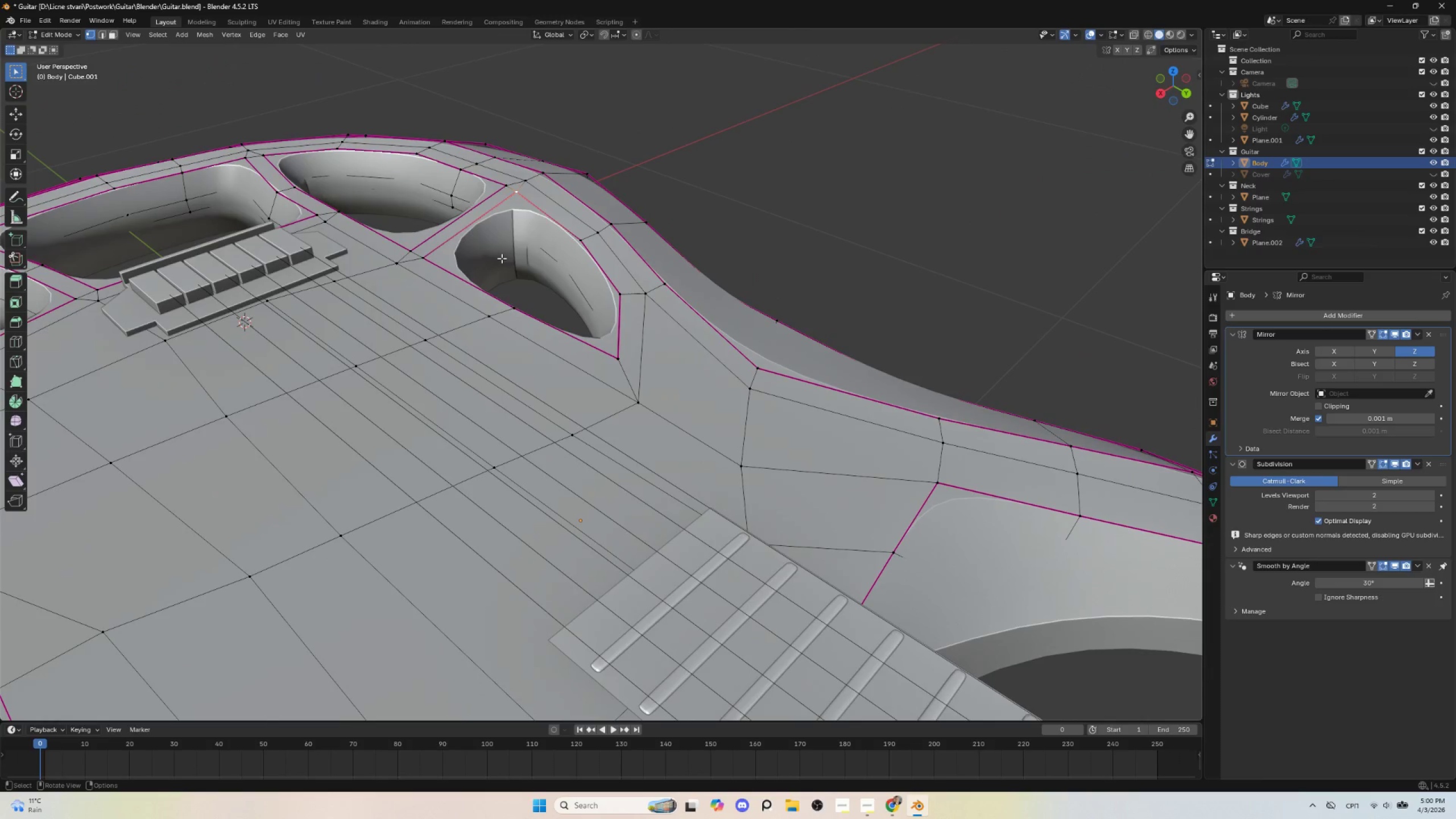 
key(Tab)
 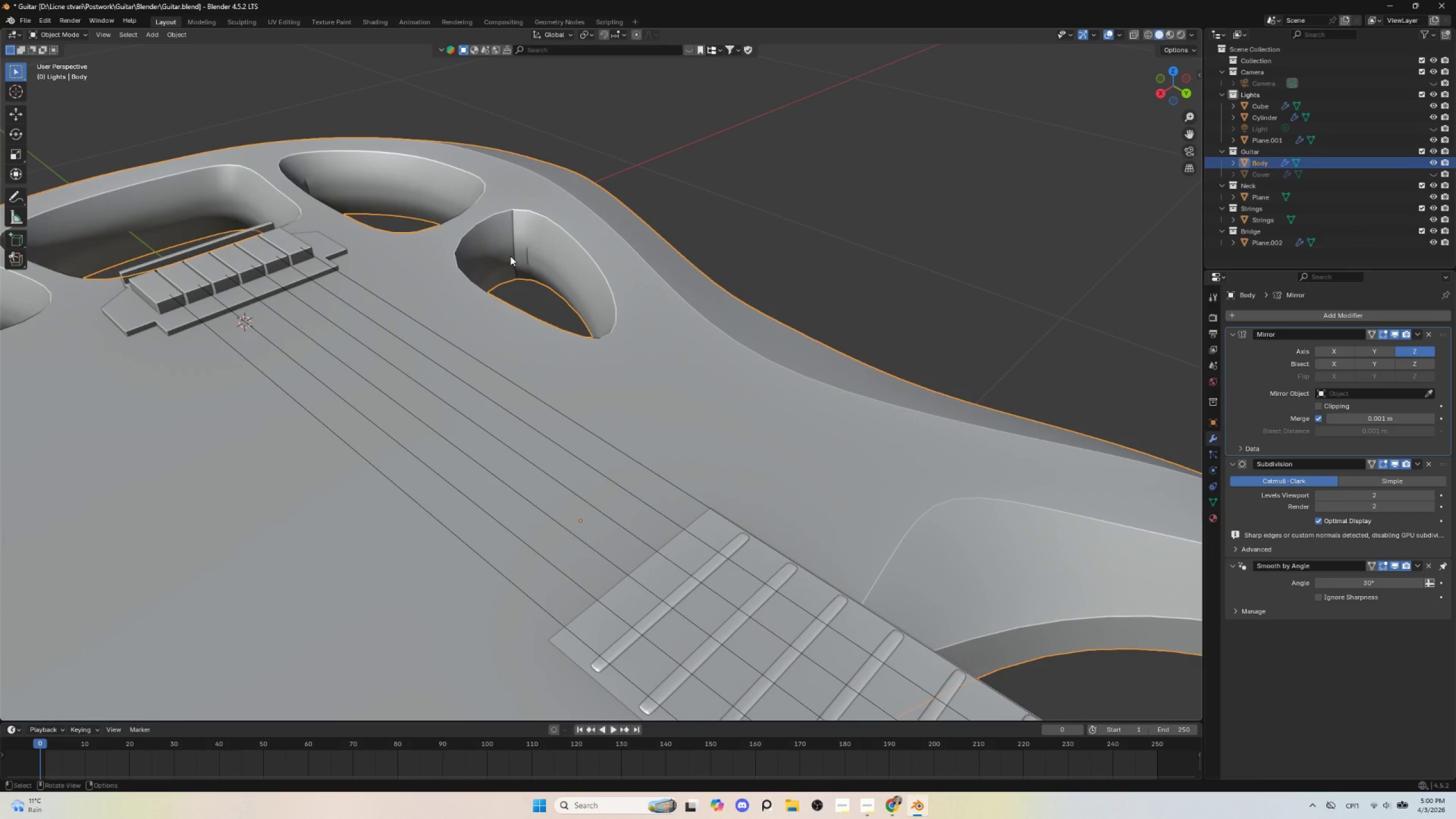 
scroll: coordinate [526, 274], scroll_direction: down, amount: 3.0
 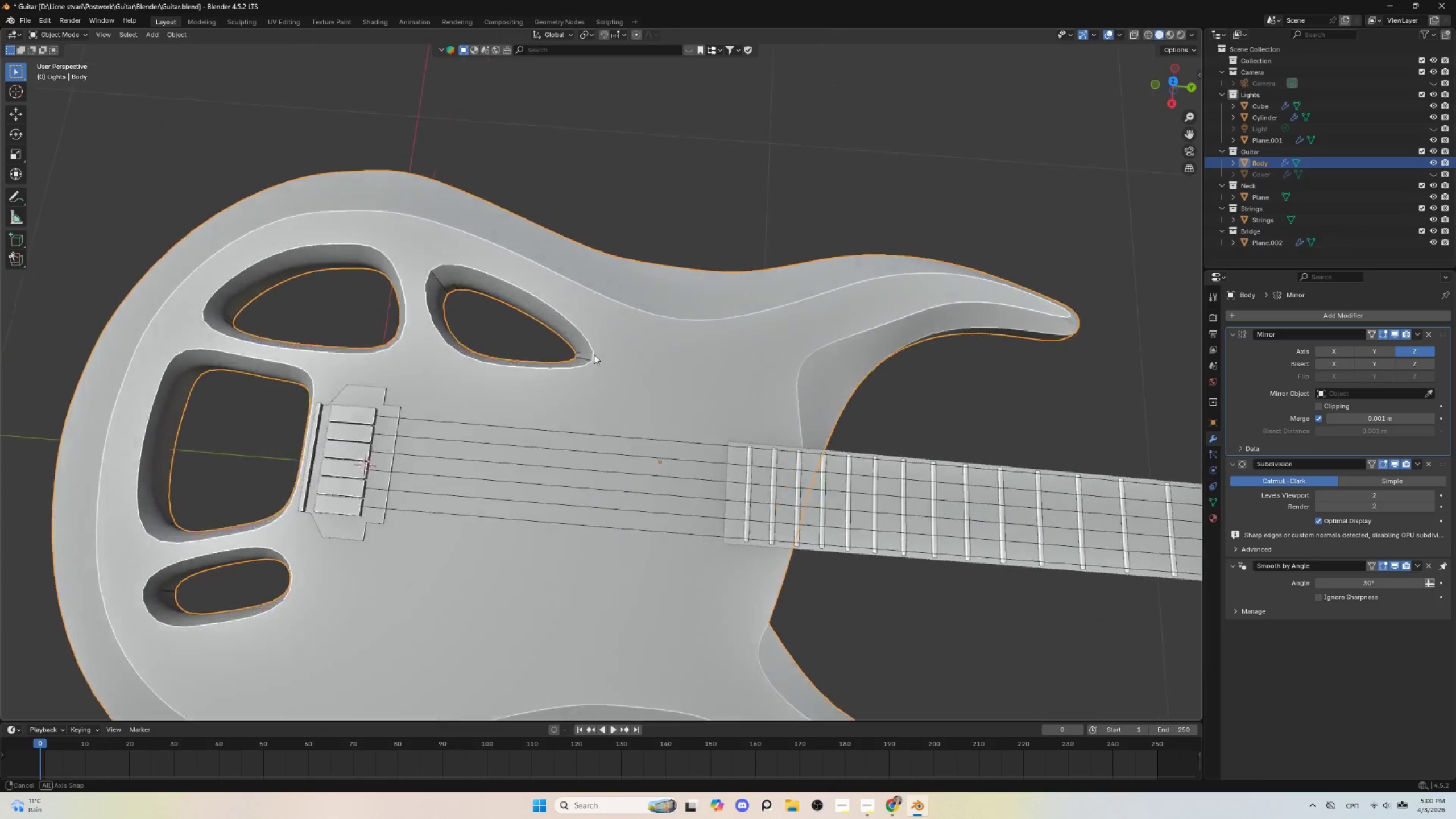 
hold_key(key=AltLeft, duration=0.48)
 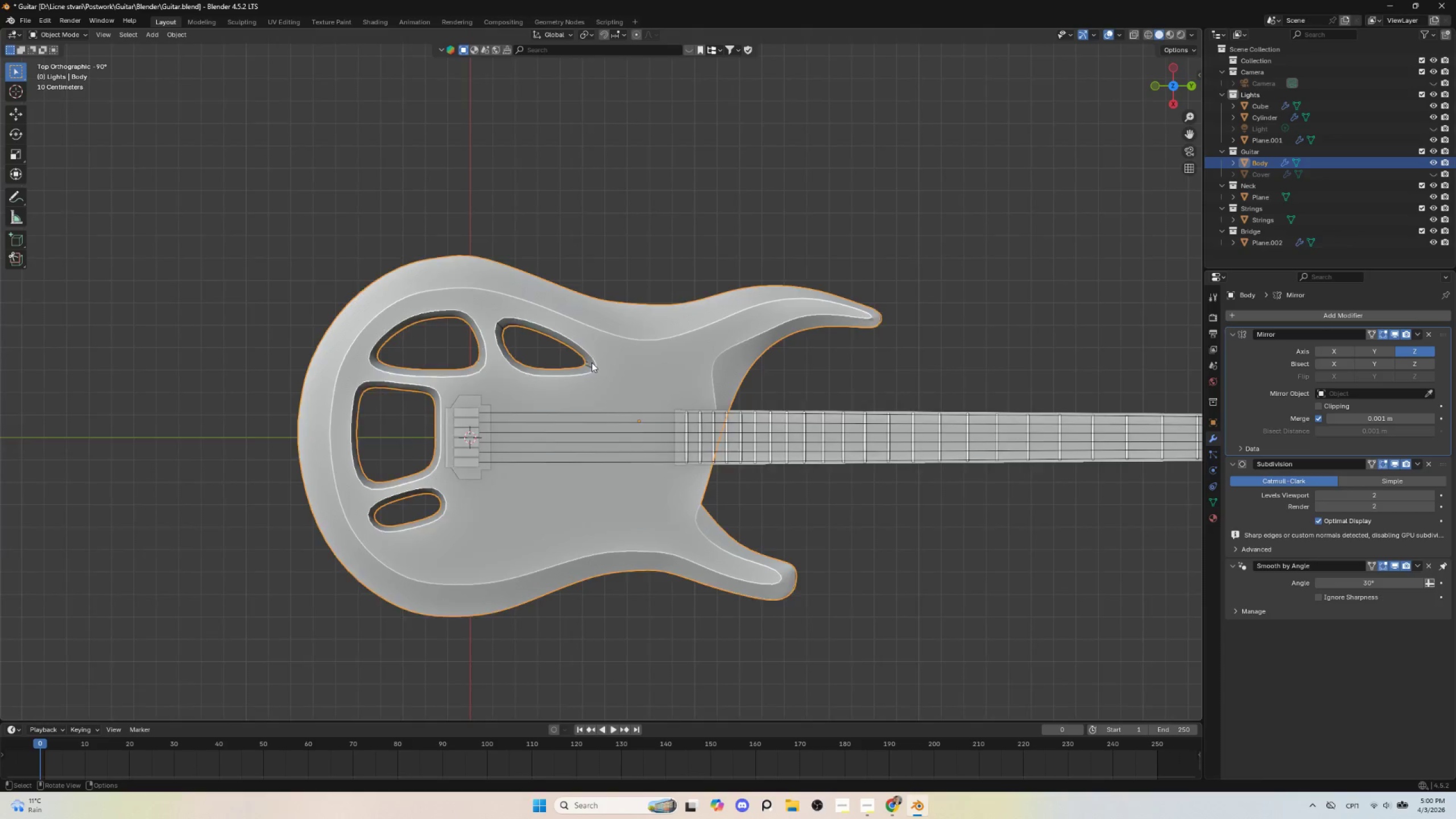 
scroll: coordinate [591, 362], scroll_direction: down, amount: 4.0
 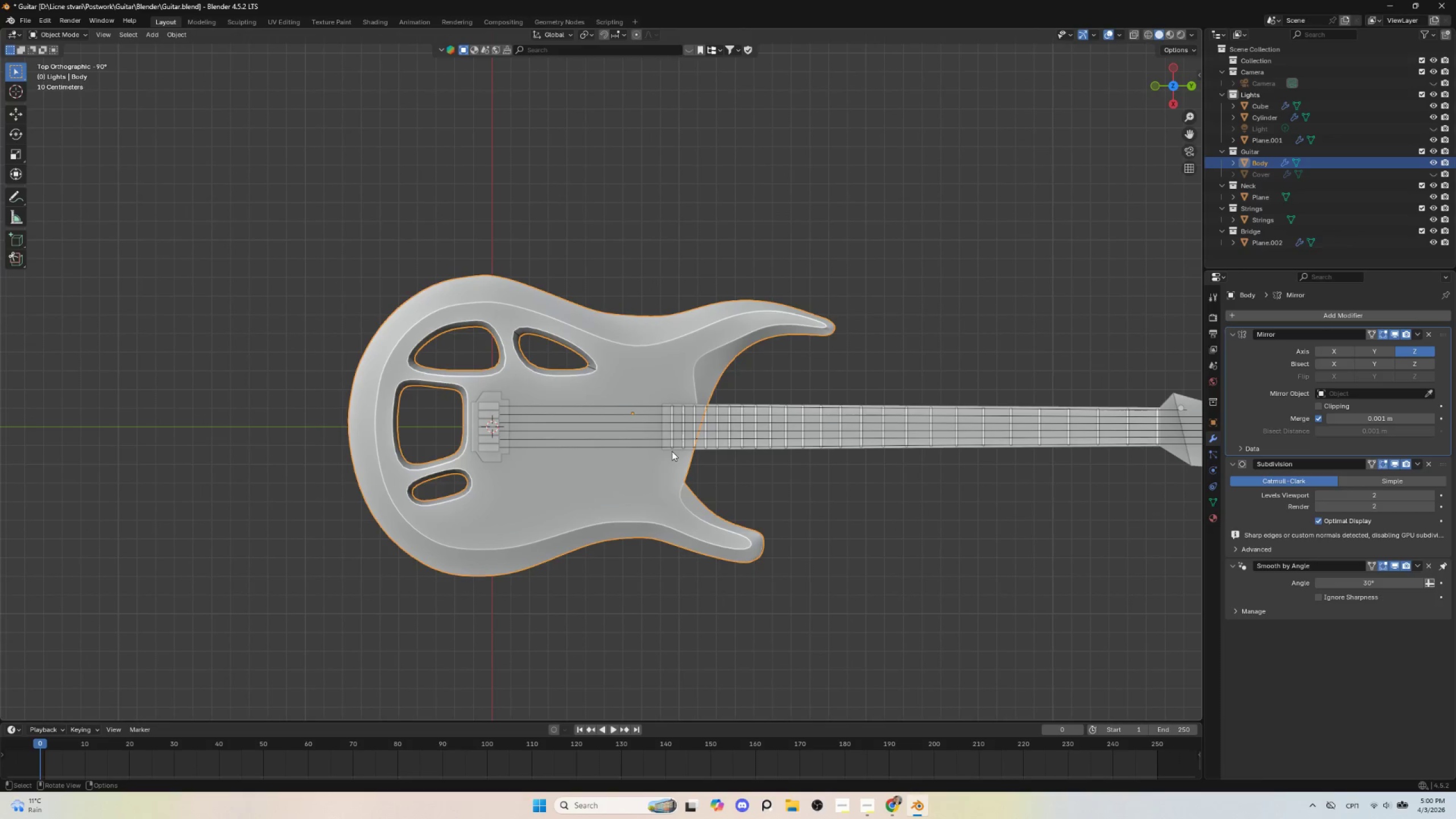 
scroll: coordinate [638, 445], scroll_direction: up, amount: 4.0
 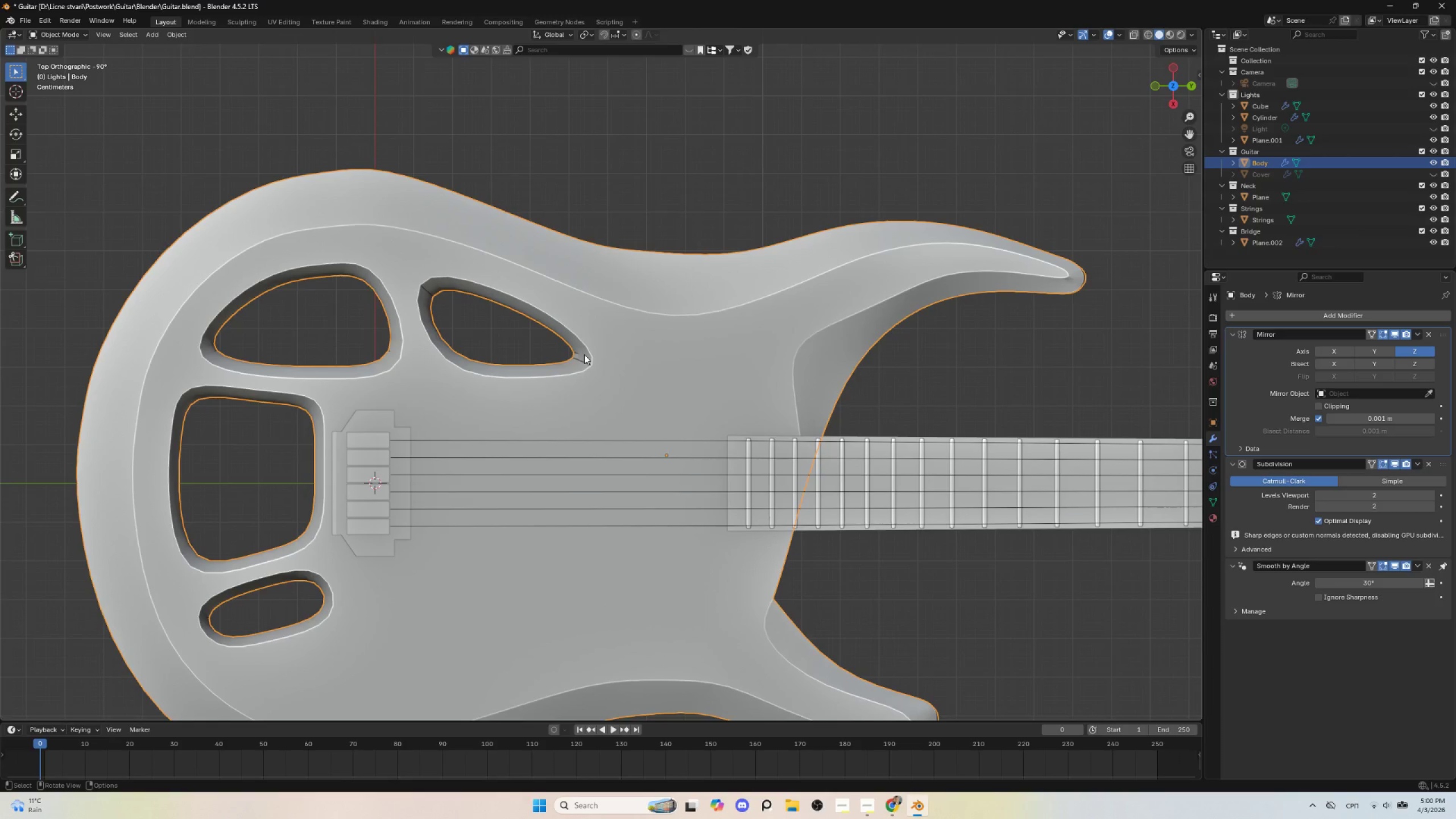 
left_click([584, 354])
 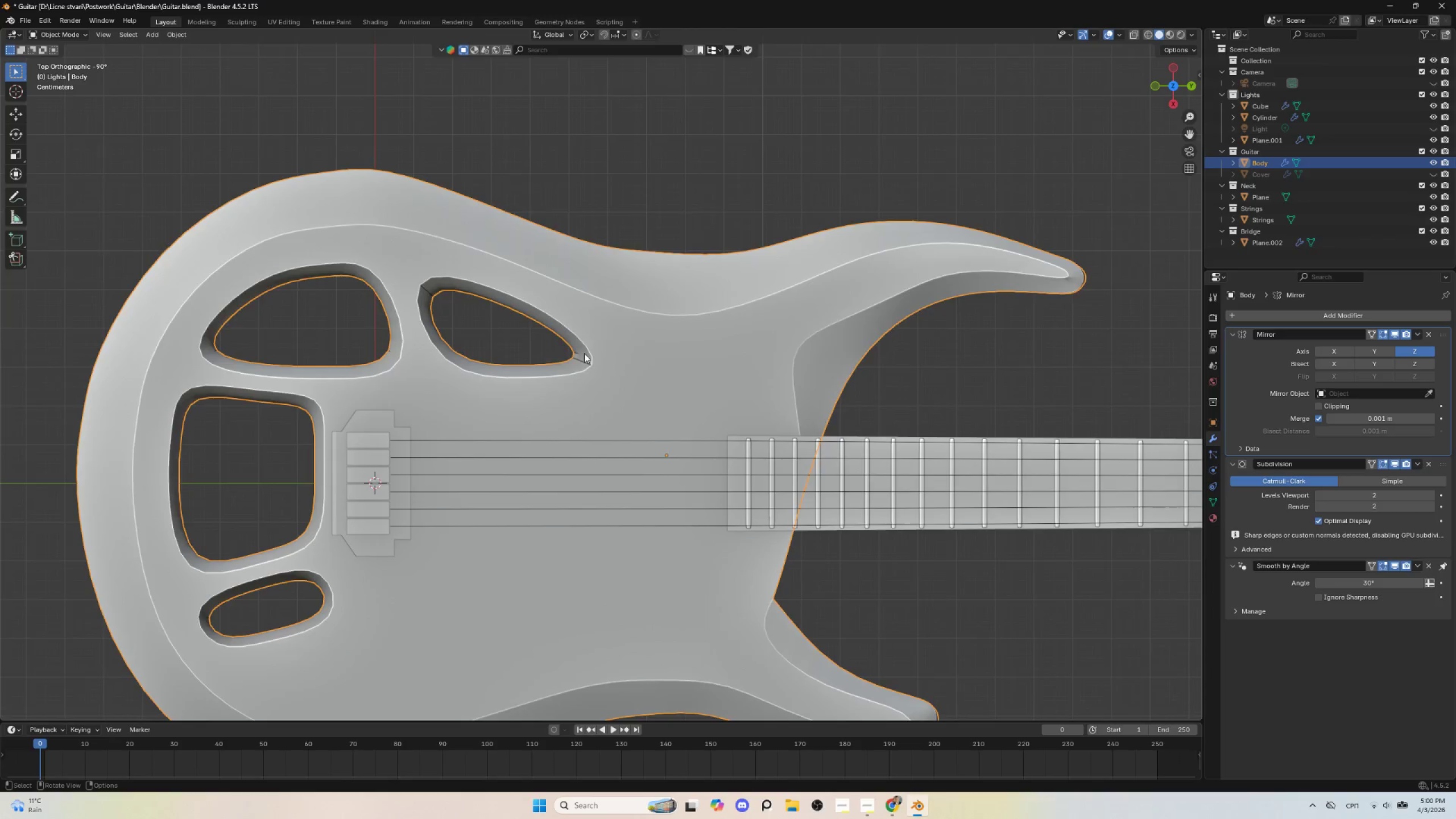 
key(Tab)
 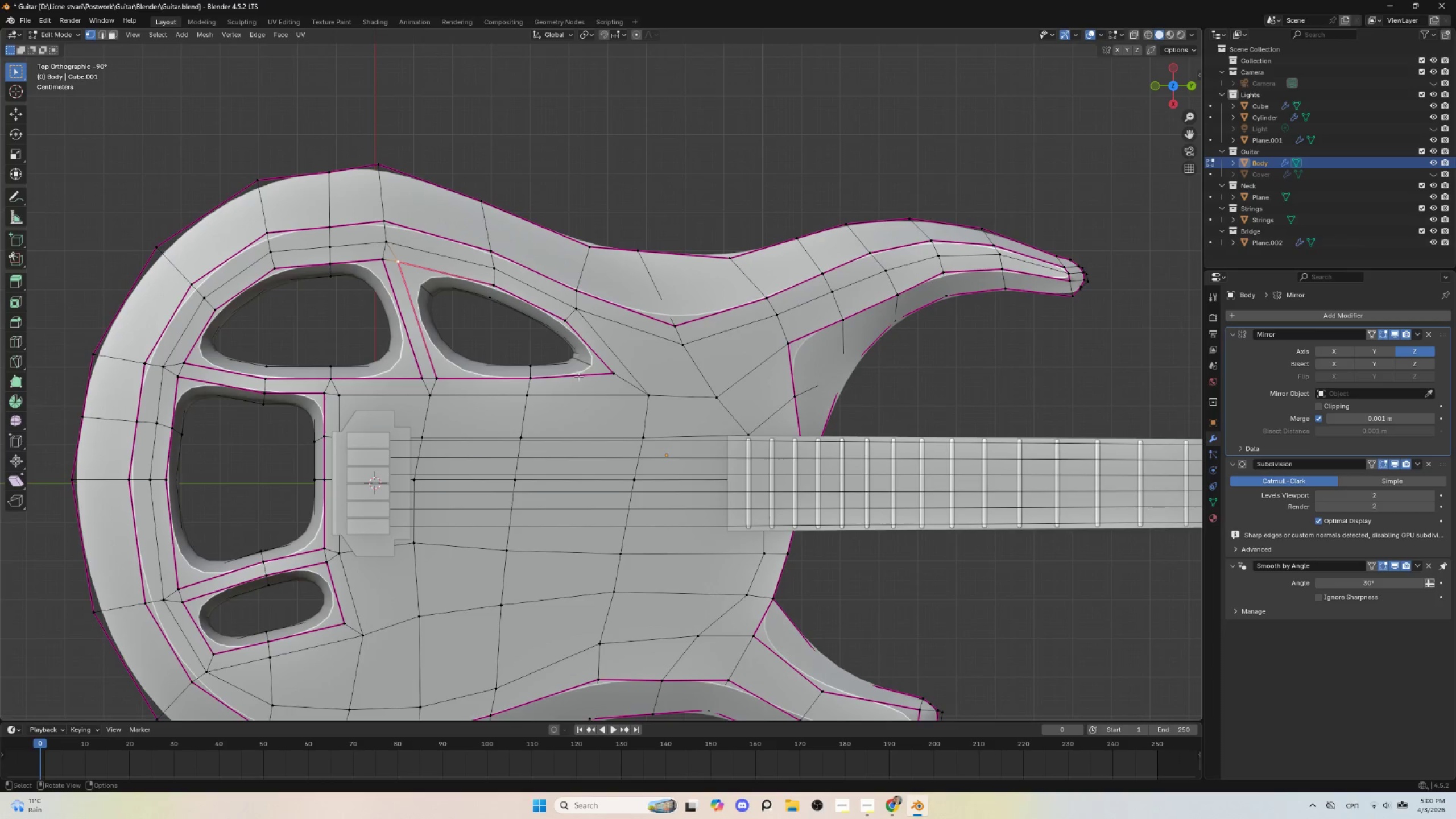 
scroll: coordinate [577, 376], scroll_direction: up, amount: 3.0
 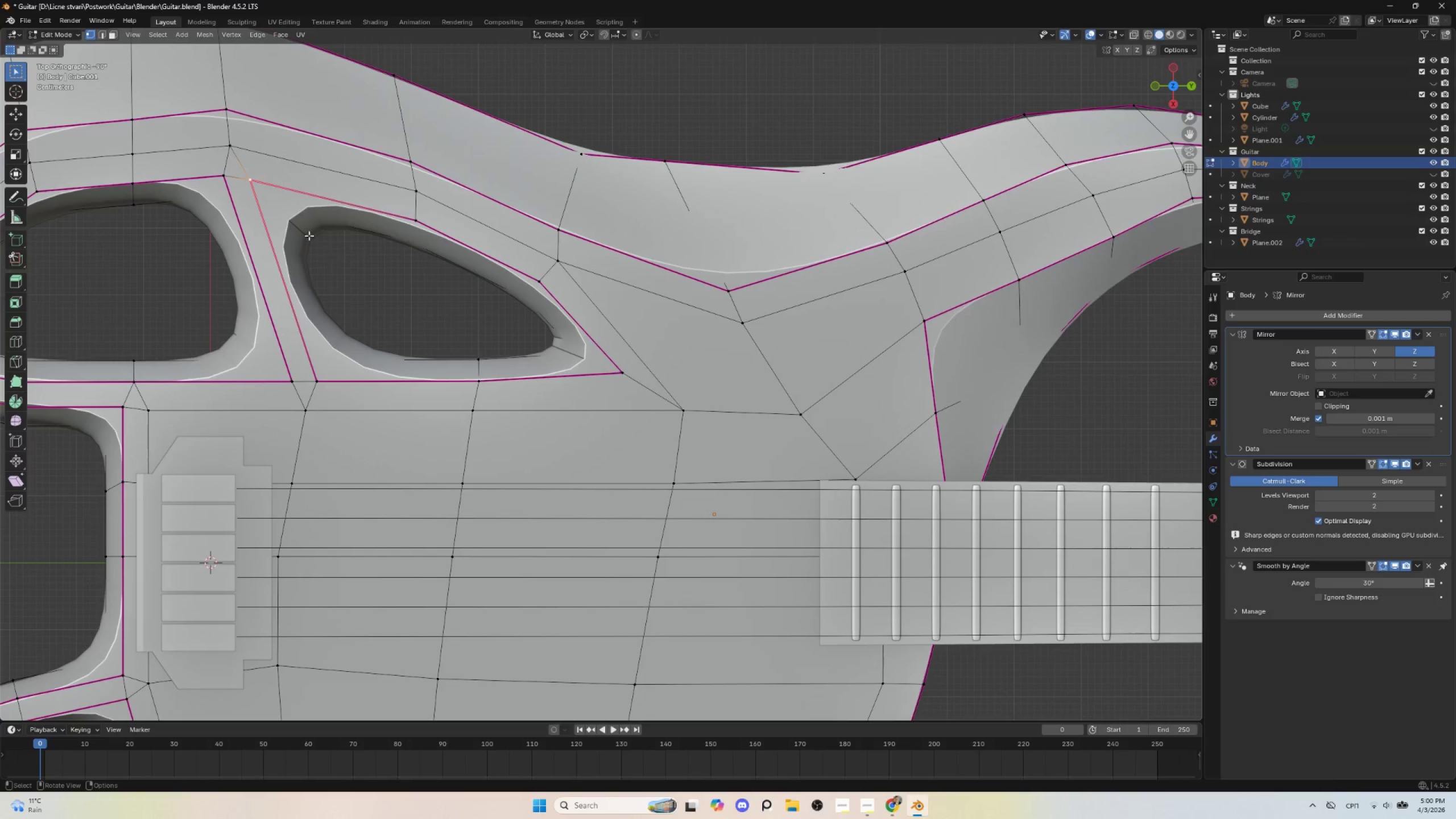 
left_click([303, 229])
 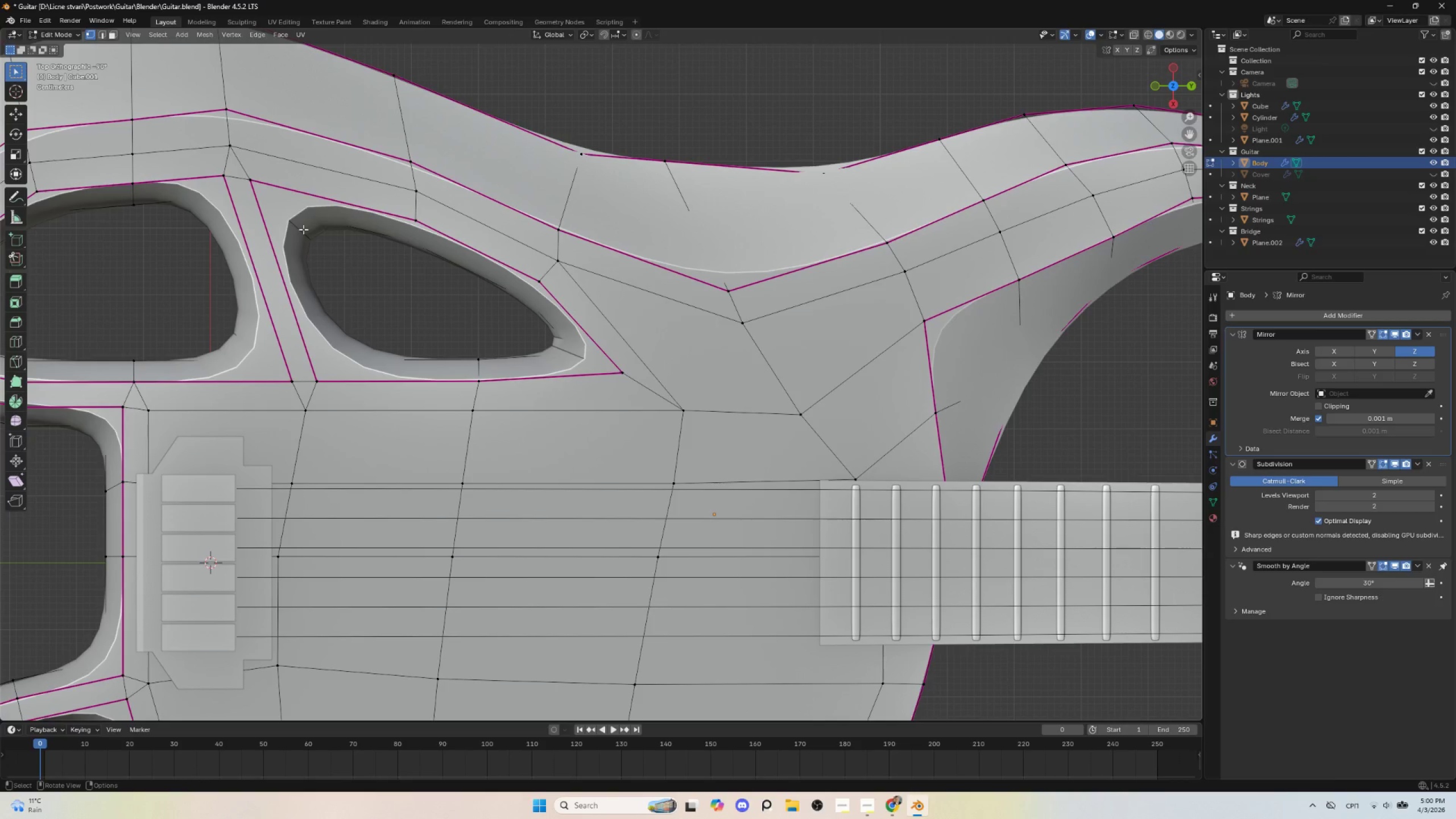 
key(Tab)
 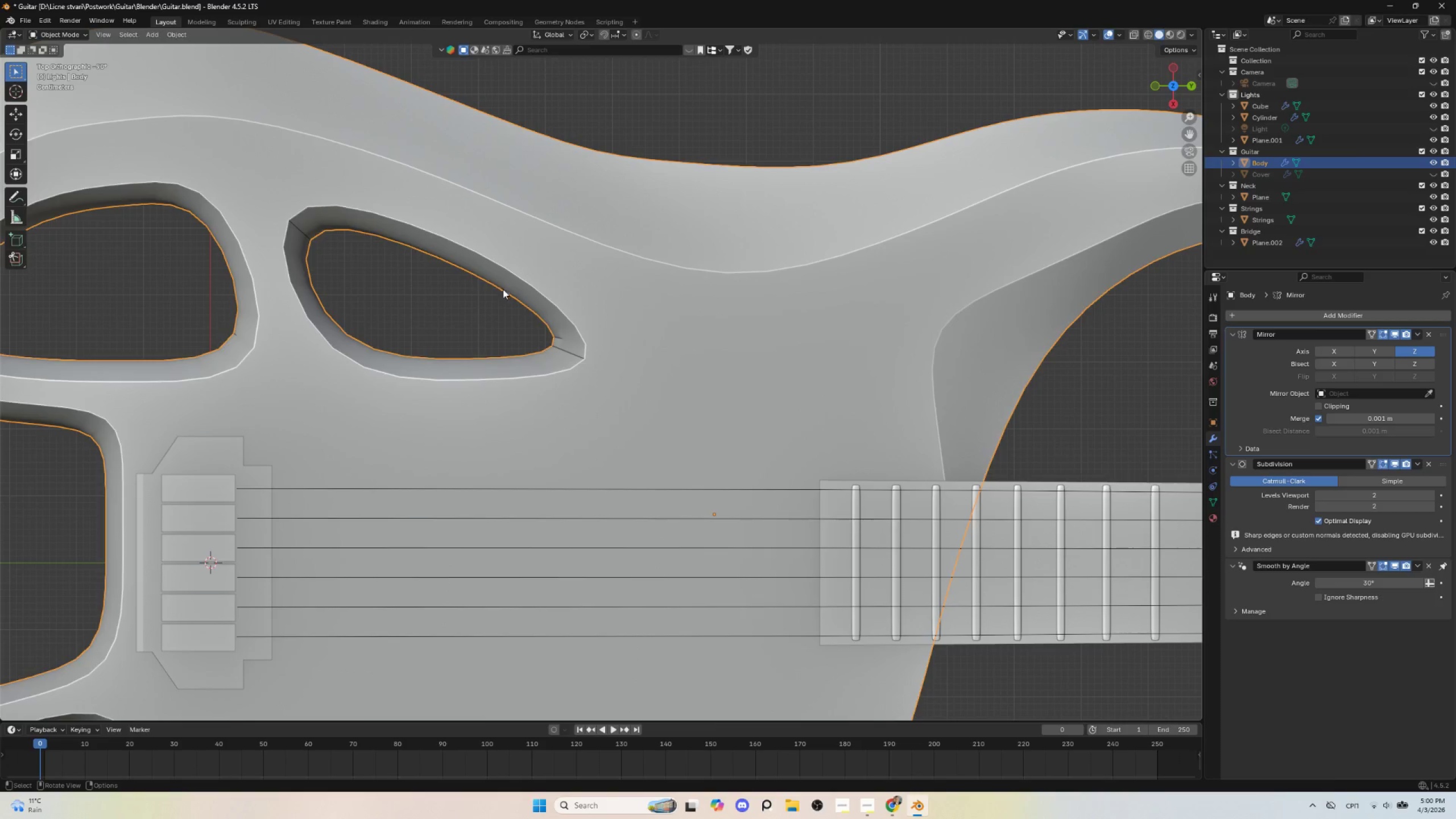 
scroll: coordinate [543, 313], scroll_direction: down, amount: 6.0
 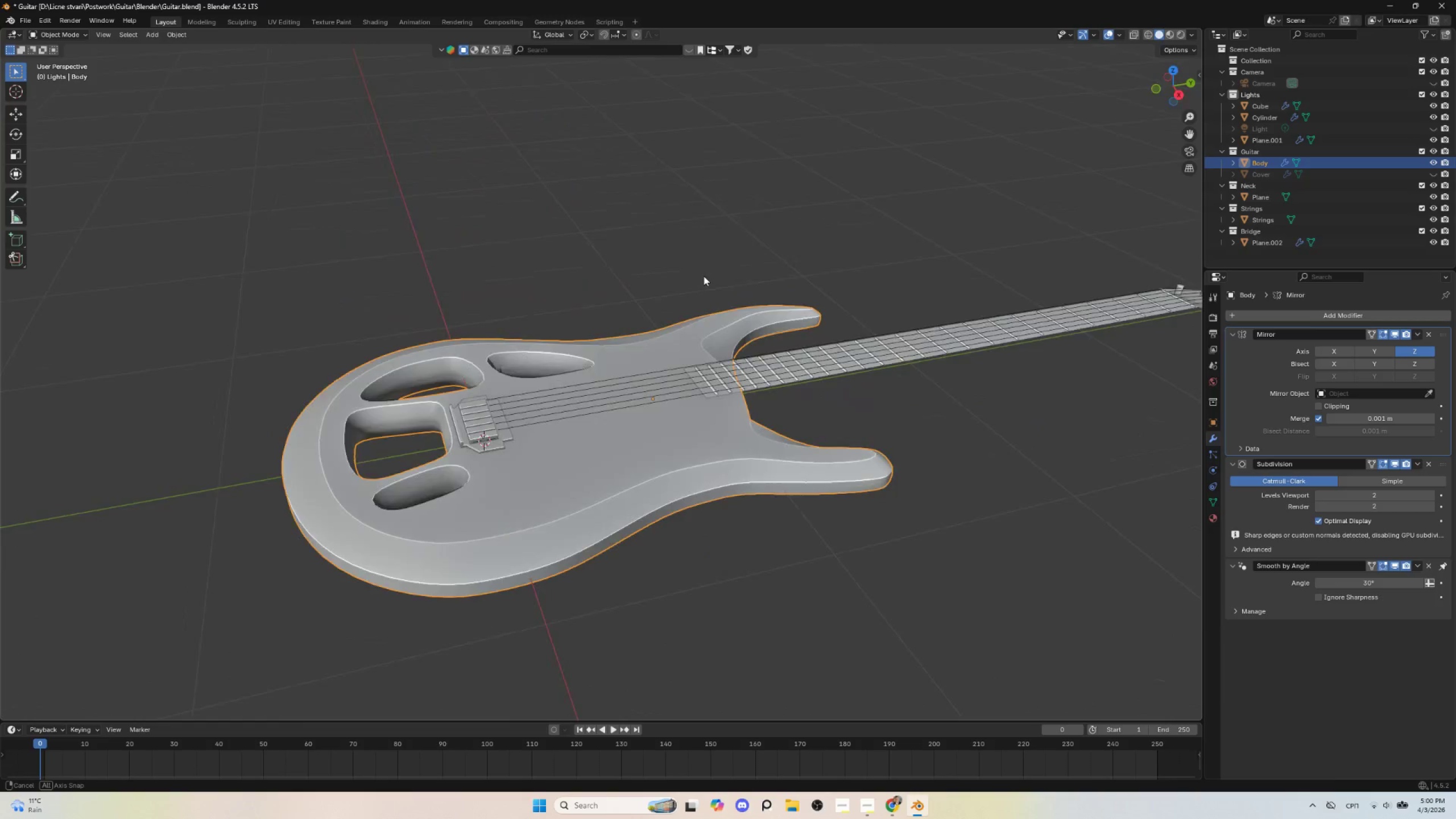 
wait(5.46)
 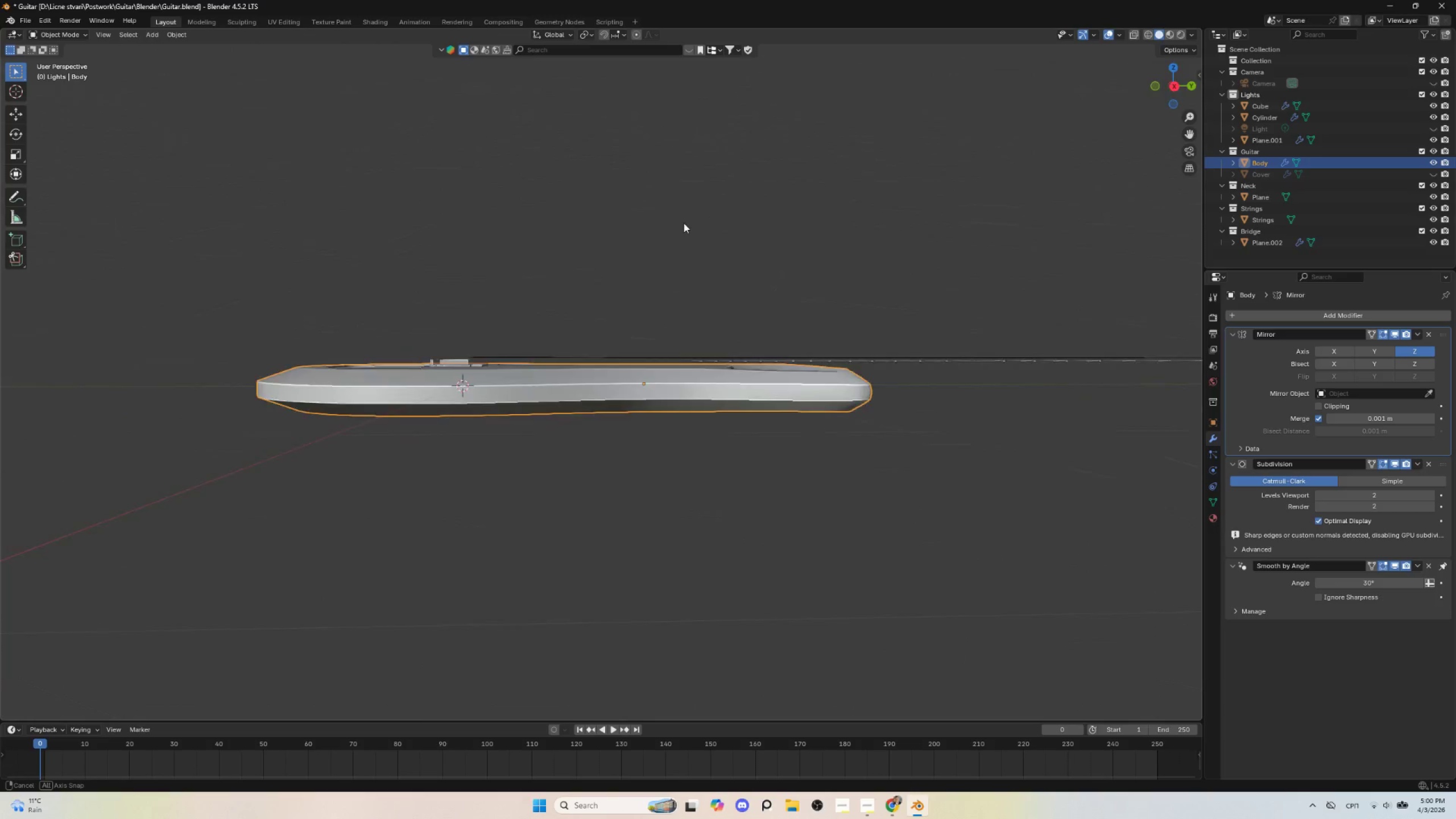 
hold_key(key=AltLeft, duration=0.56)
 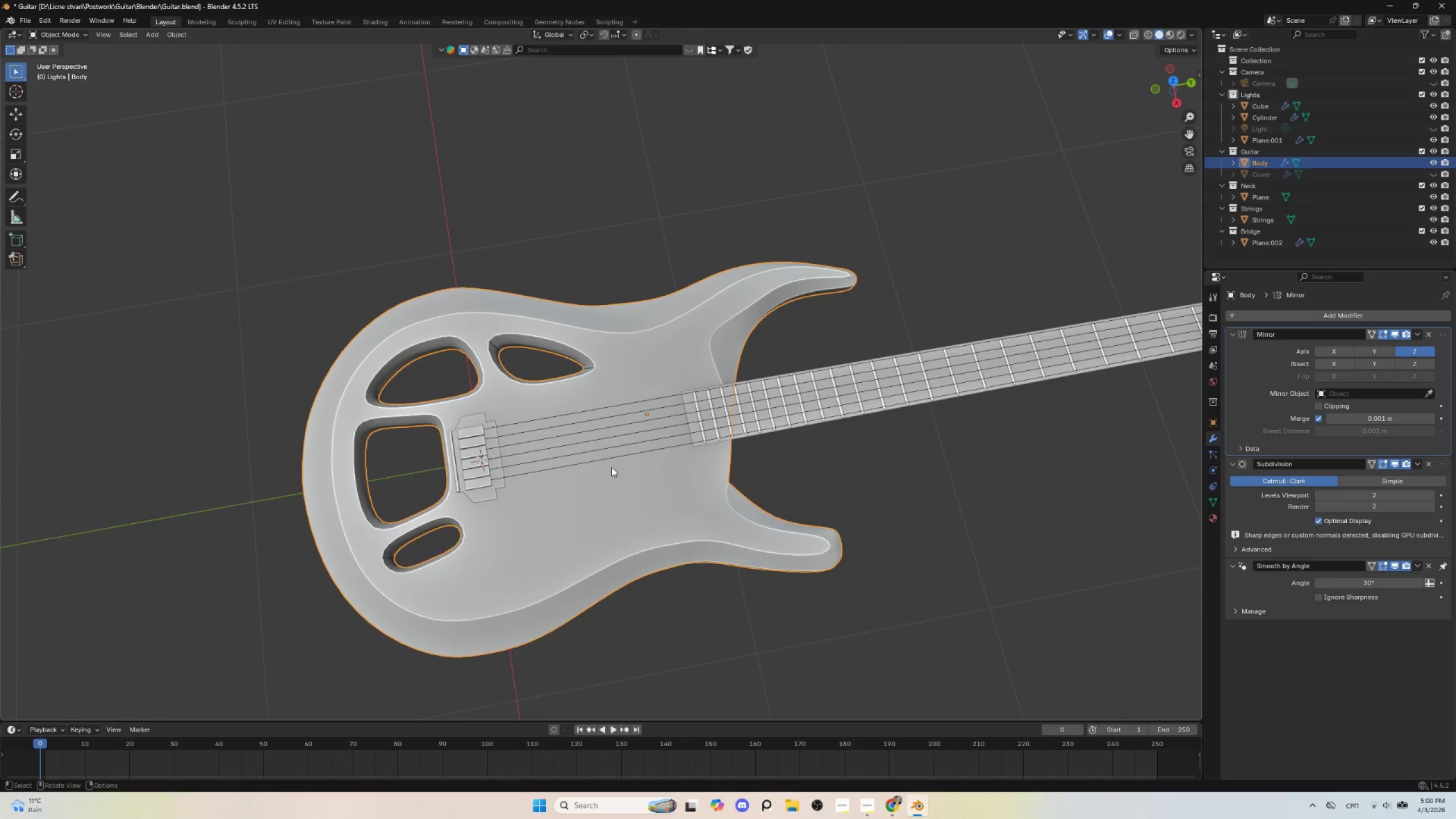 
hold_key(key=AltLeft, duration=0.83)
 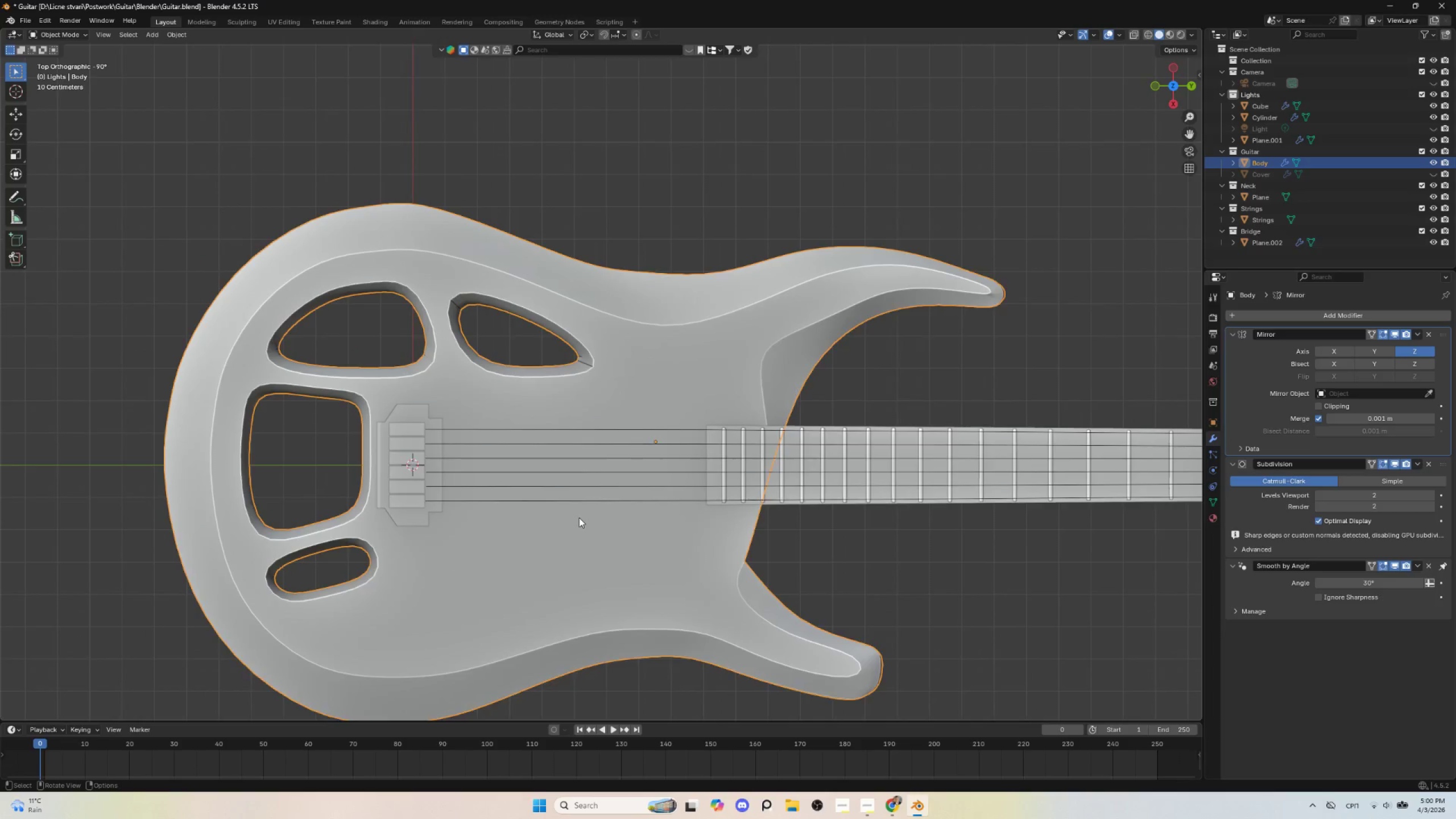 
scroll: coordinate [611, 467], scroll_direction: up, amount: 2.0
 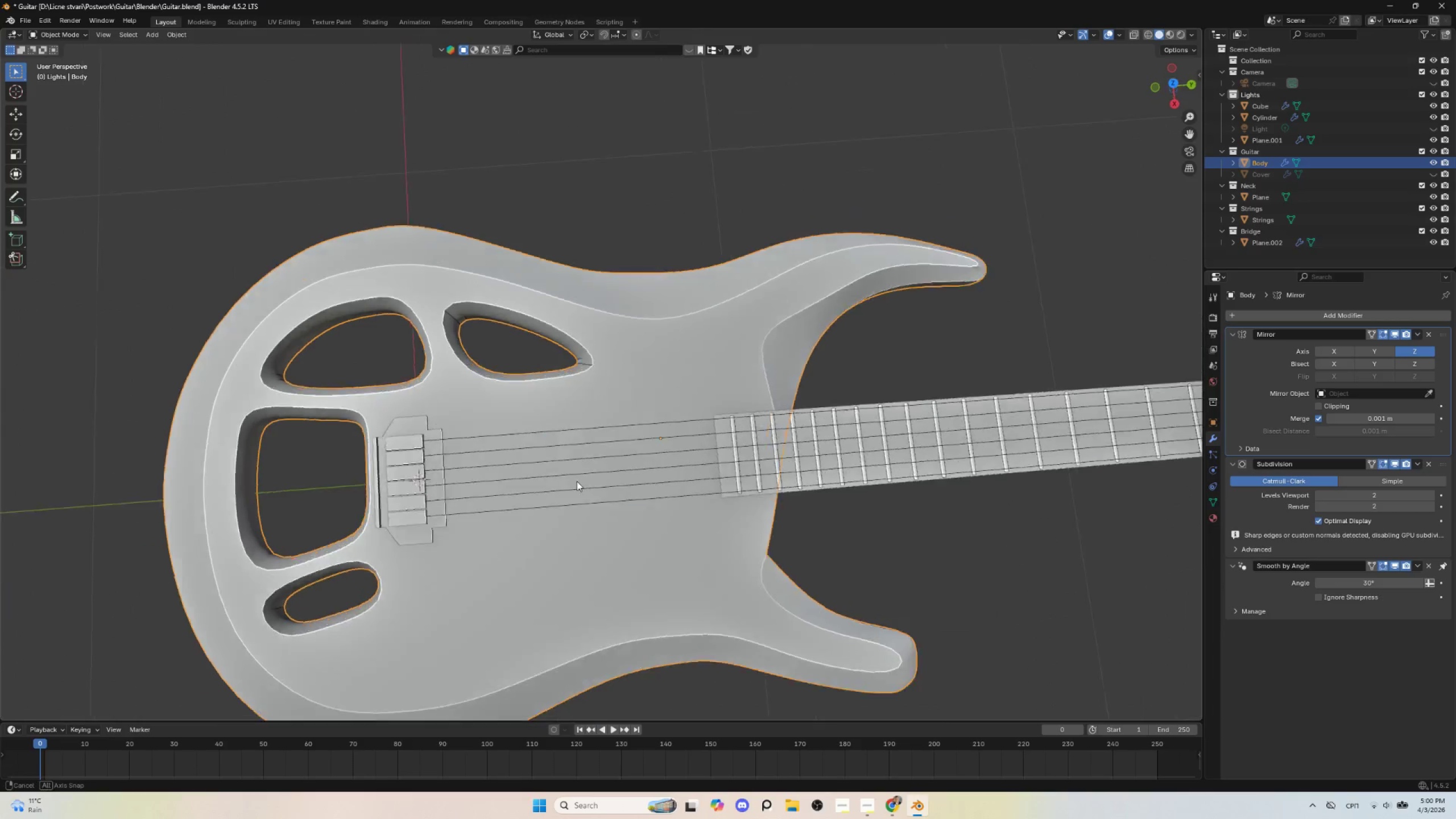 
hold_key(key=ShiftLeft, duration=0.53)
 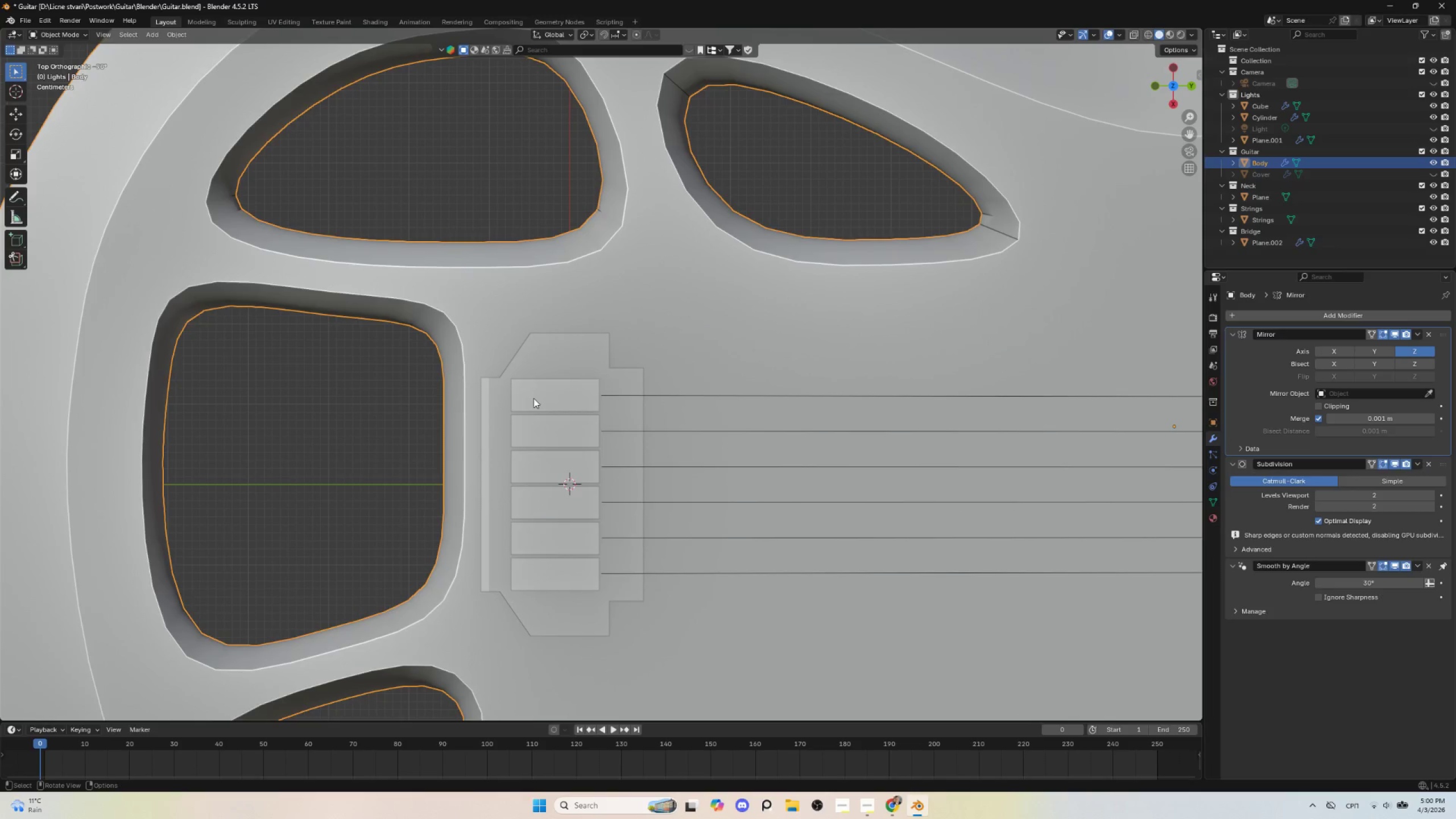 
scroll: coordinate [632, 452], scroll_direction: up, amount: 5.0
 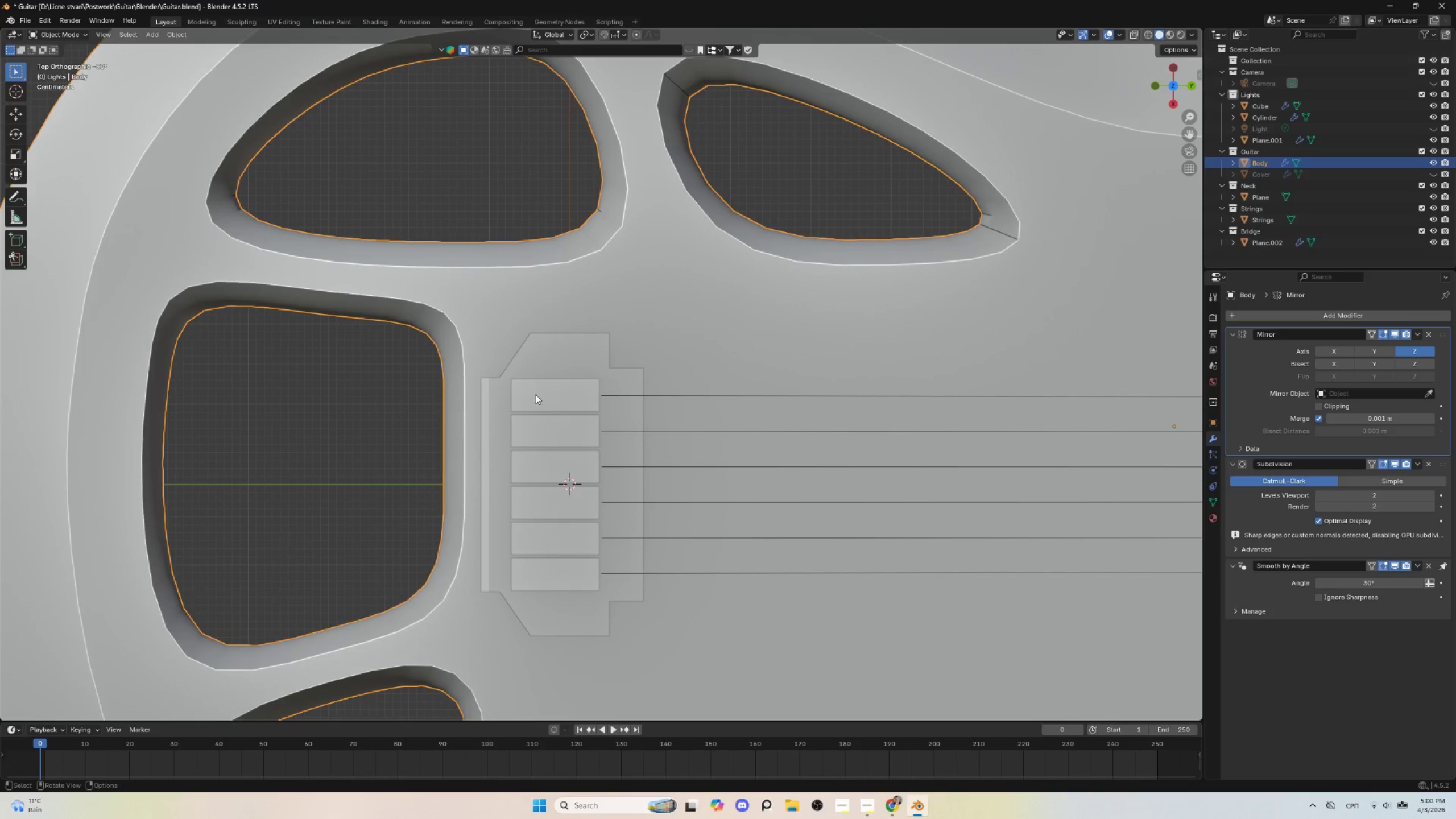 
left_click([536, 394])
 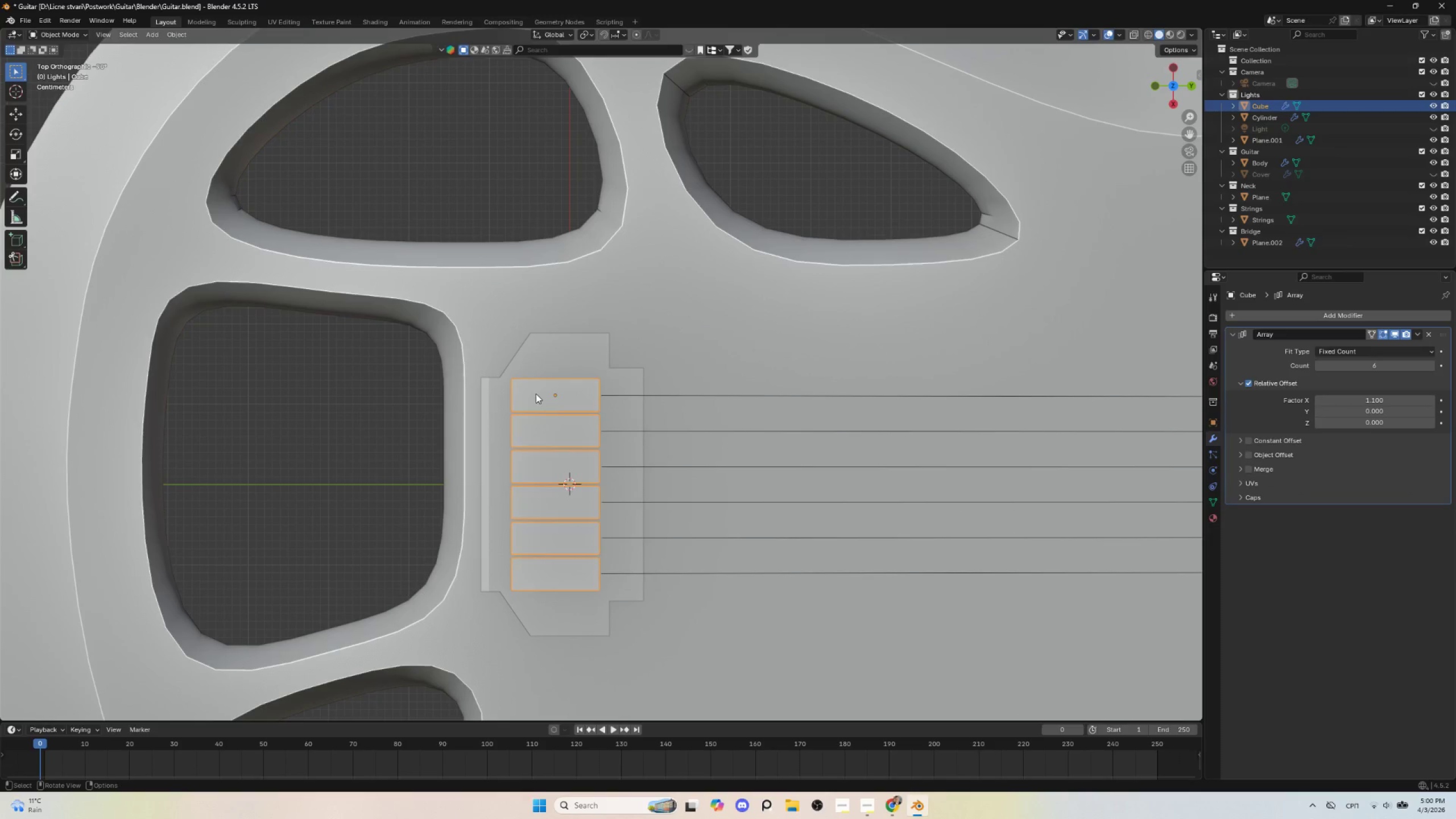 
key(Tab)
 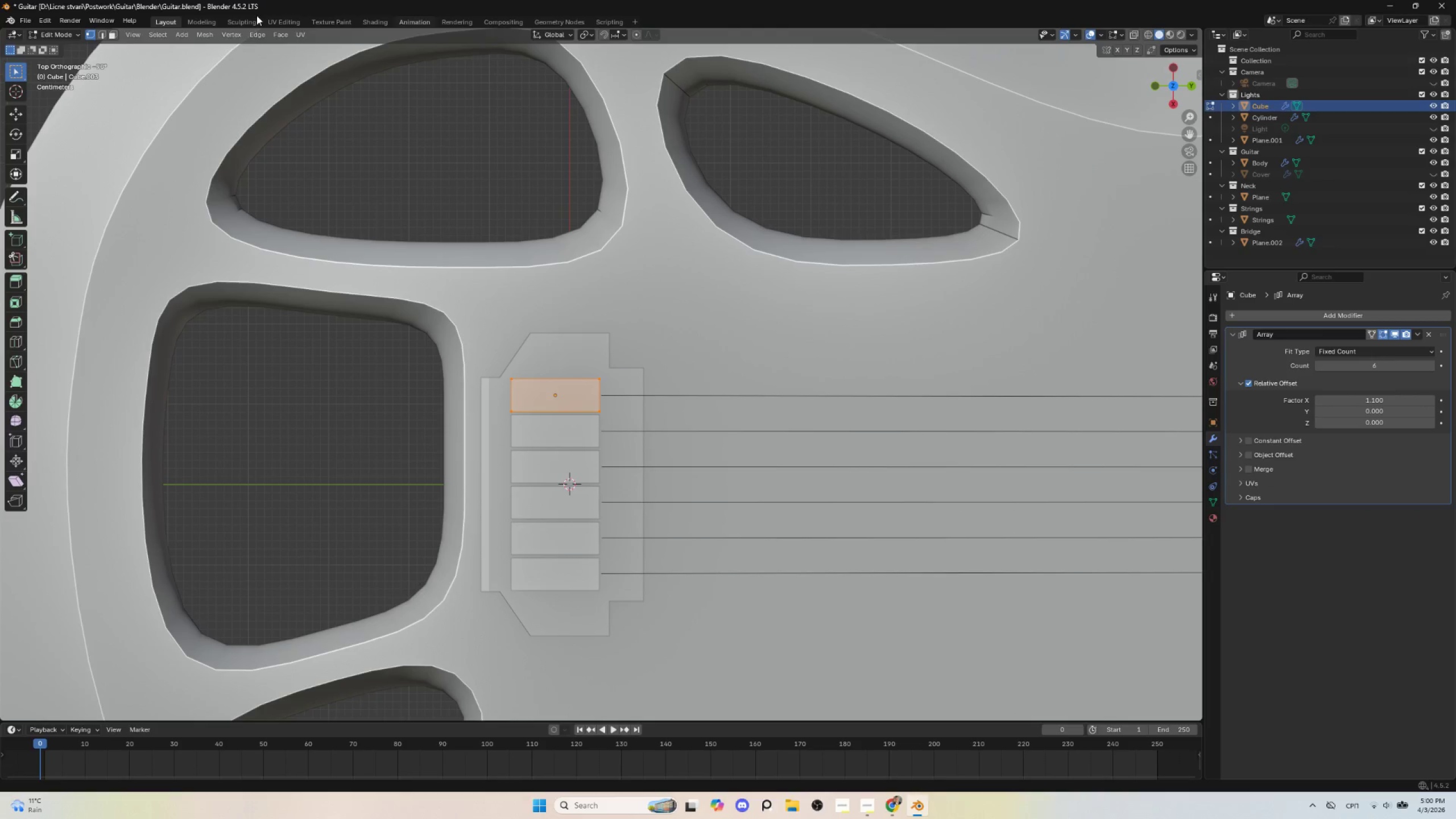 
left_click([110, 32])
 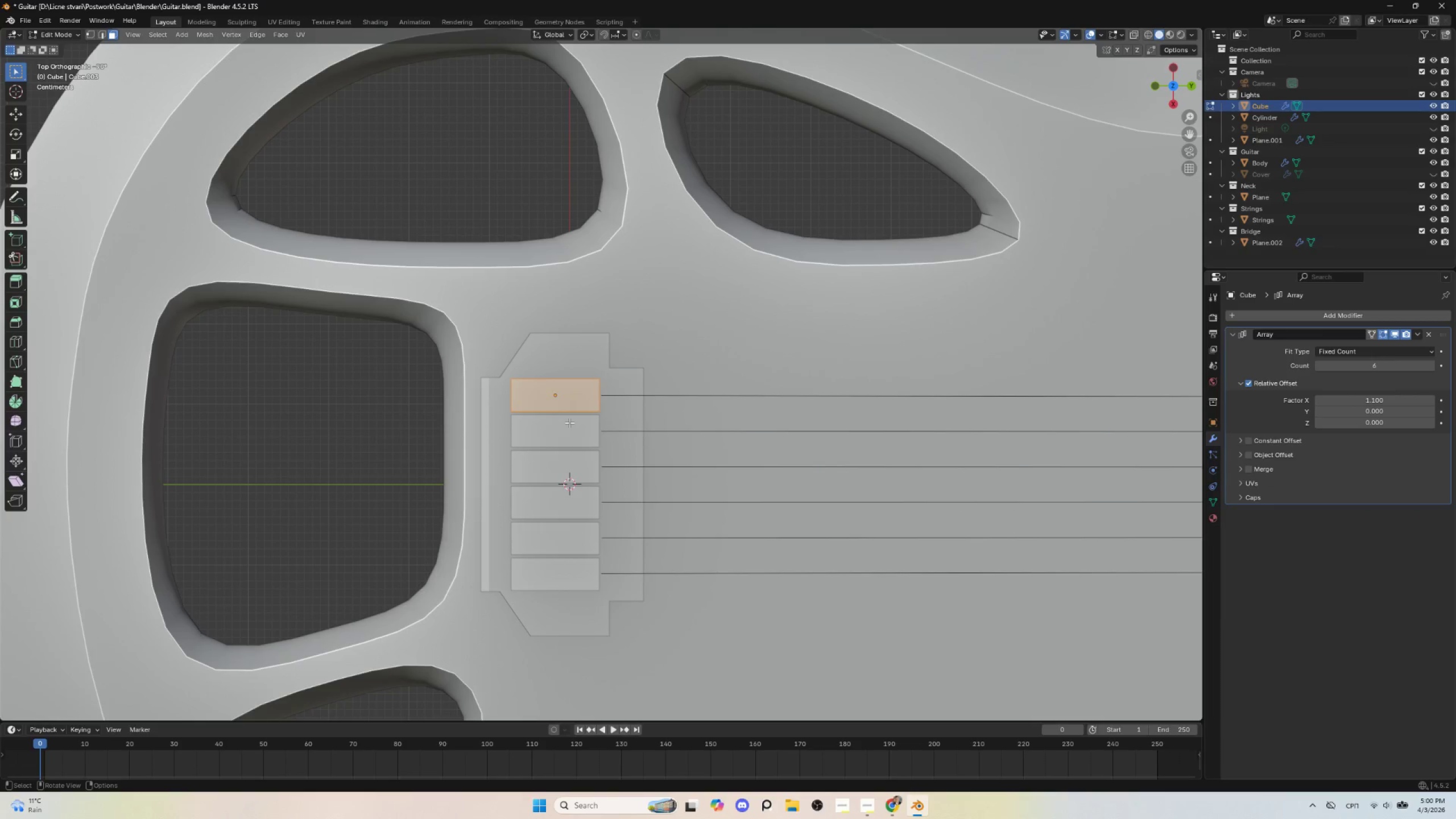 
scroll: coordinate [569, 423], scroll_direction: up, amount: 2.0
 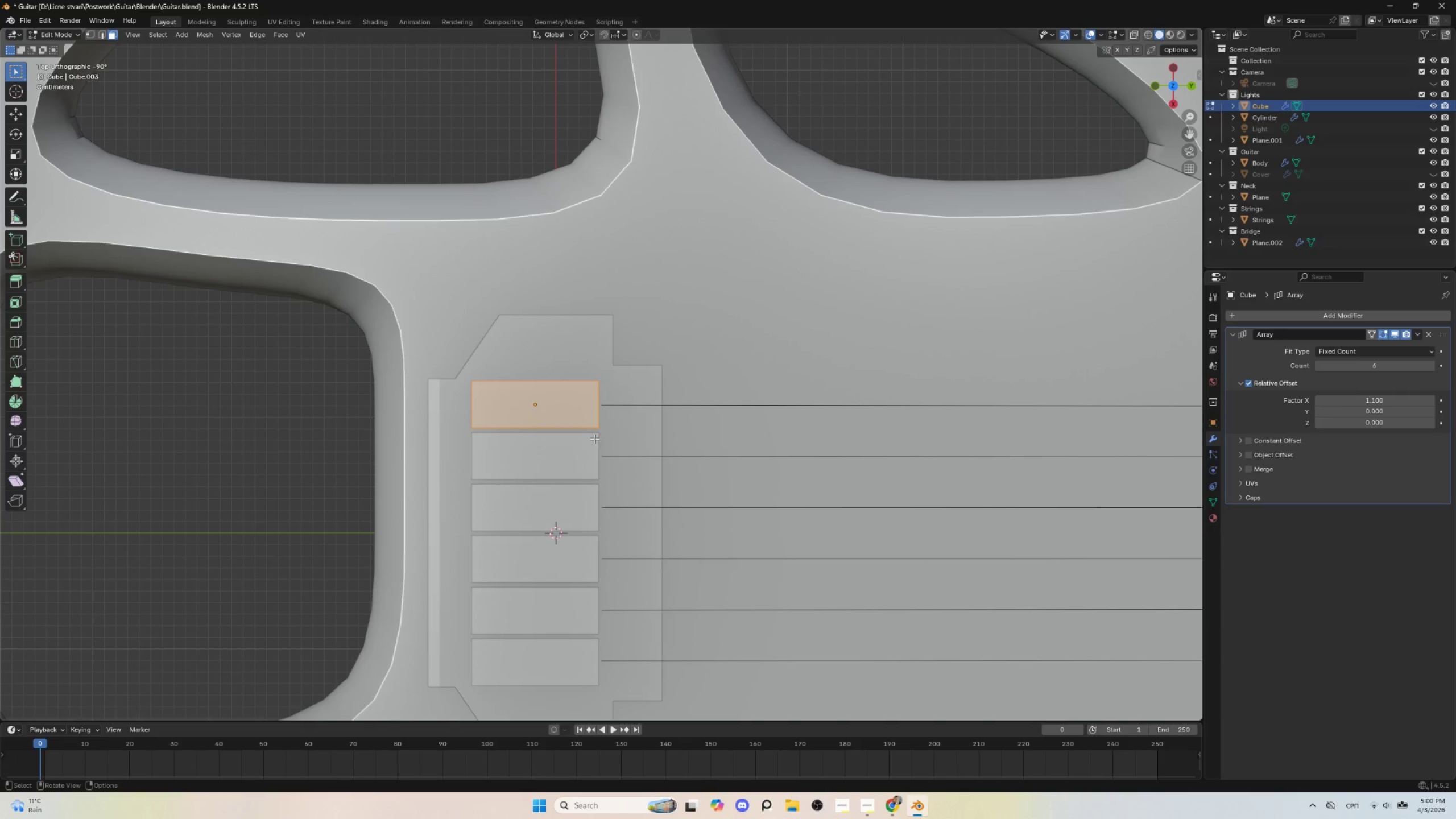 
left_click([582, 404])
 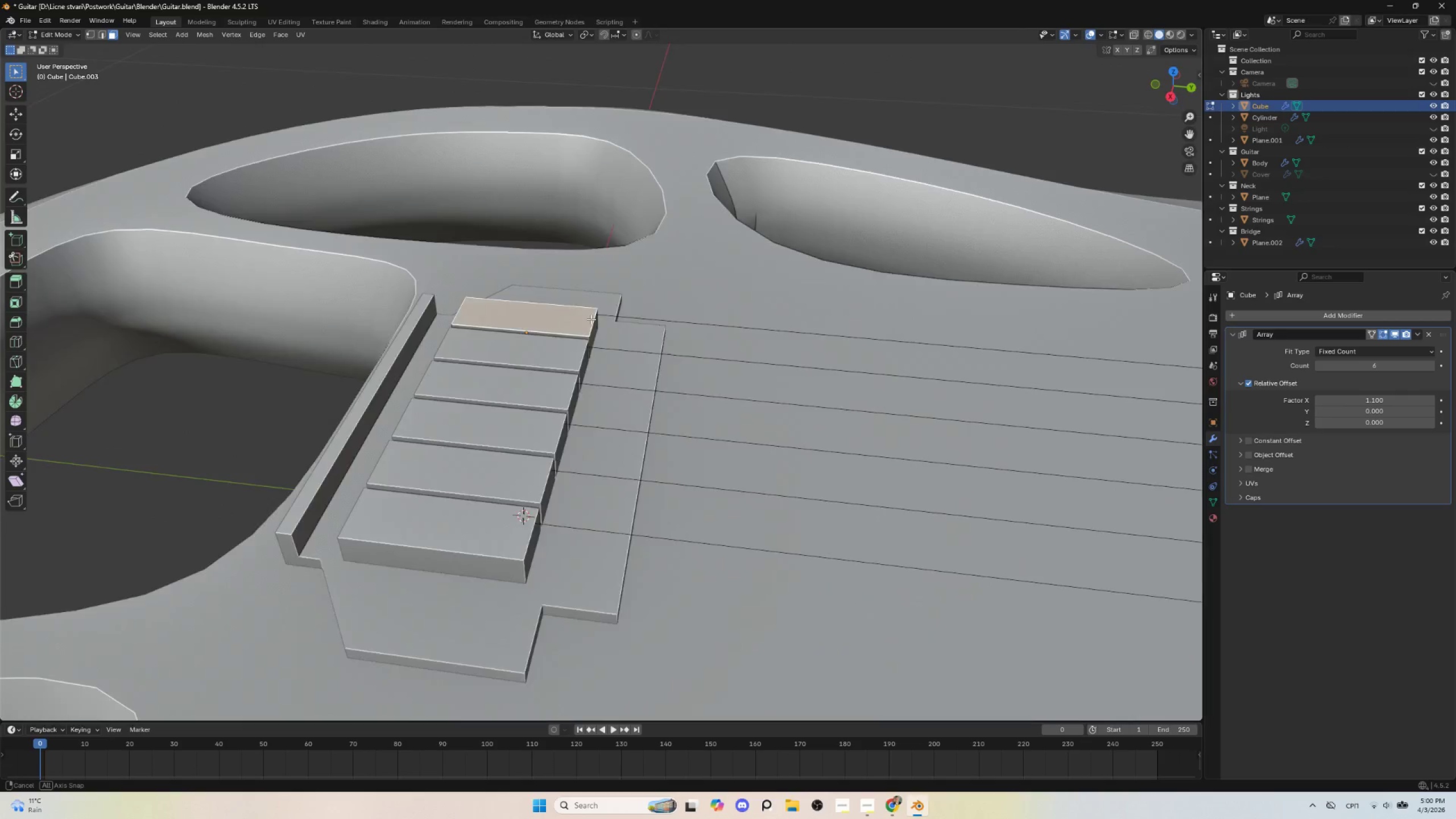 
hold_key(key=AltLeft, duration=0.69)
 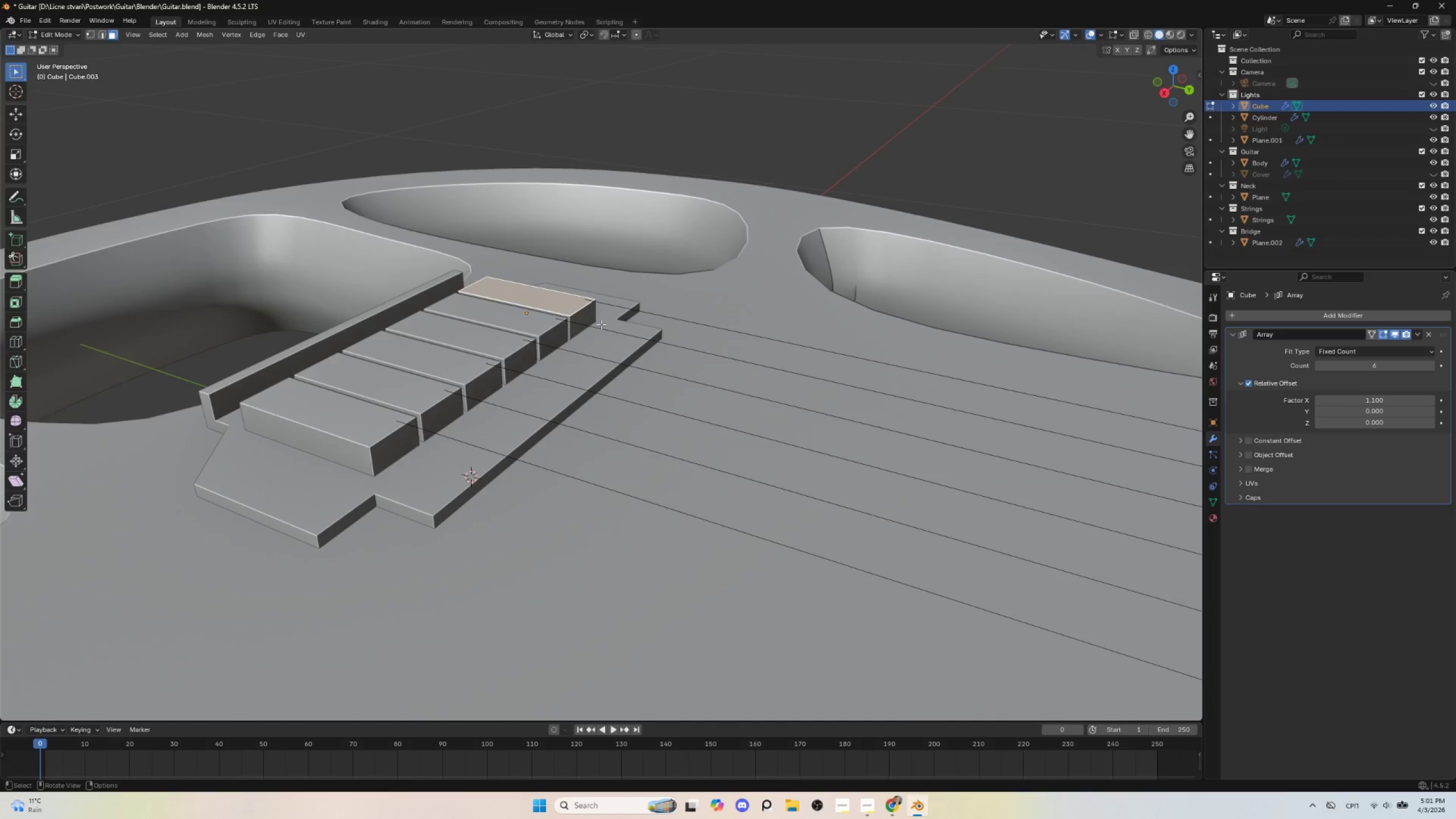 
type(gz)
 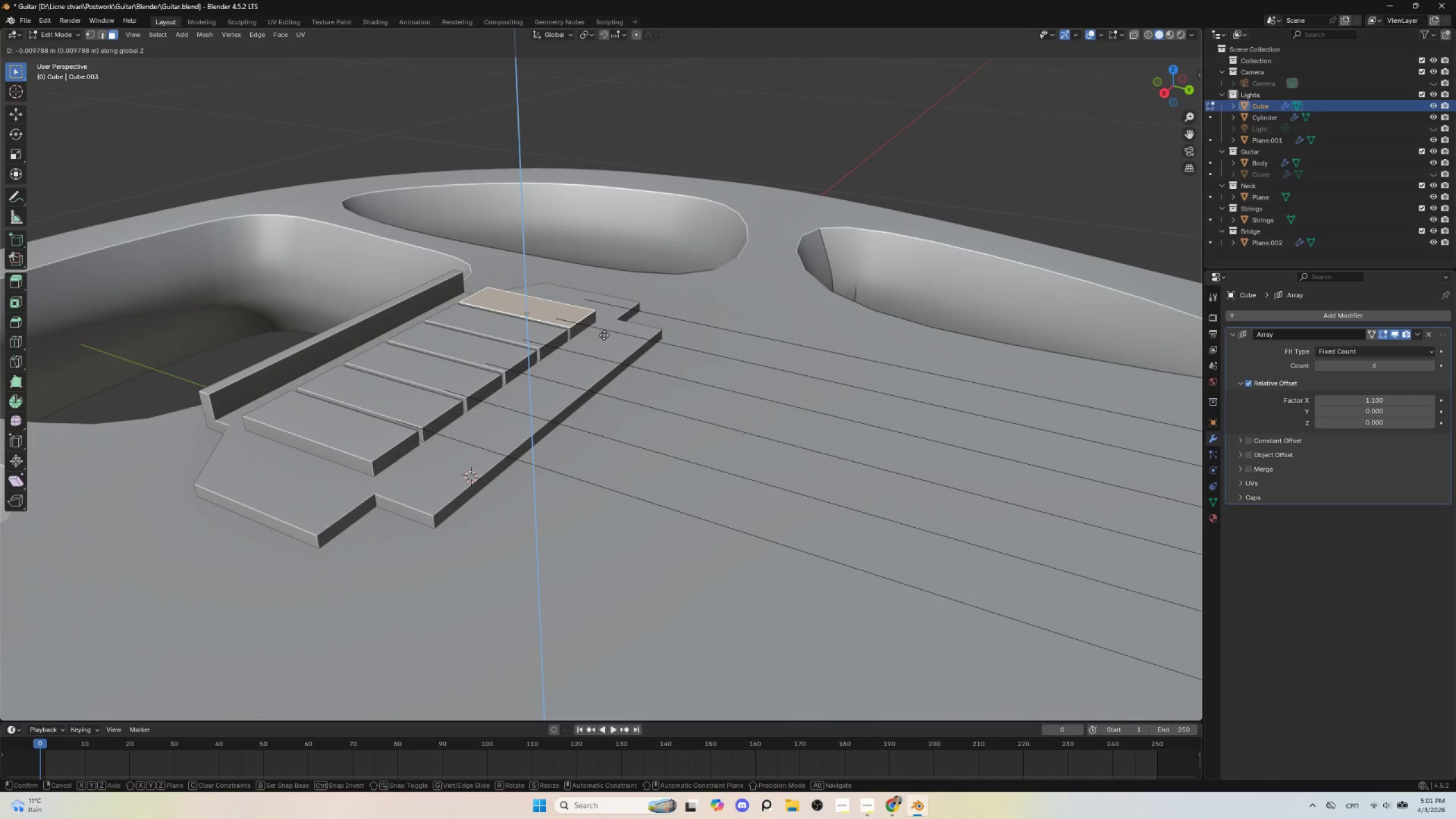 
left_click([604, 335])
 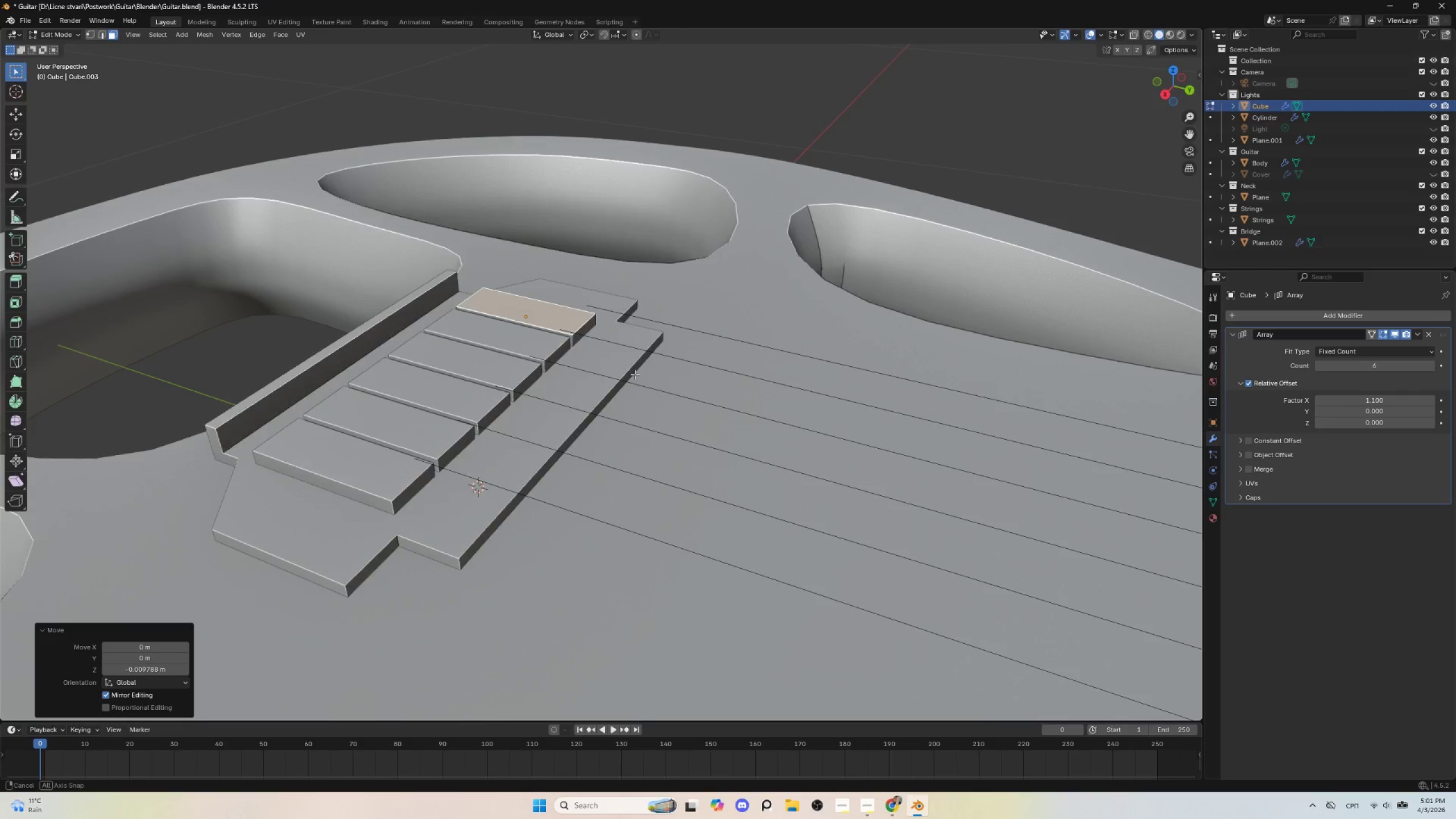 
hold_key(key=AltLeft, duration=0.72)
 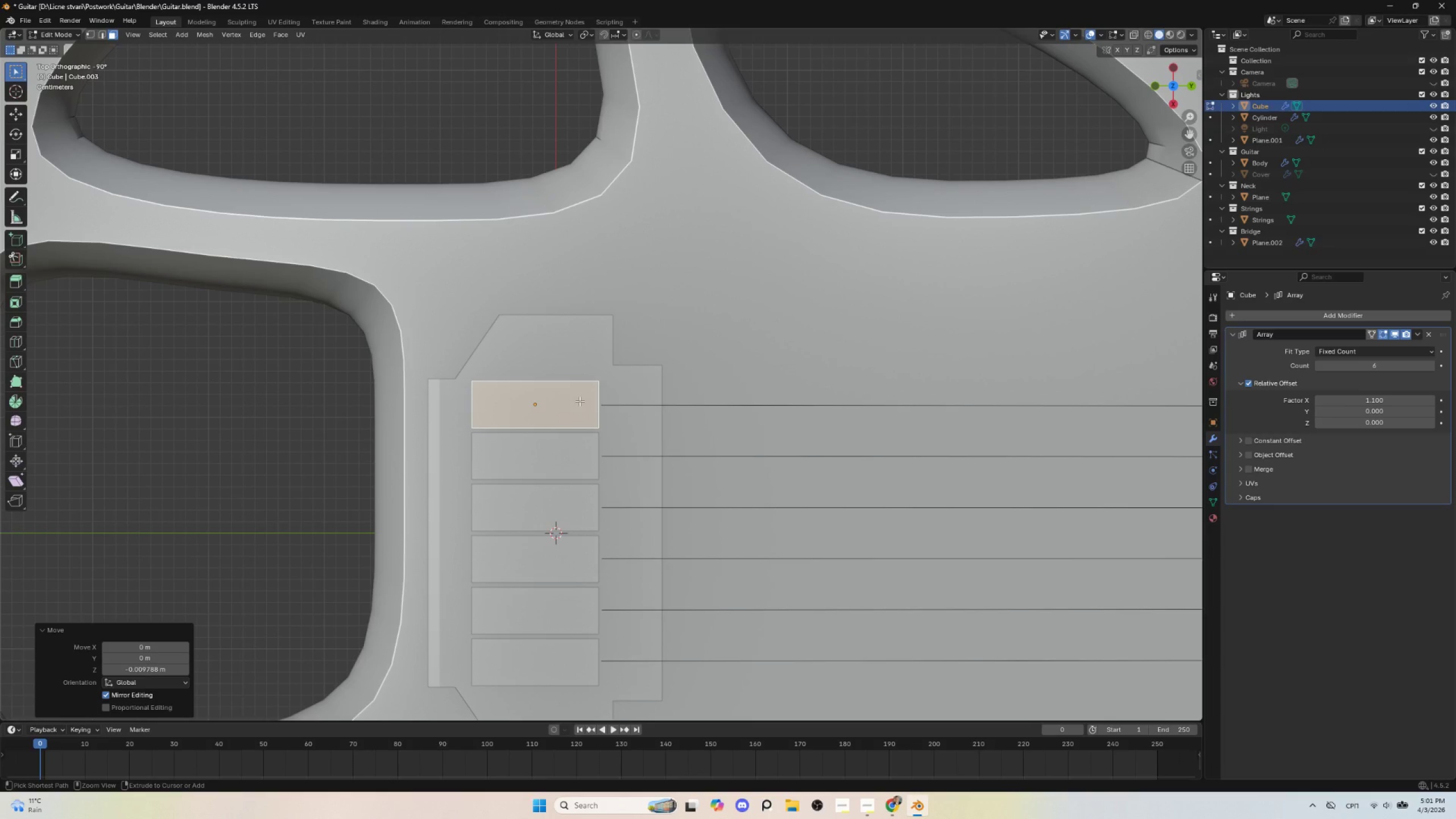 
key(Control+R)
 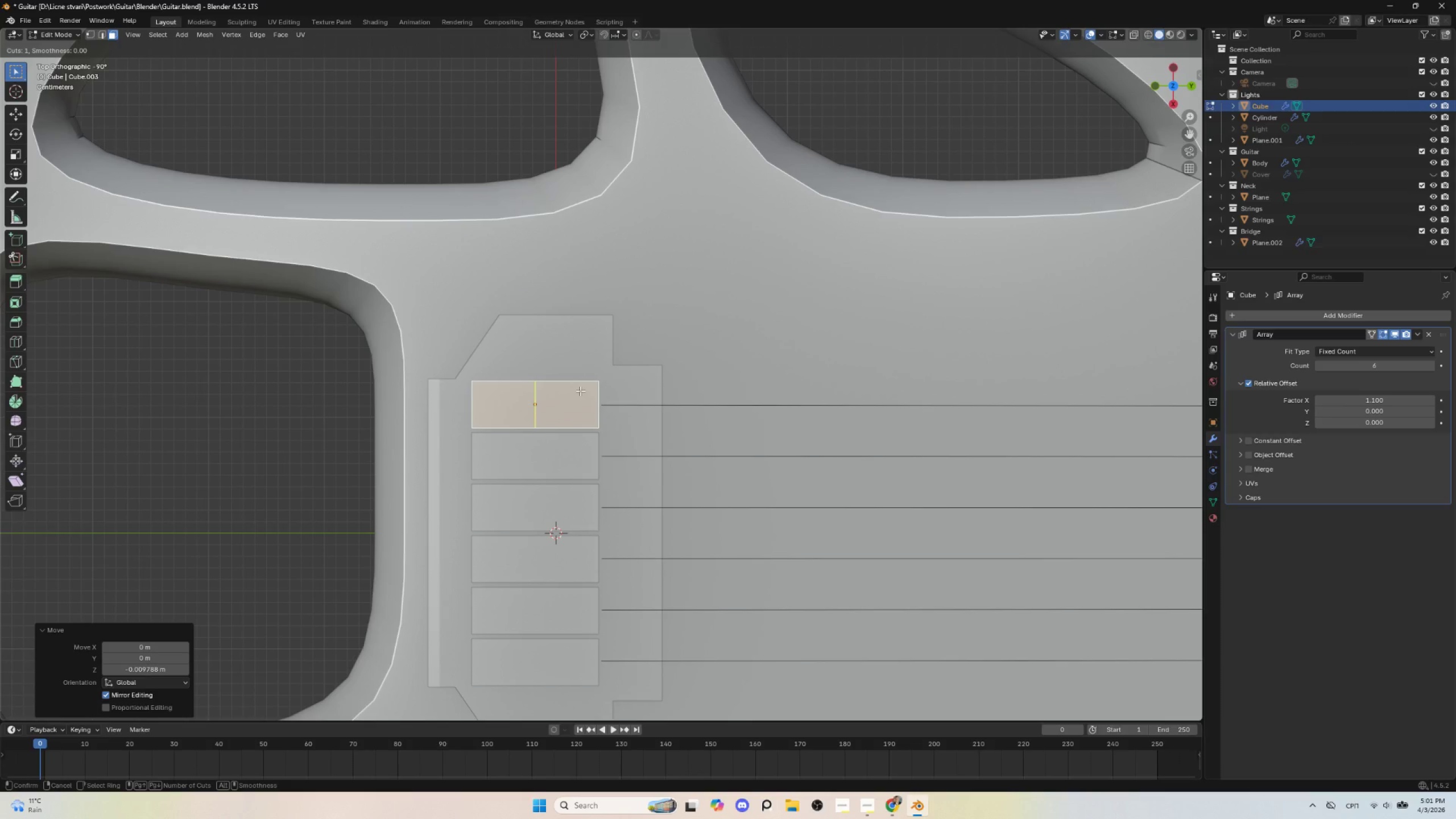 
left_click([580, 391])
 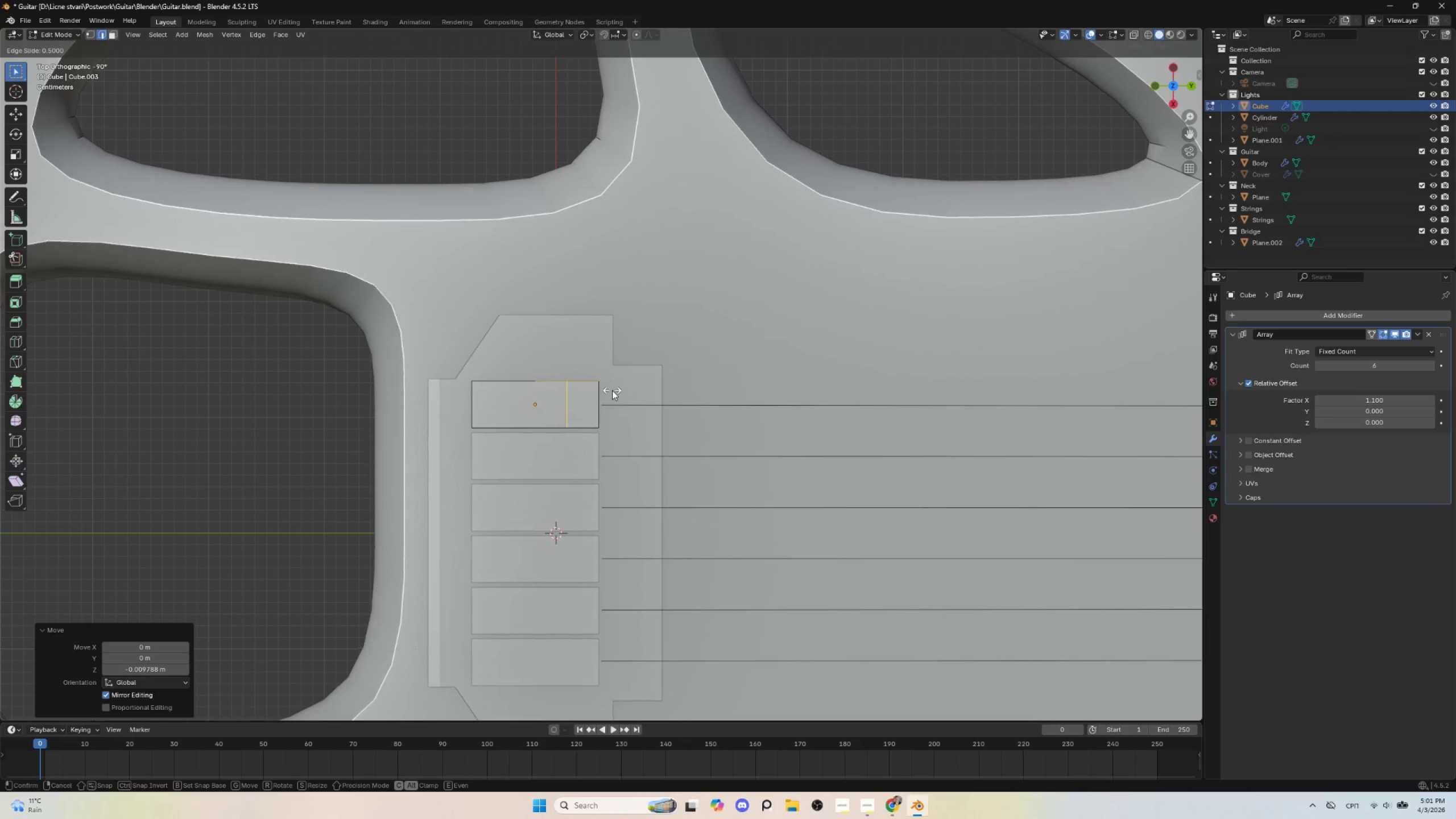 
left_click([612, 390])
 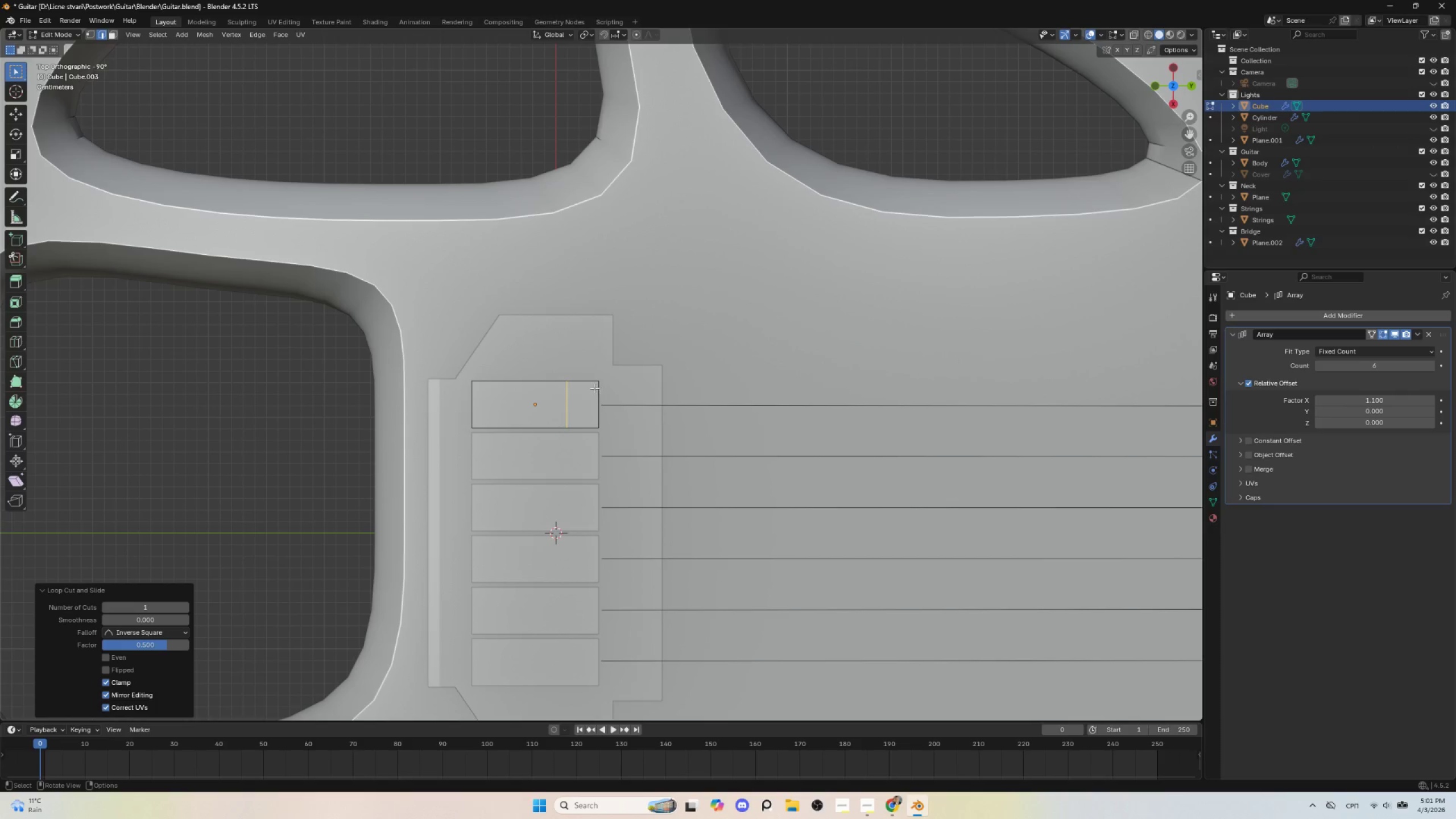 
key(Control+R)
 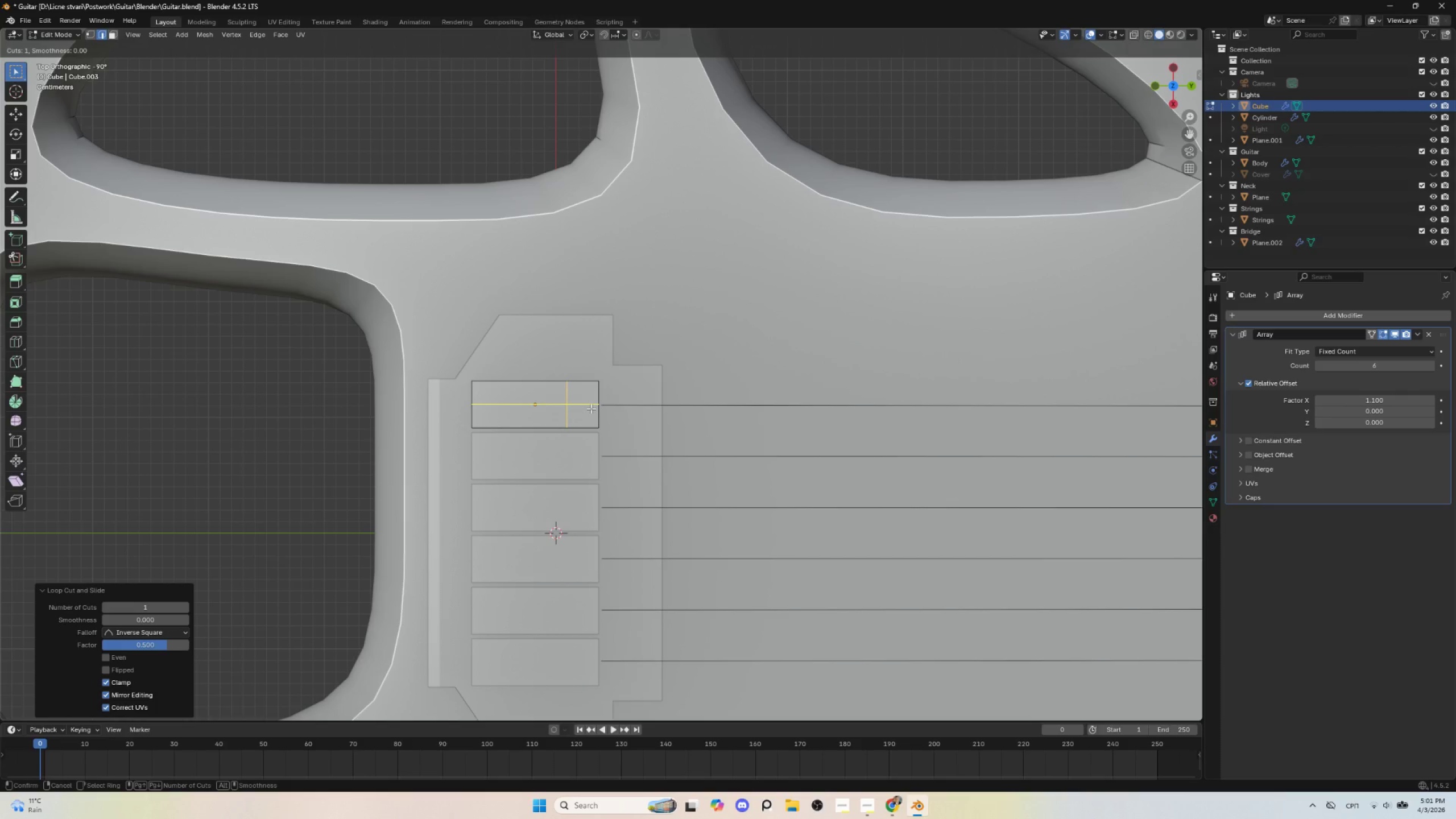 
scroll: coordinate [591, 408], scroll_direction: up, amount: 1.0
 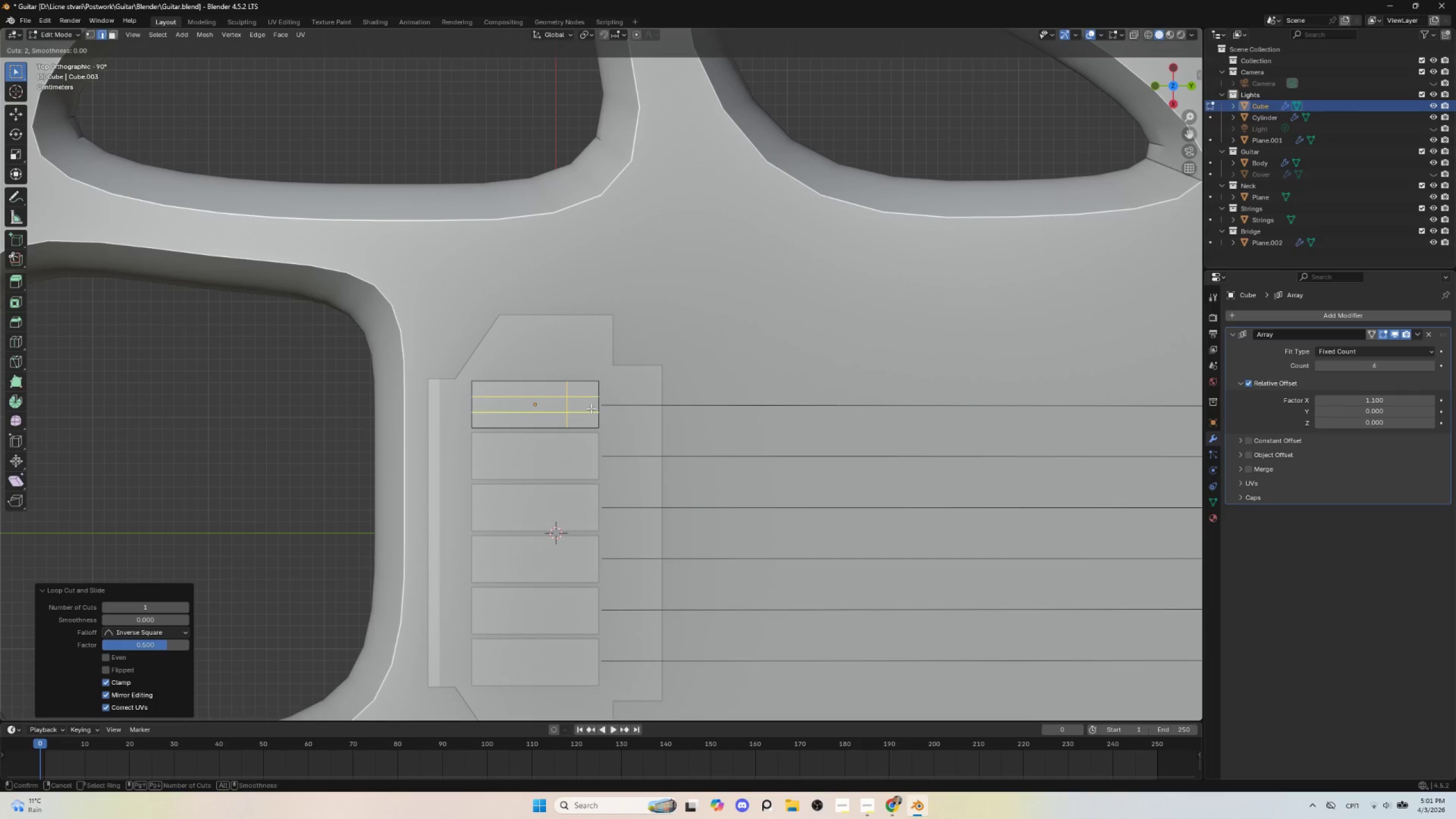 
left_click([591, 408])
 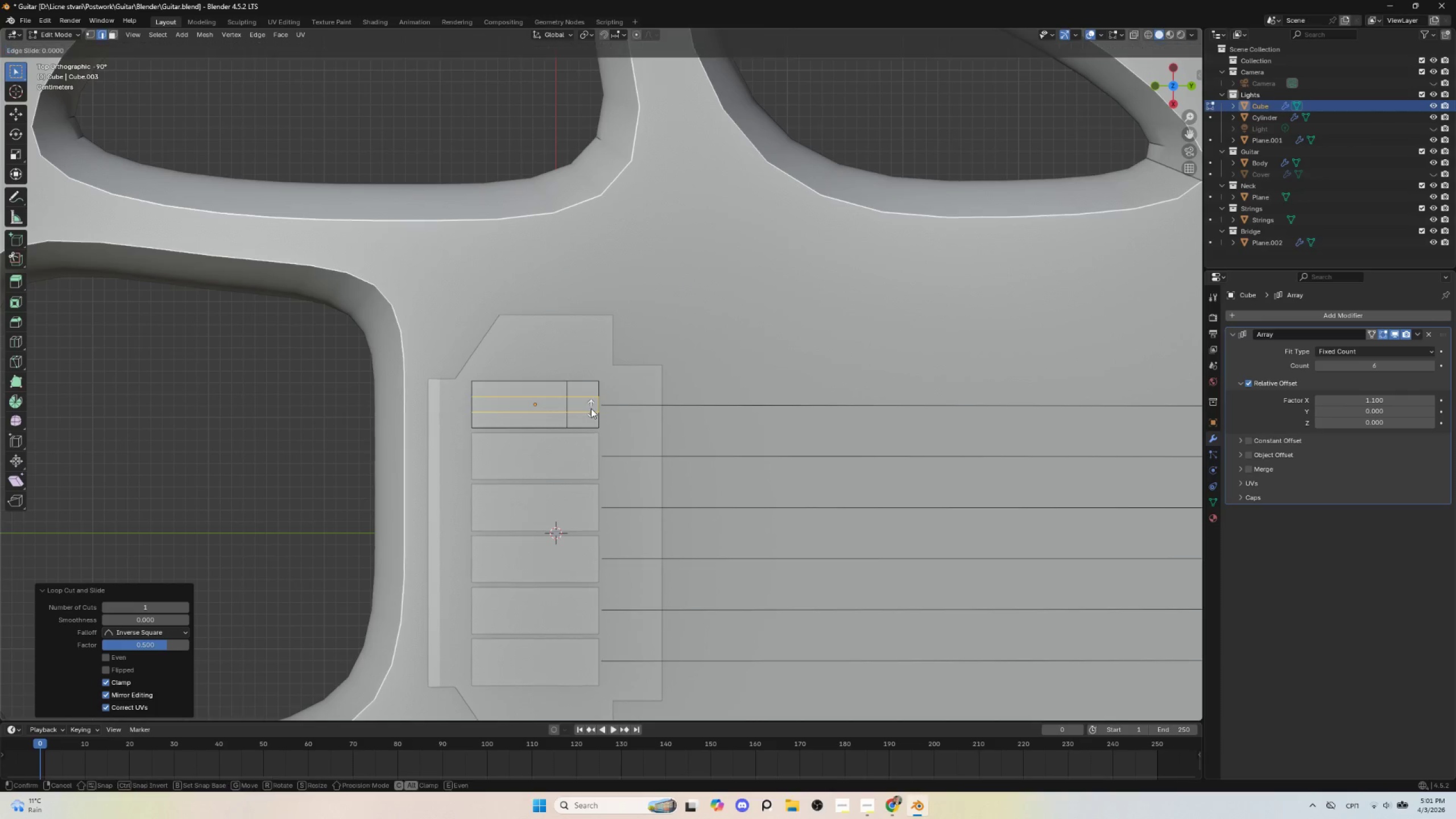 
key(Escape)
 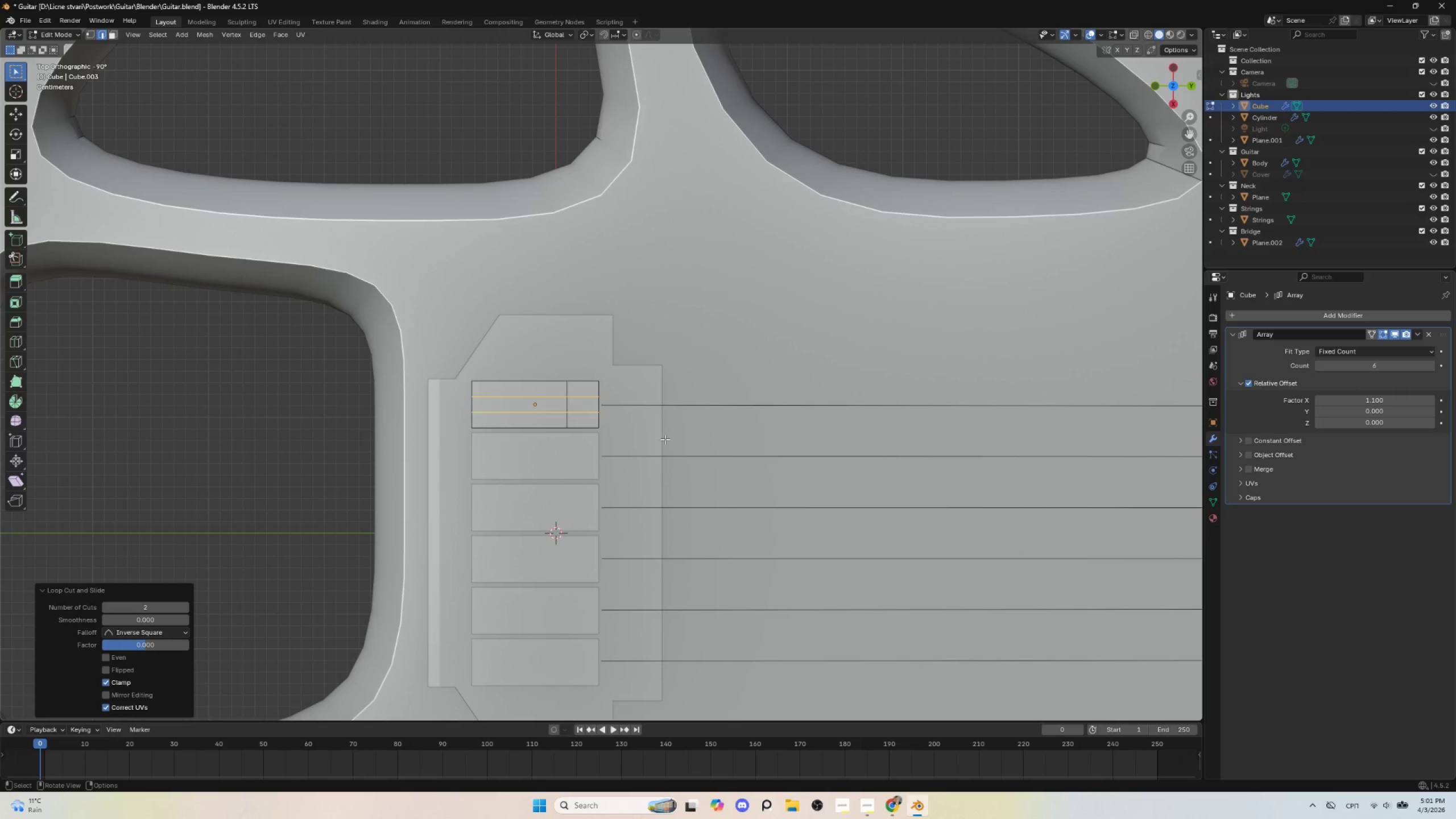 
type(sx)
 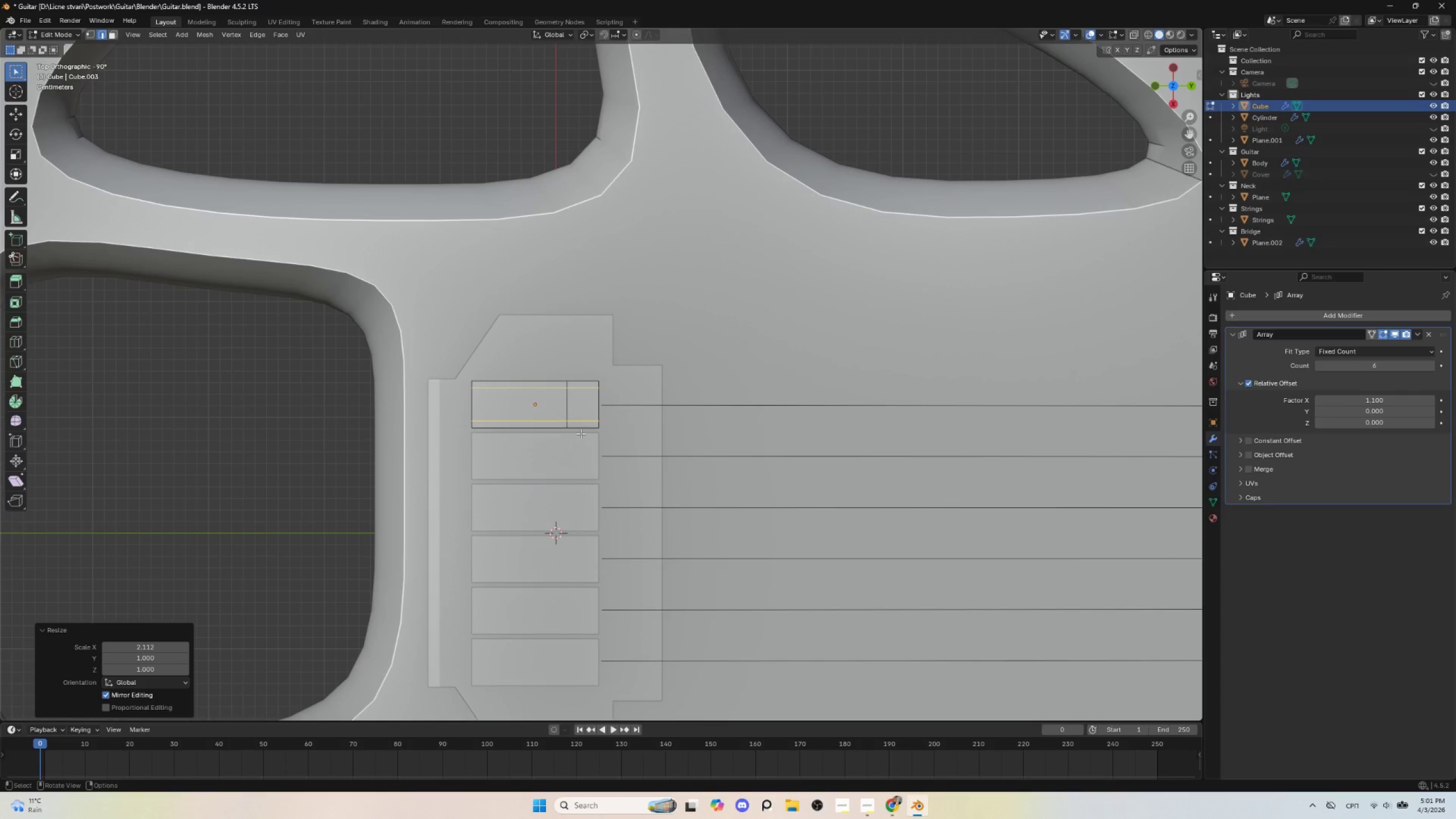 
wait(8.05)
 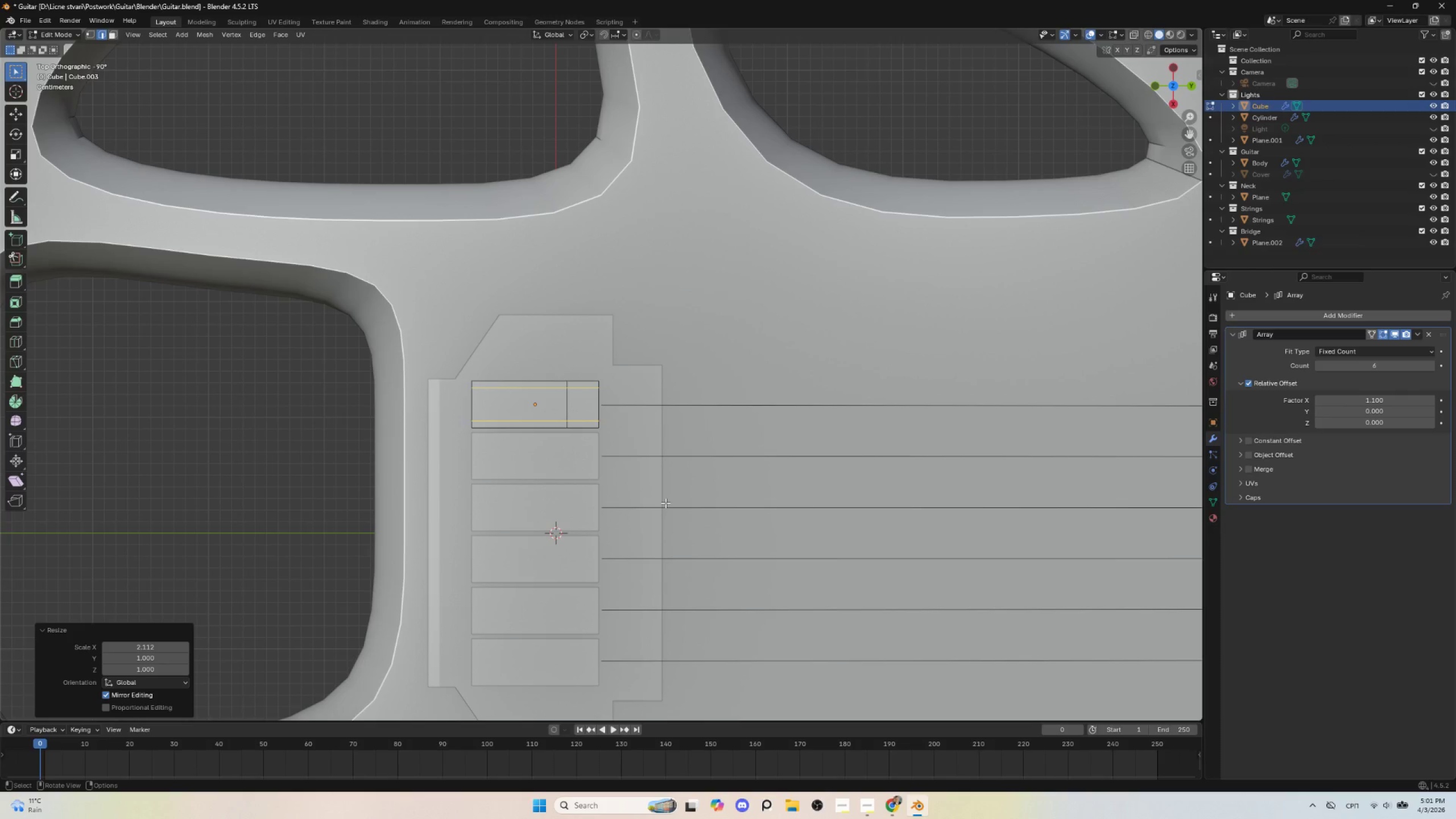 
key(Control+R)
 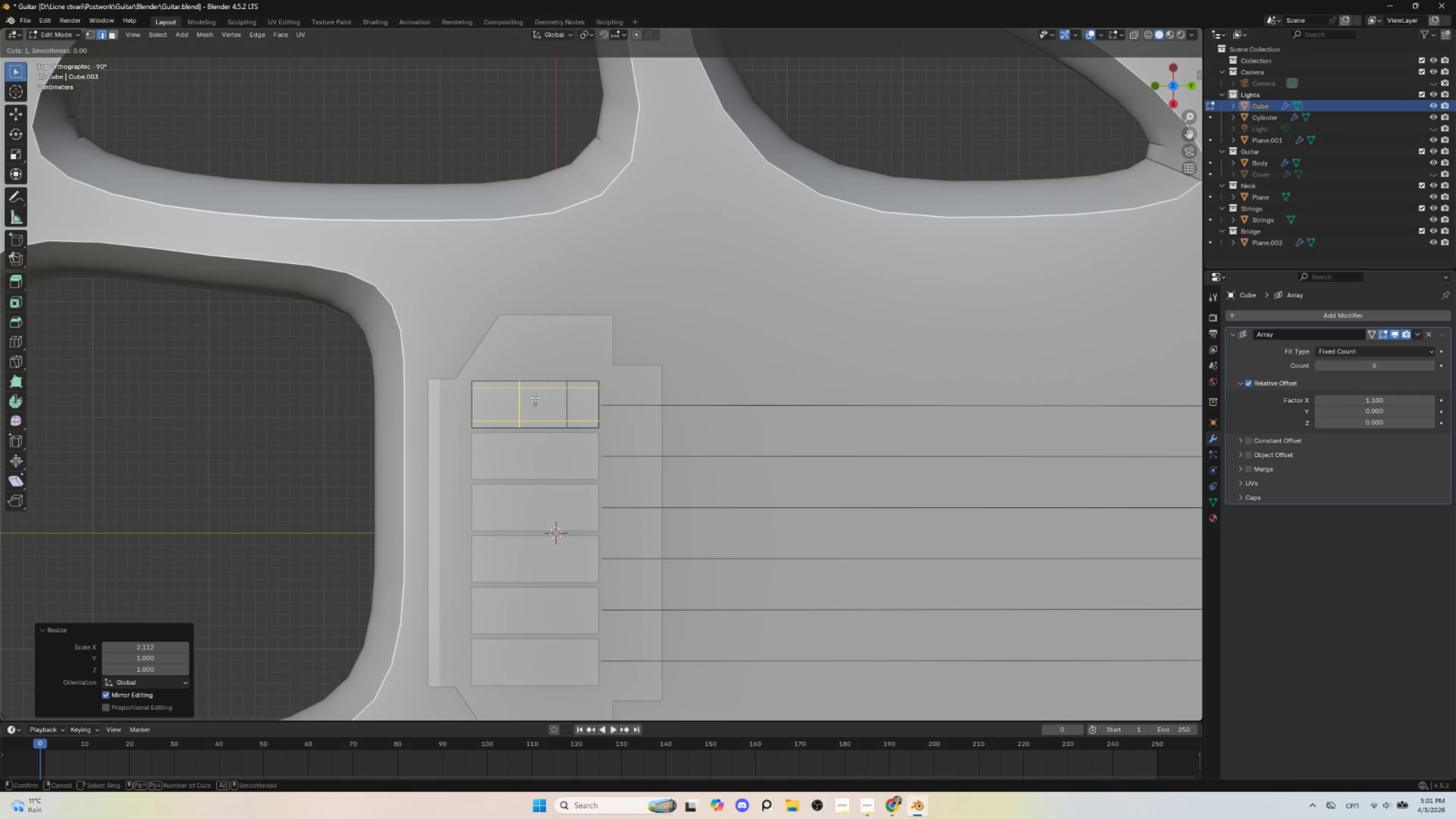 
left_click([535, 398])
 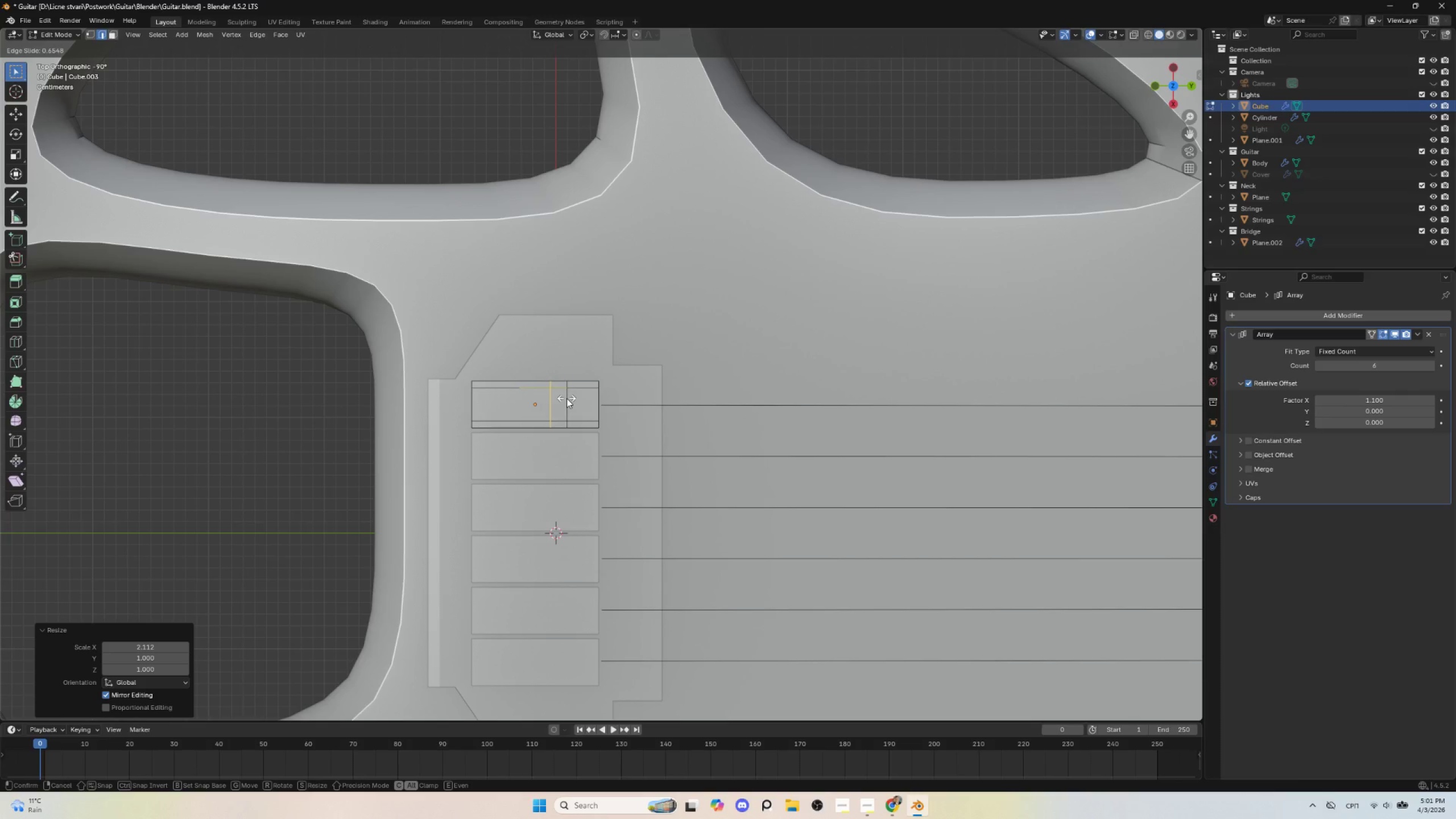 
wait(5.38)
 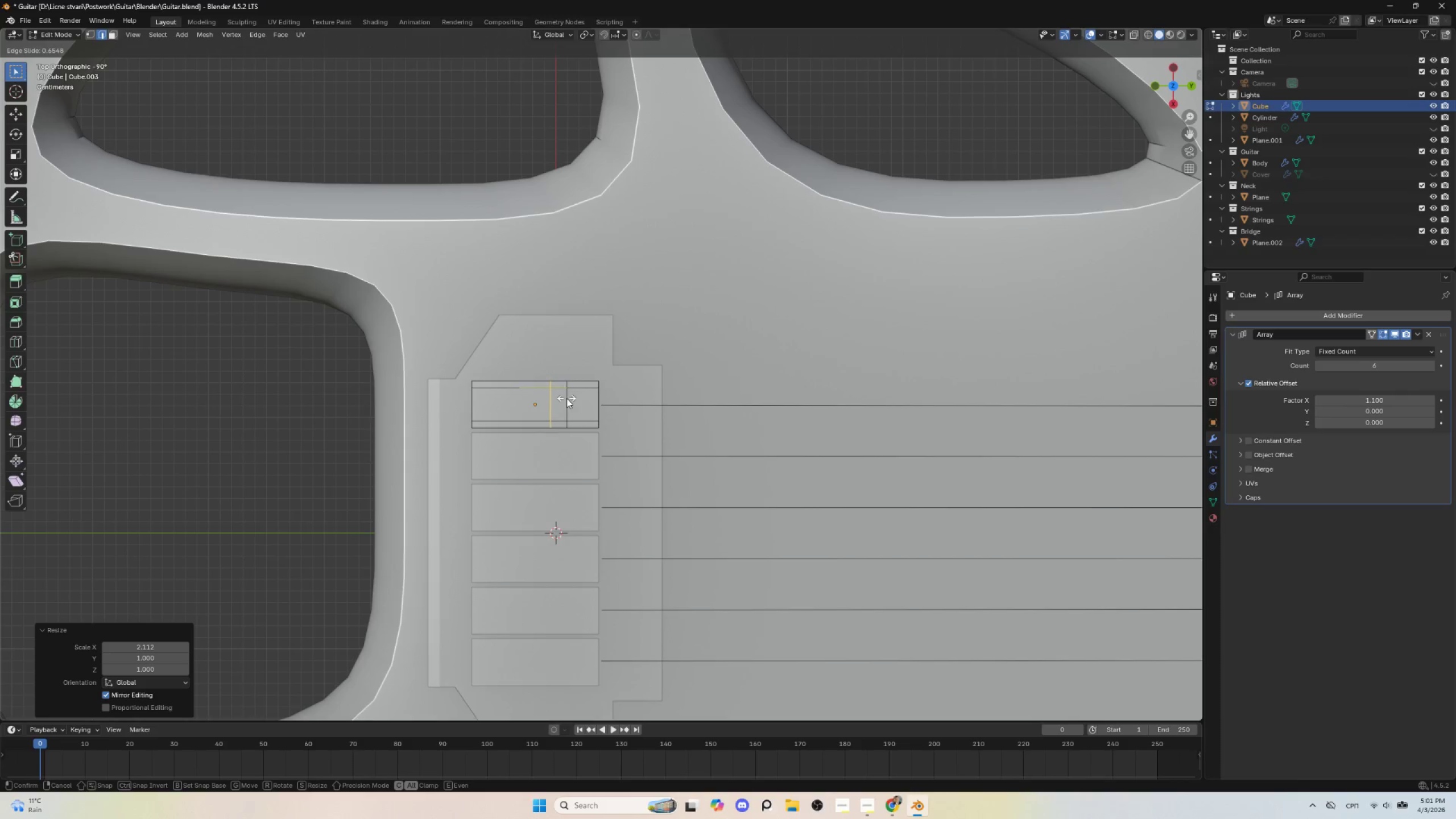 
left_click([564, 398])
 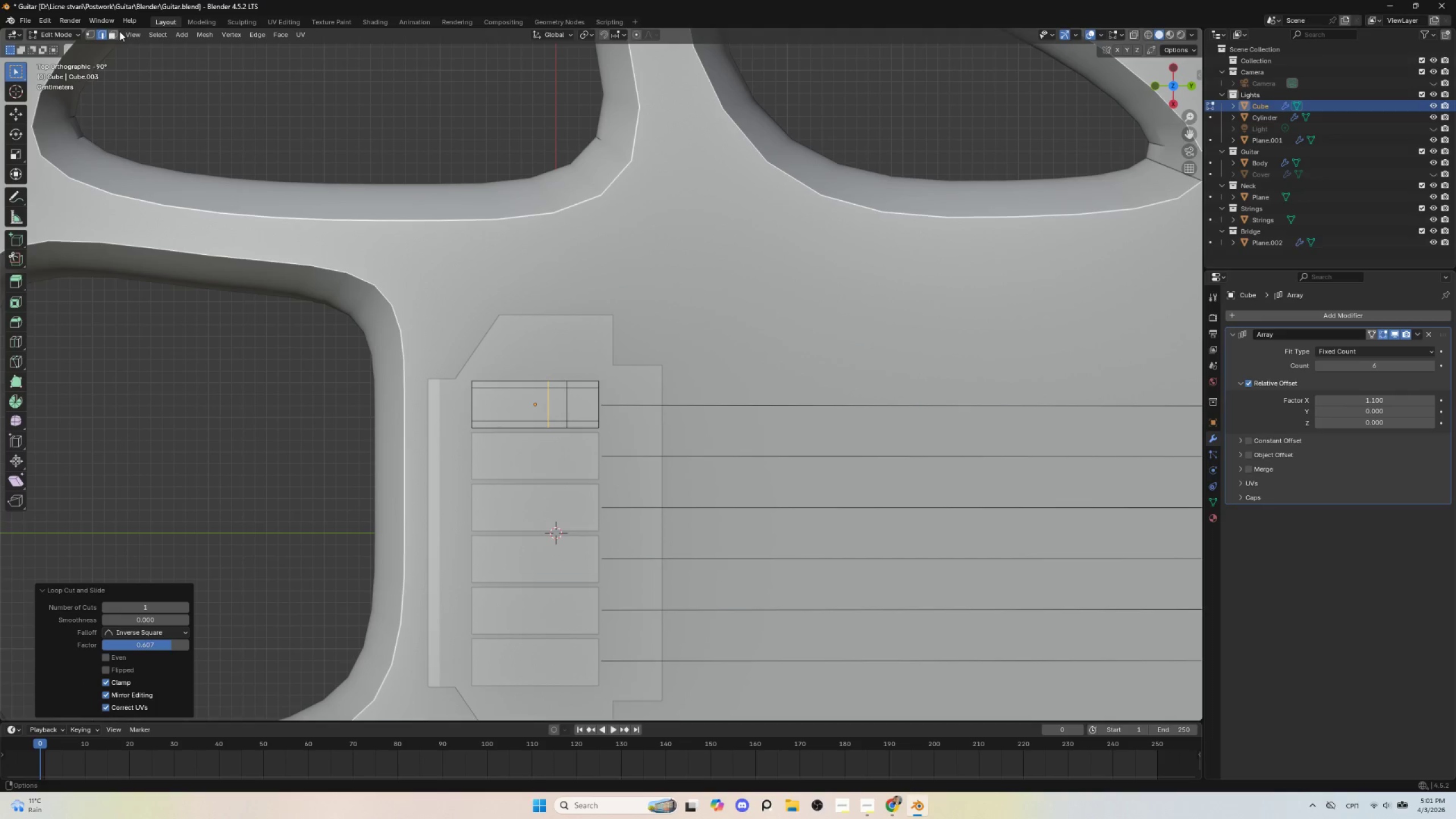 
left_click([114, 34])
 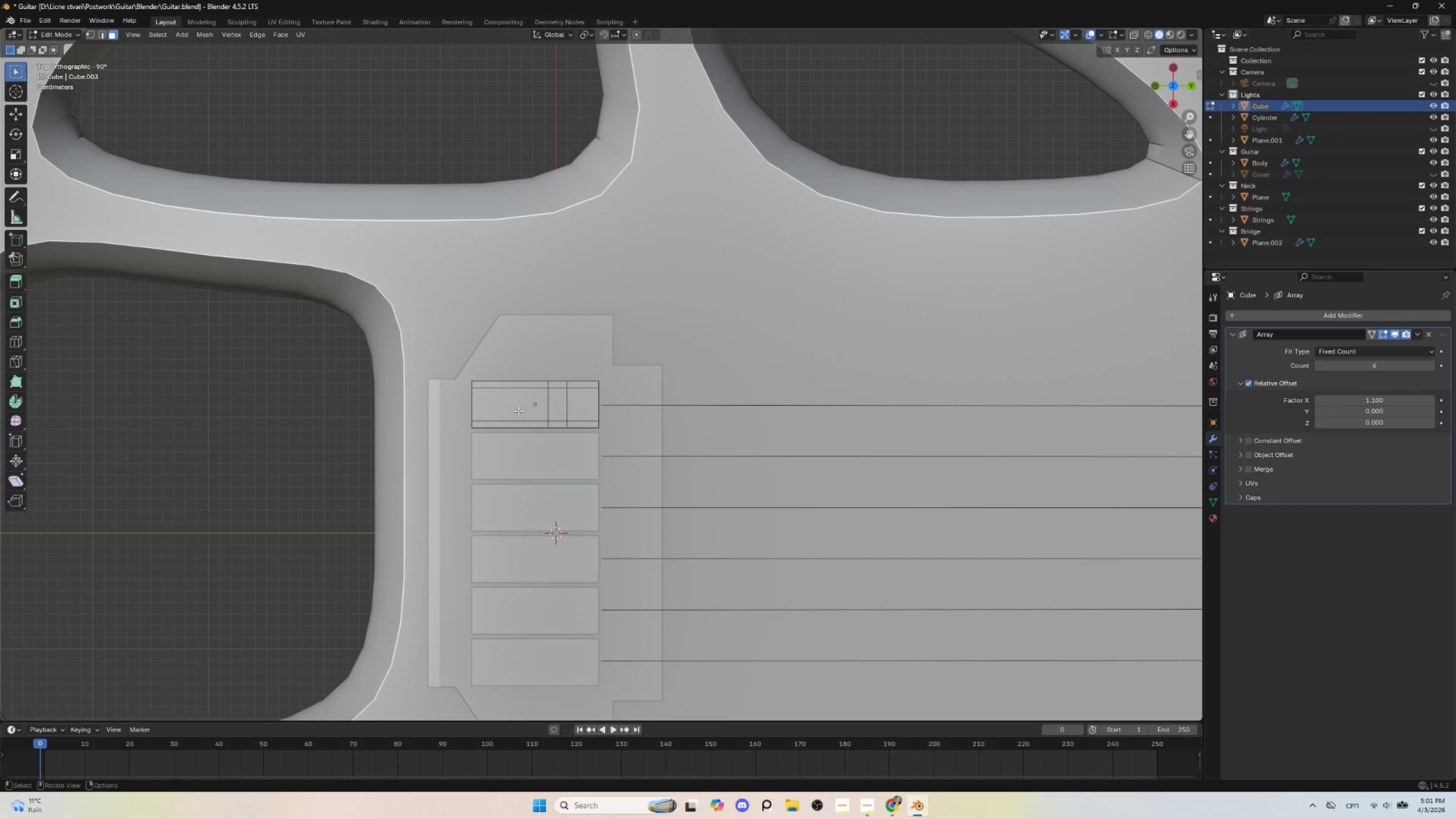 
left_click([516, 405])
 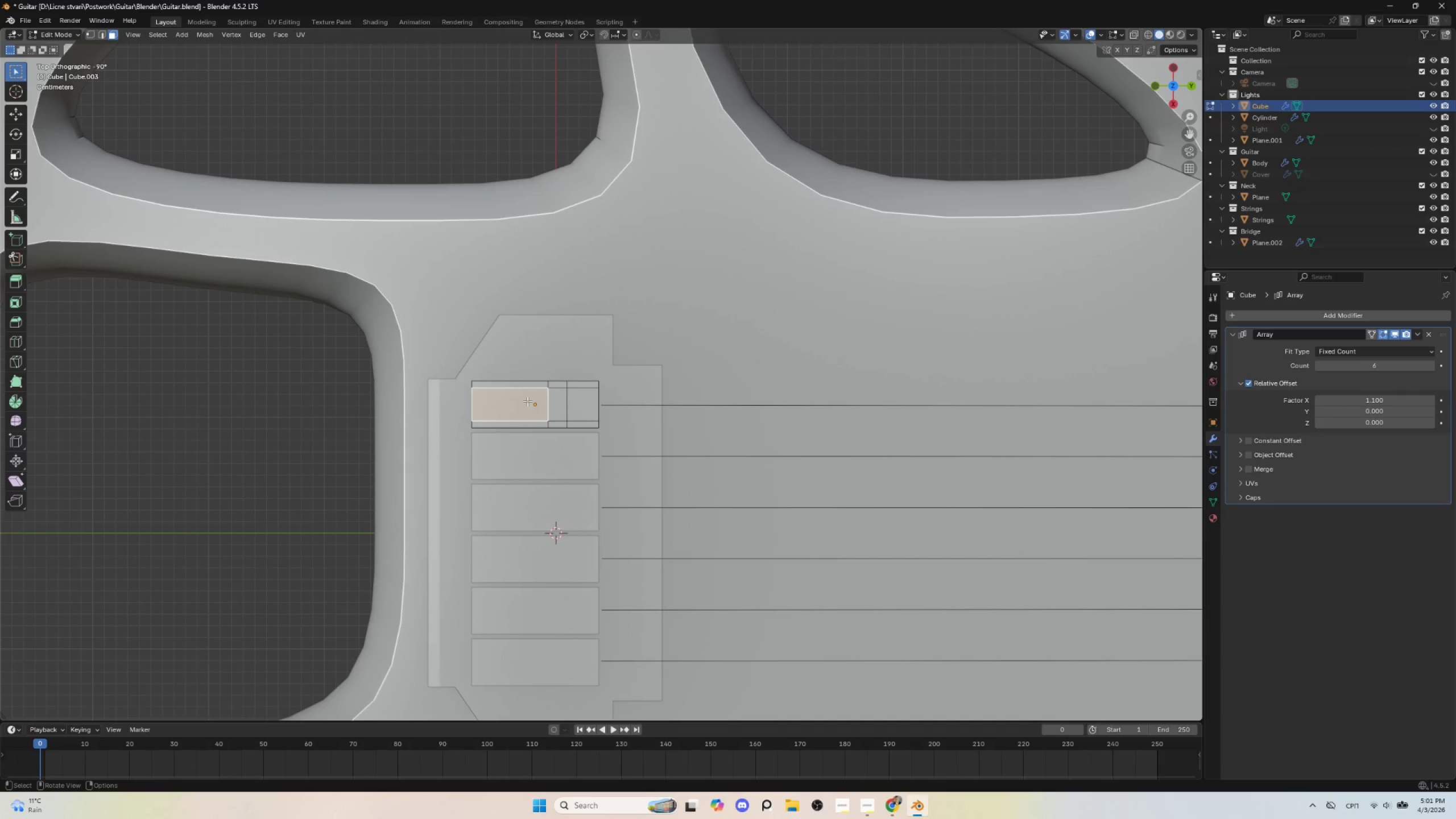 
hold_key(key=ShiftLeft, duration=1.5)
left_click([521, 386])
 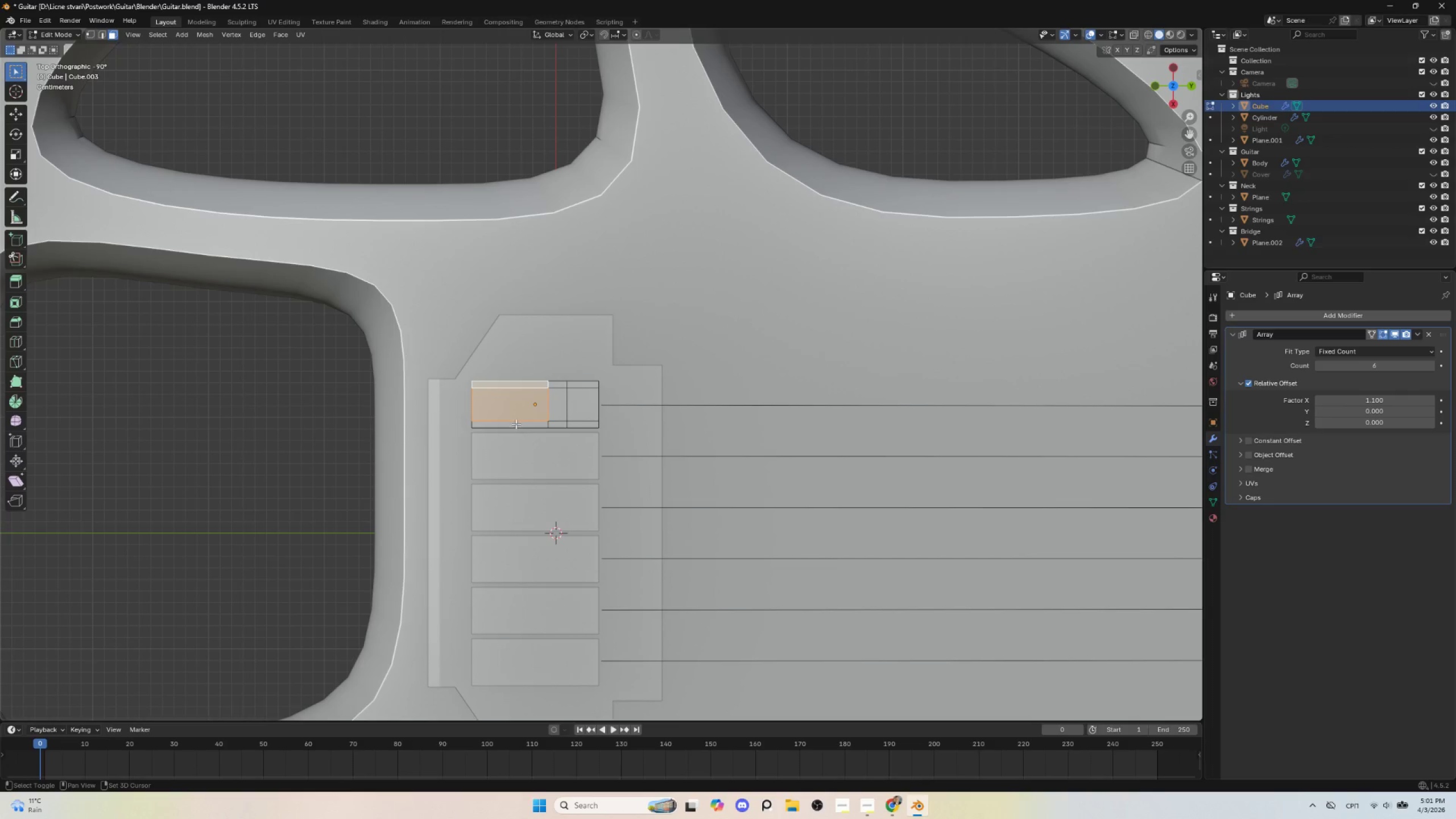 
hold_key(key=ShiftLeft, duration=1.06)
left_click([516, 424])
 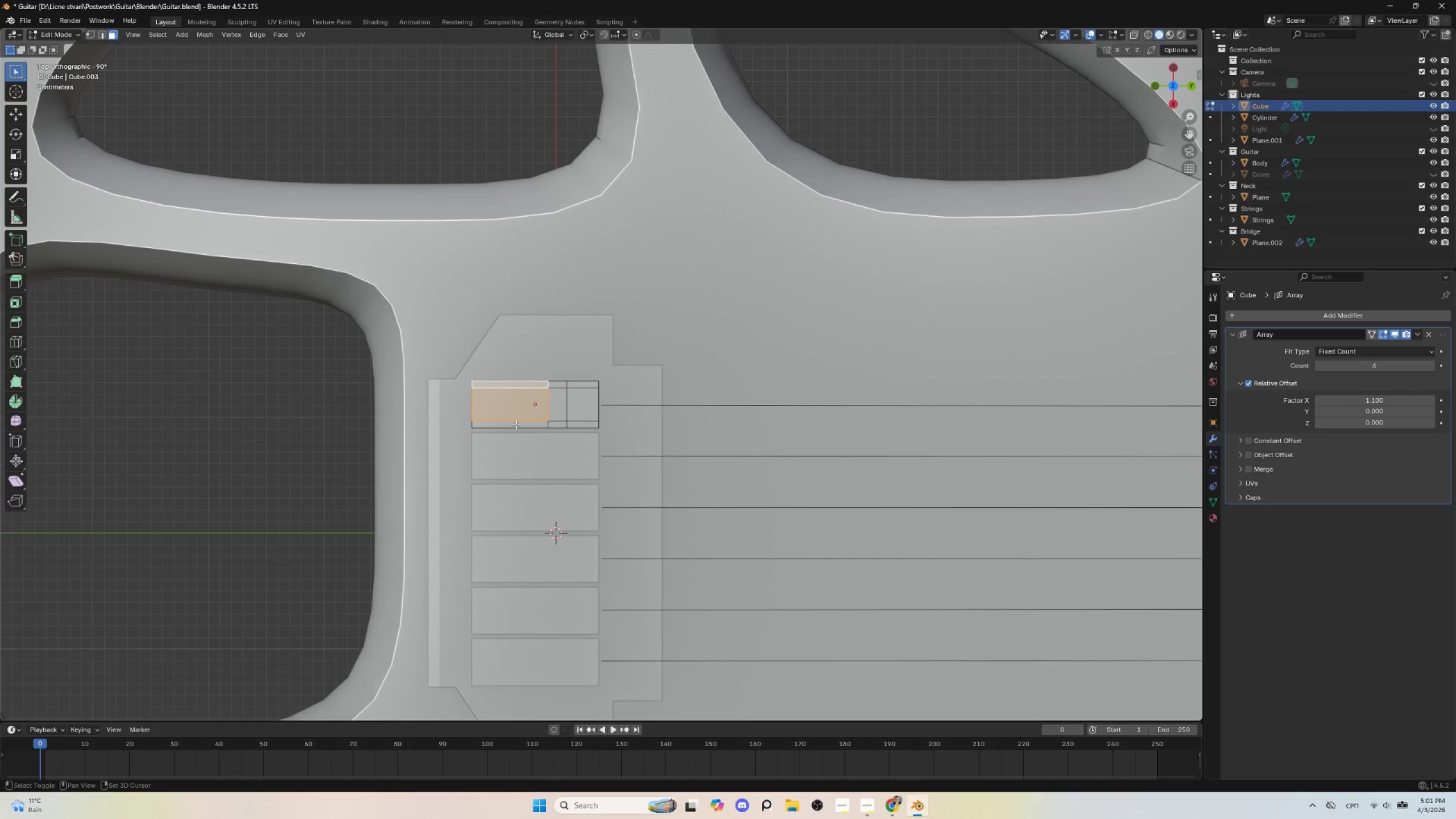 
left_click([557, 406])
 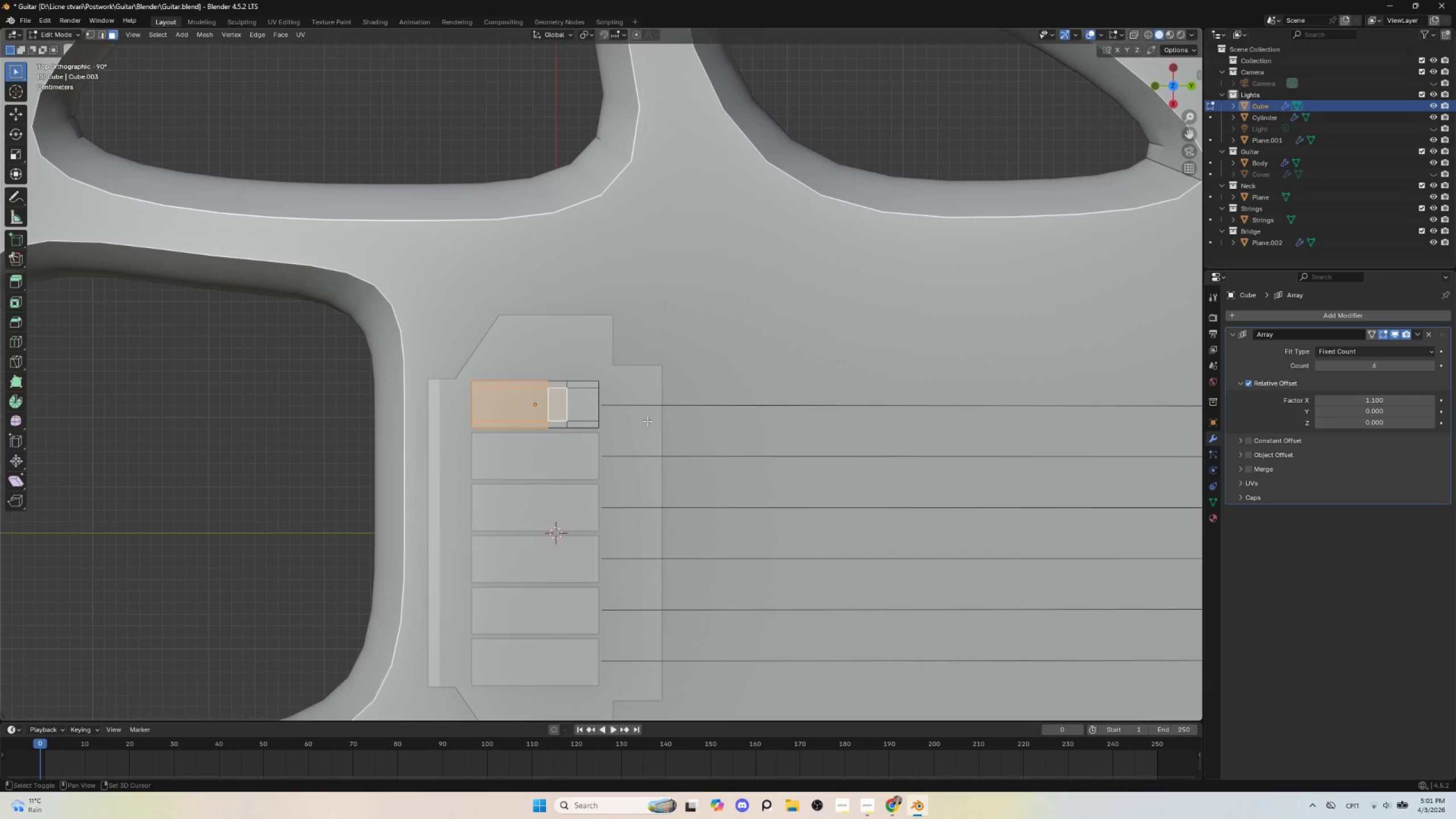 
wait(16.08)
 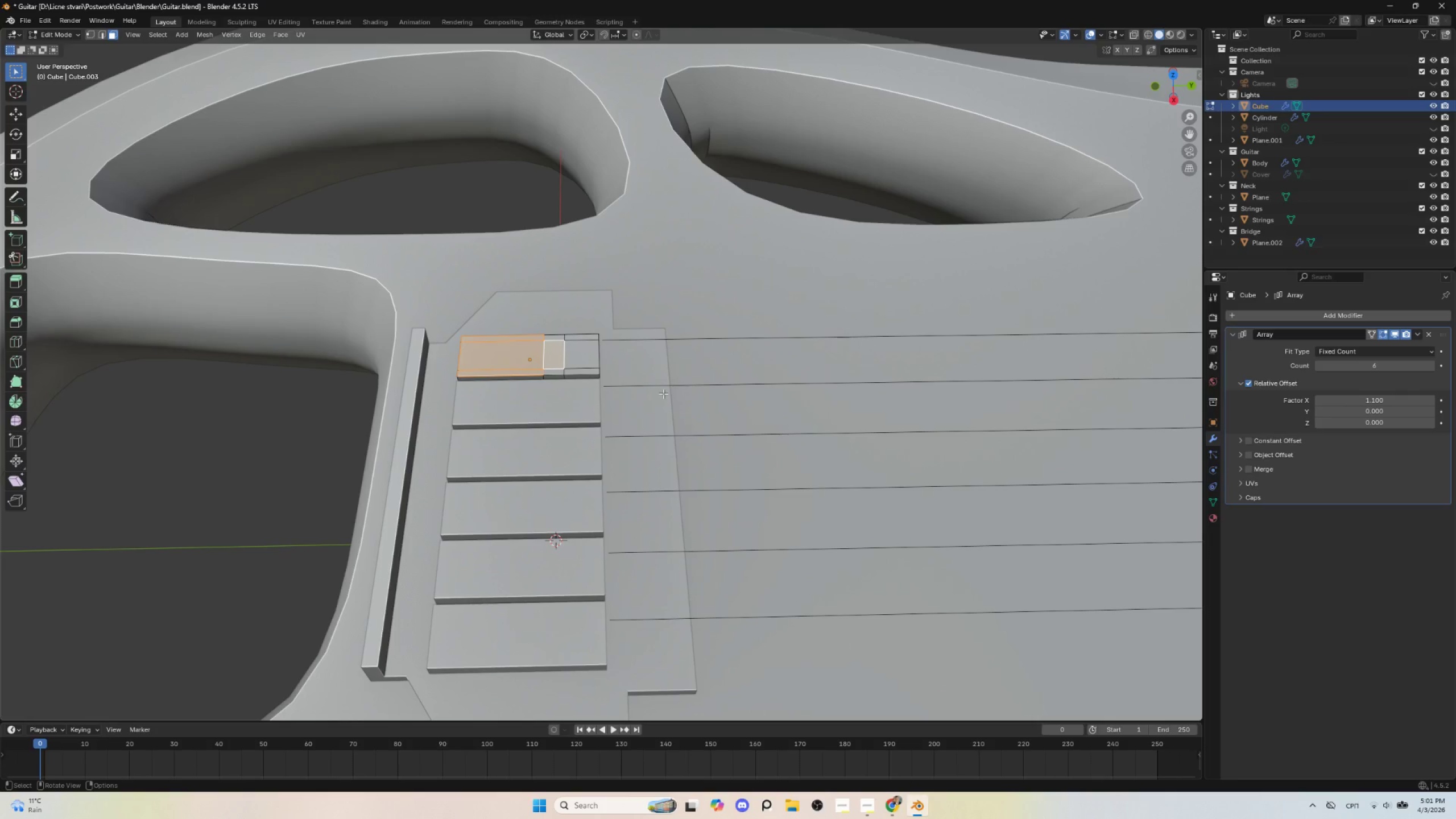 
type(ezz)
 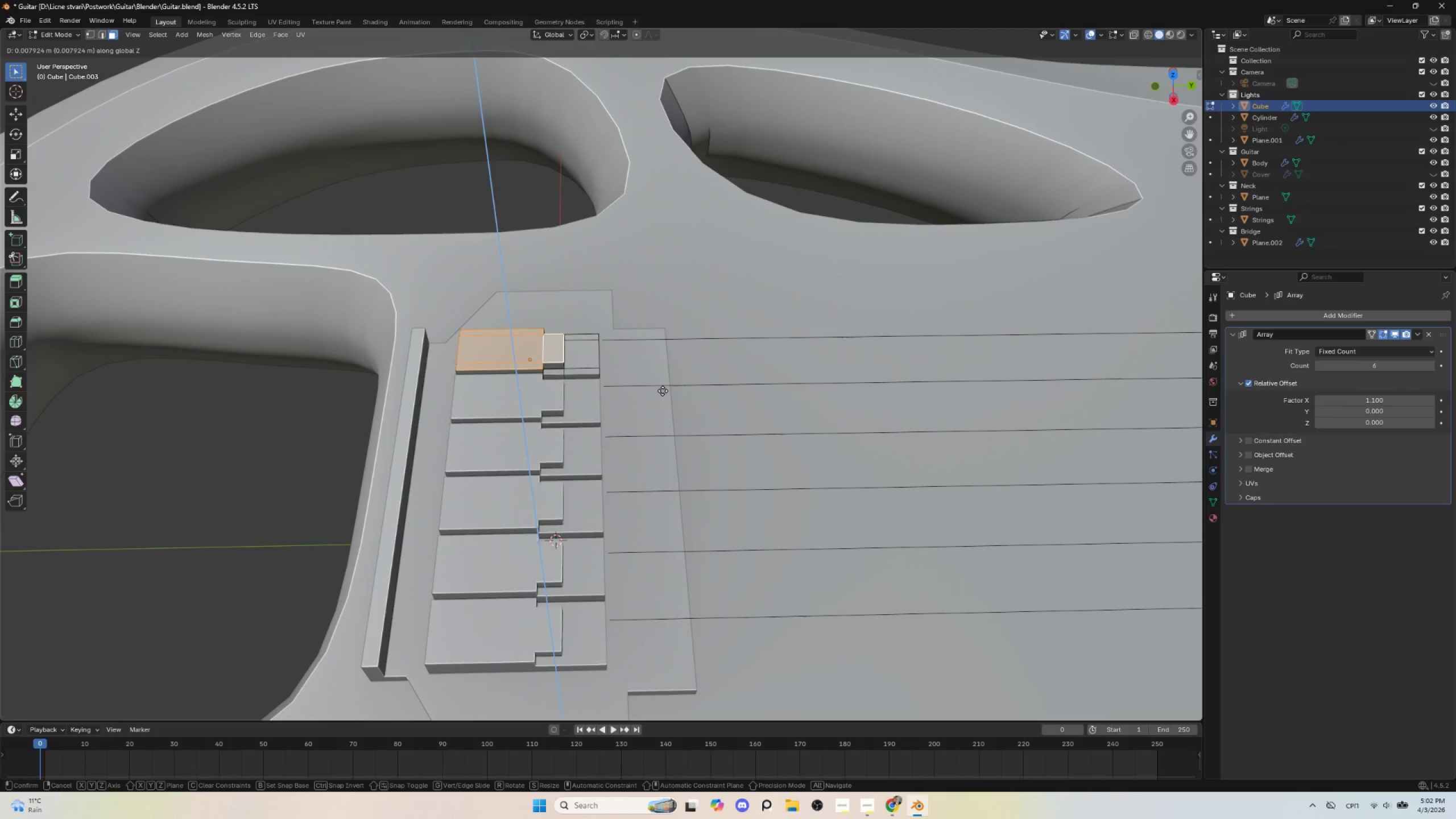 
left_click([662, 392])
 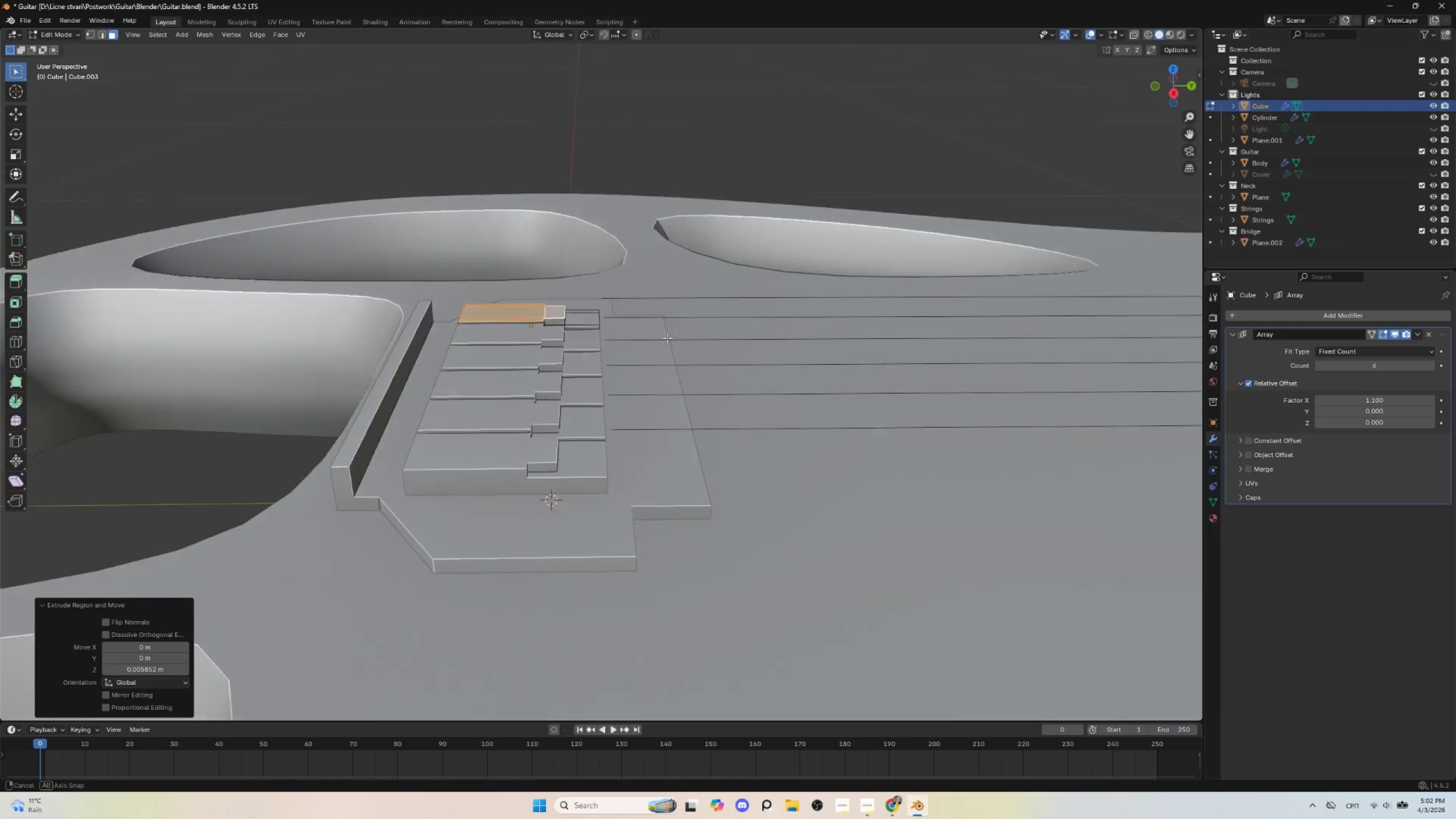 
hold_key(key=AltLeft, duration=0.88)
 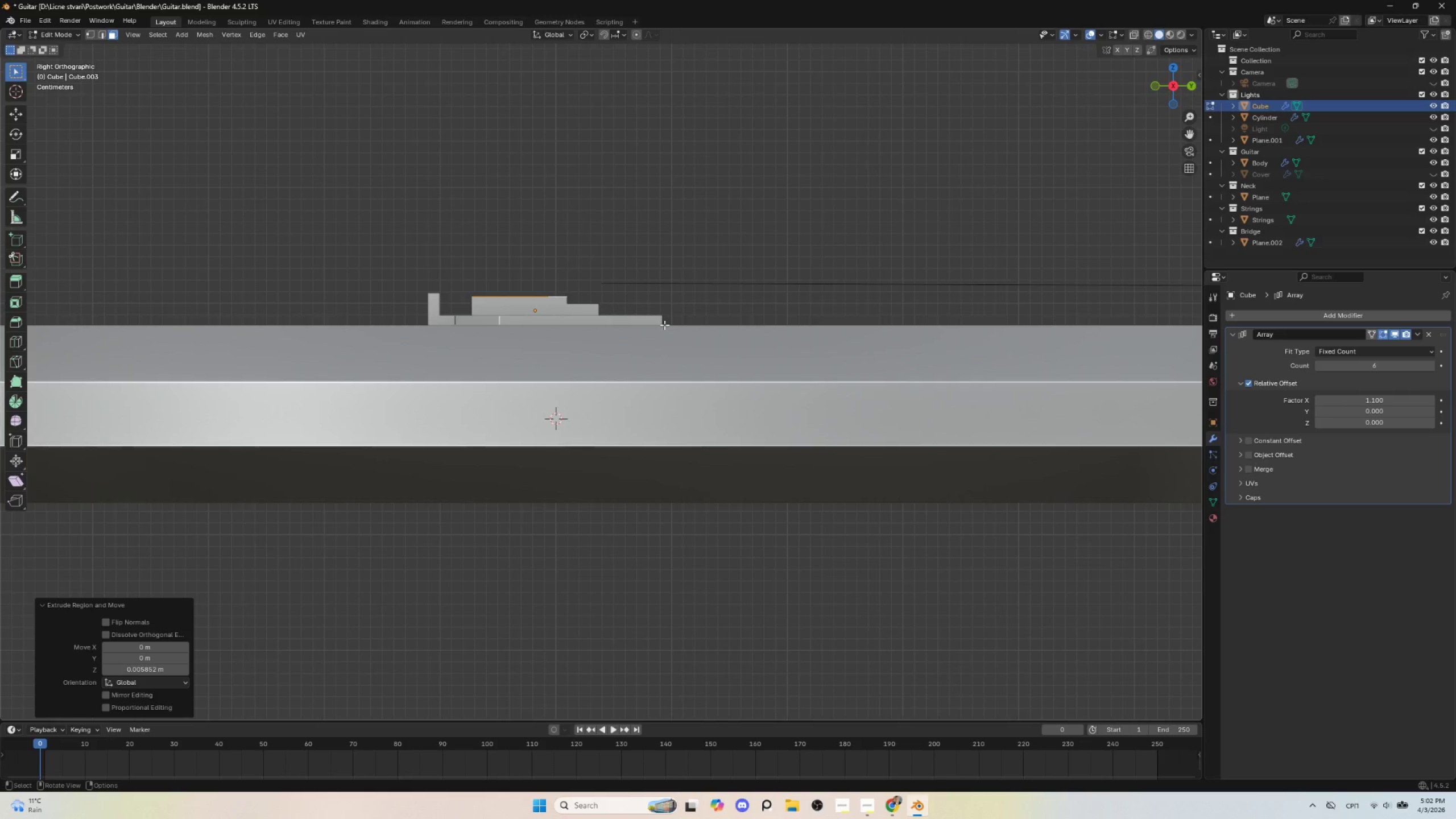 
wait(9.31)
 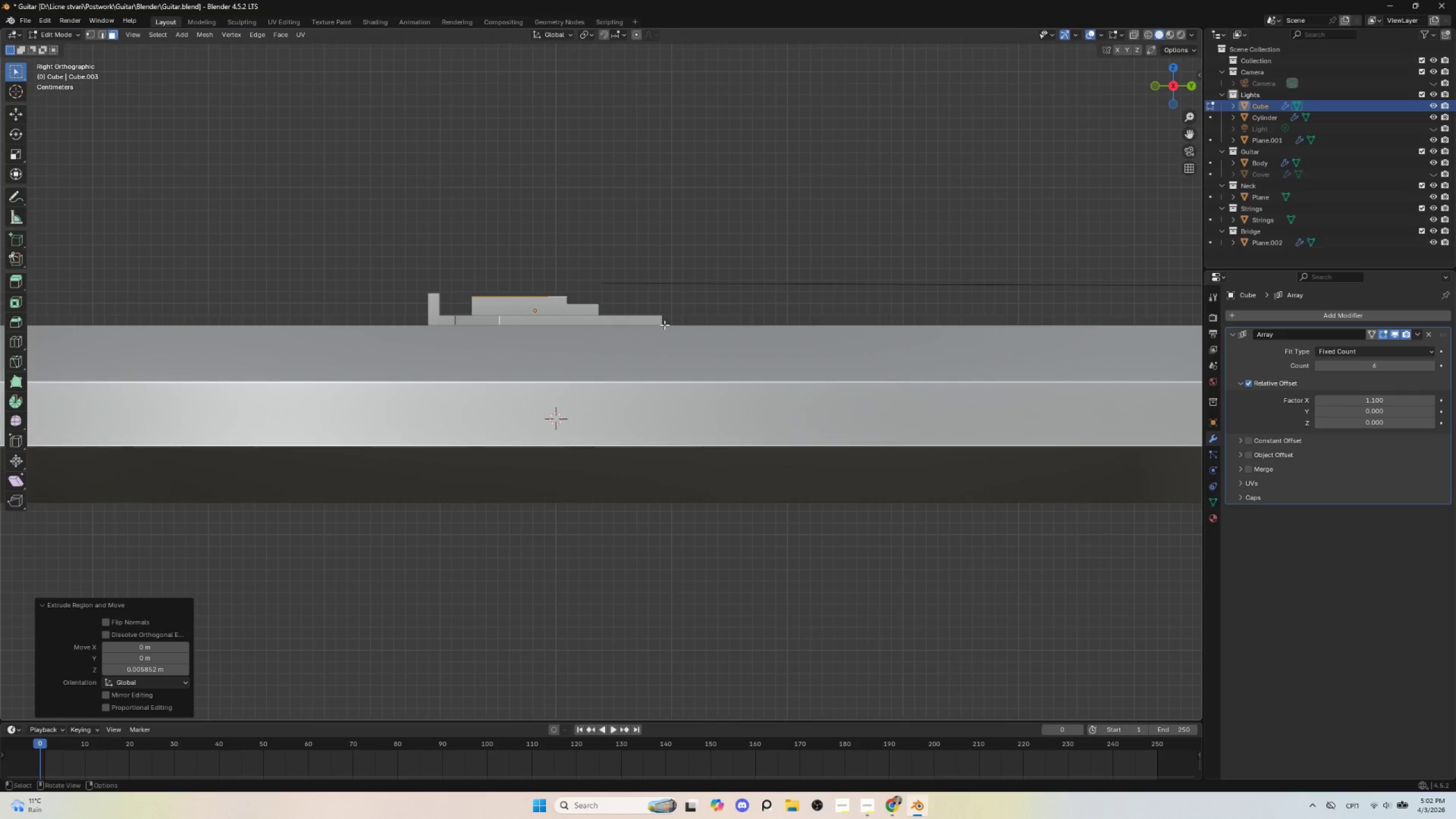 
type(gz)
 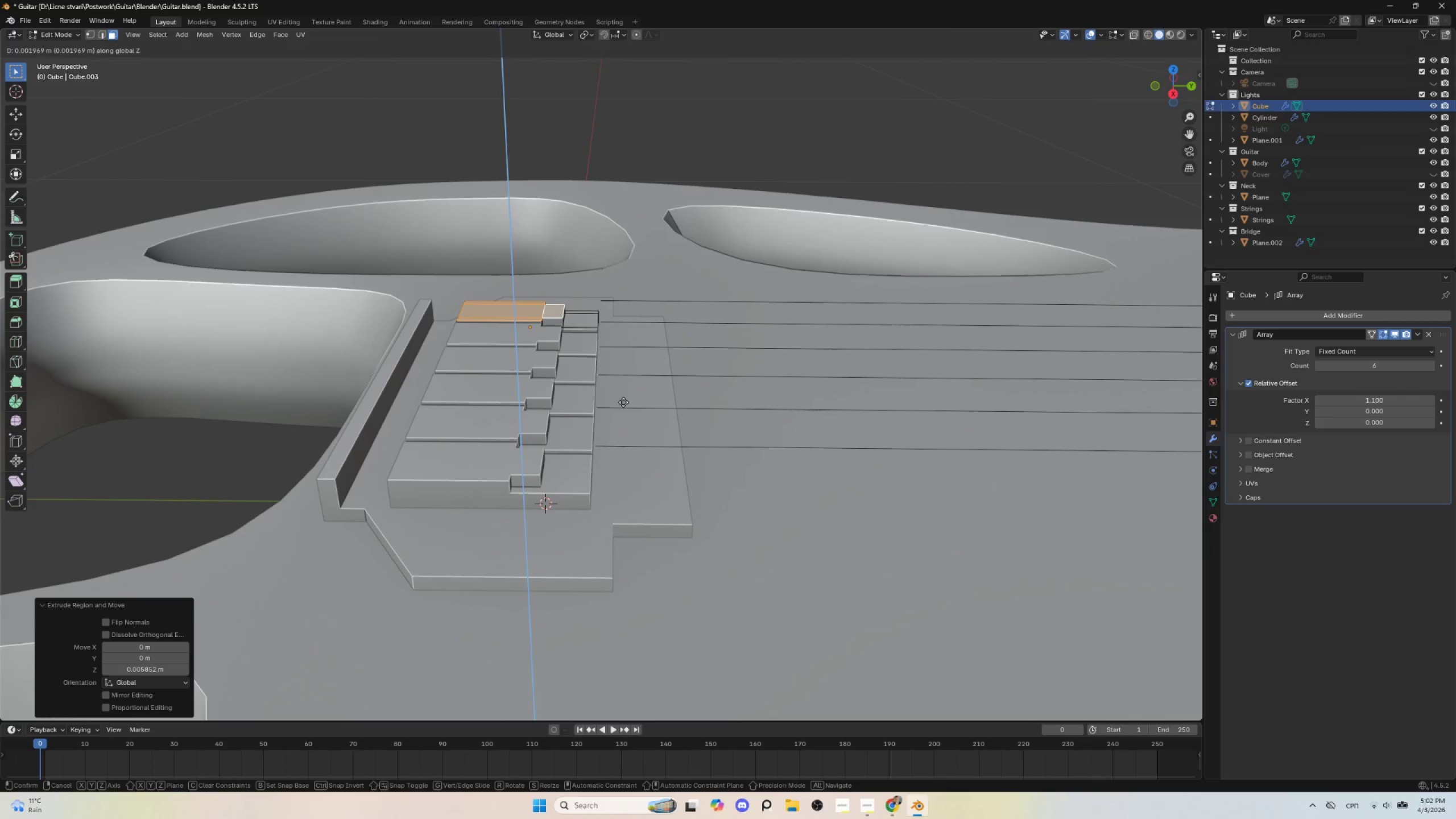 
left_click([623, 402])
 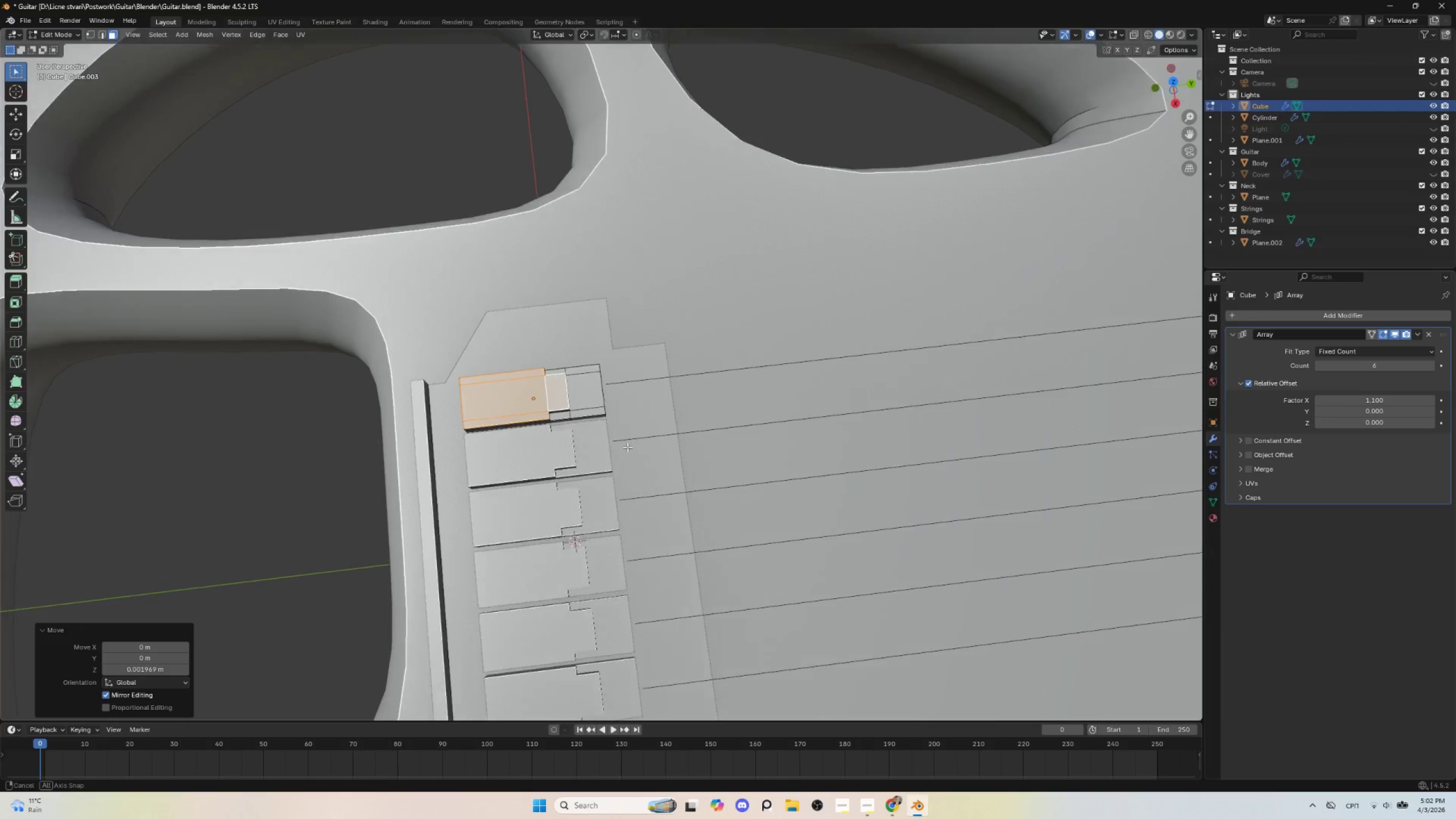 
hold_key(key=AltLeft, duration=0.36)
 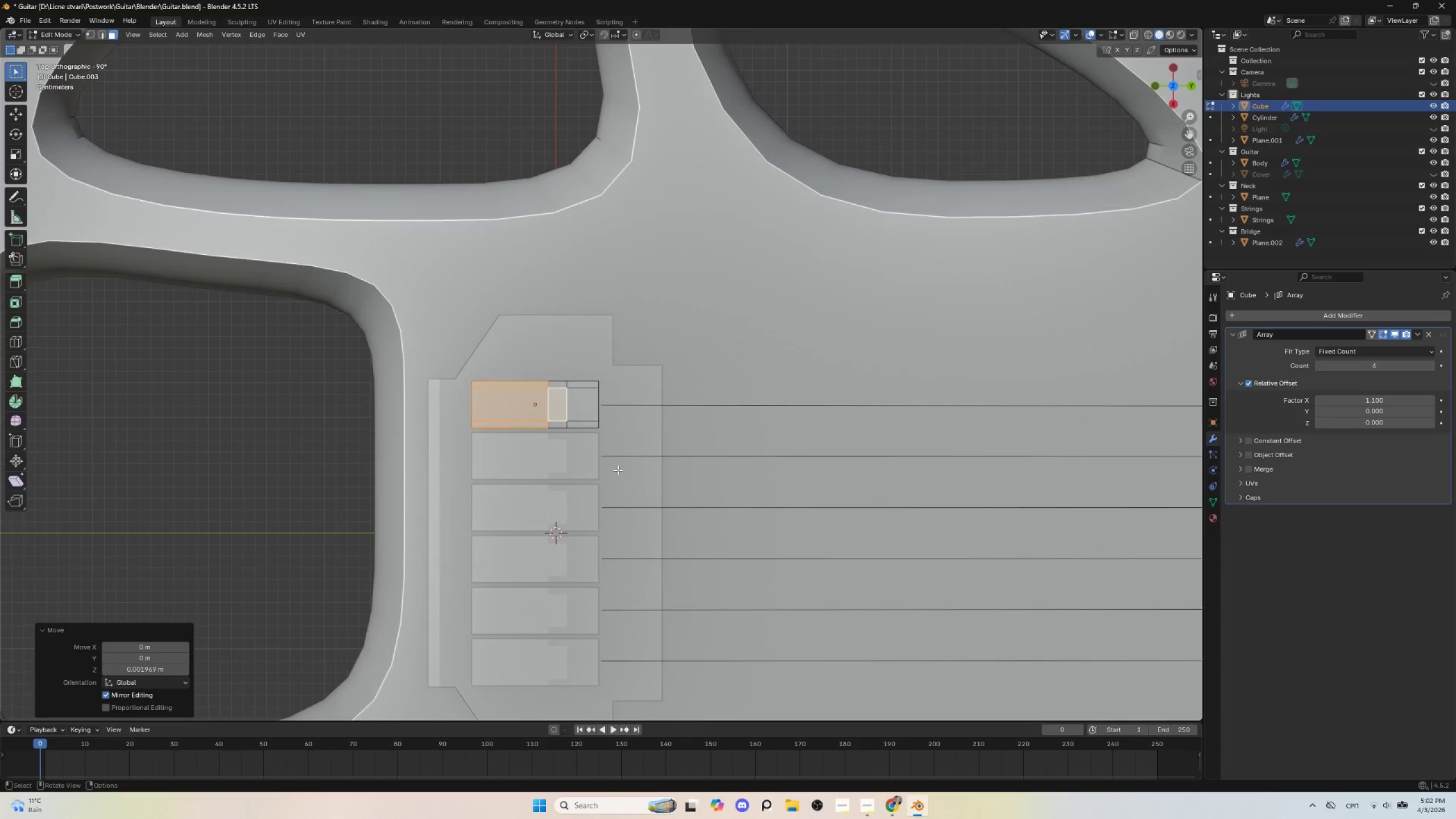 
scroll: coordinate [618, 462], scroll_direction: up, amount: 4.0
 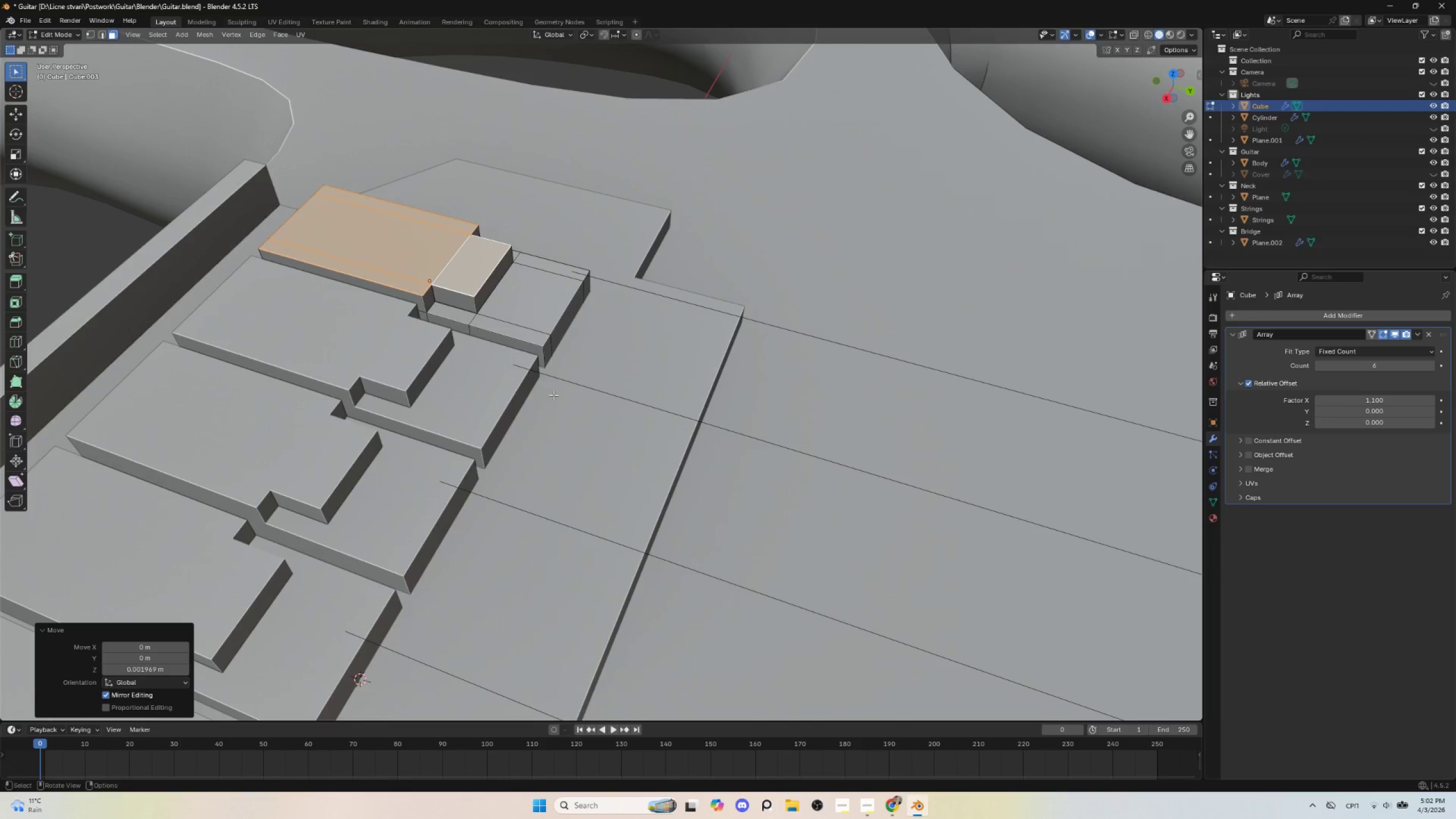 
hold_key(key=ShiftLeft, duration=0.48)
 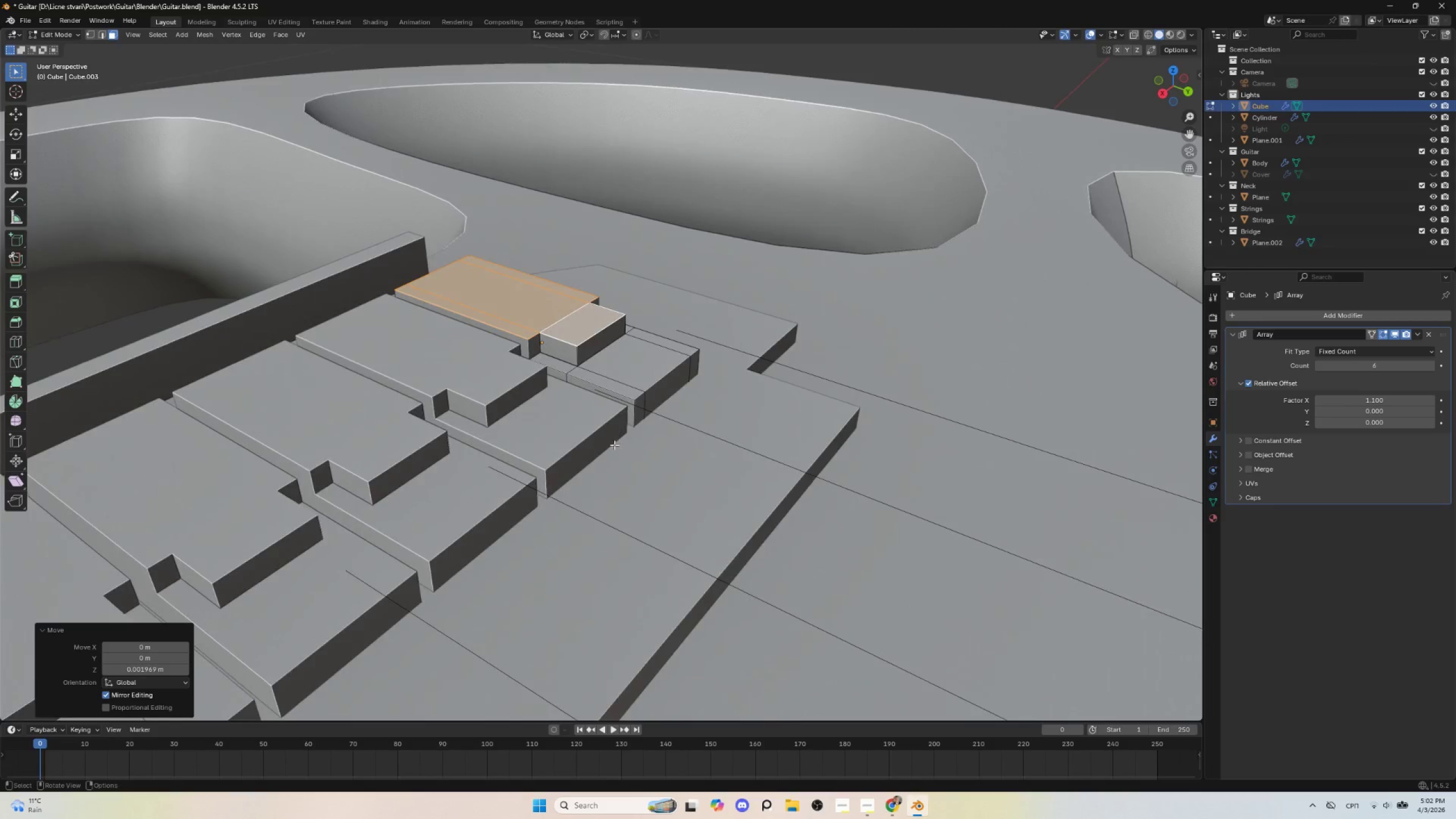 
scroll: coordinate [614, 448], scroll_direction: up, amount: 2.0
 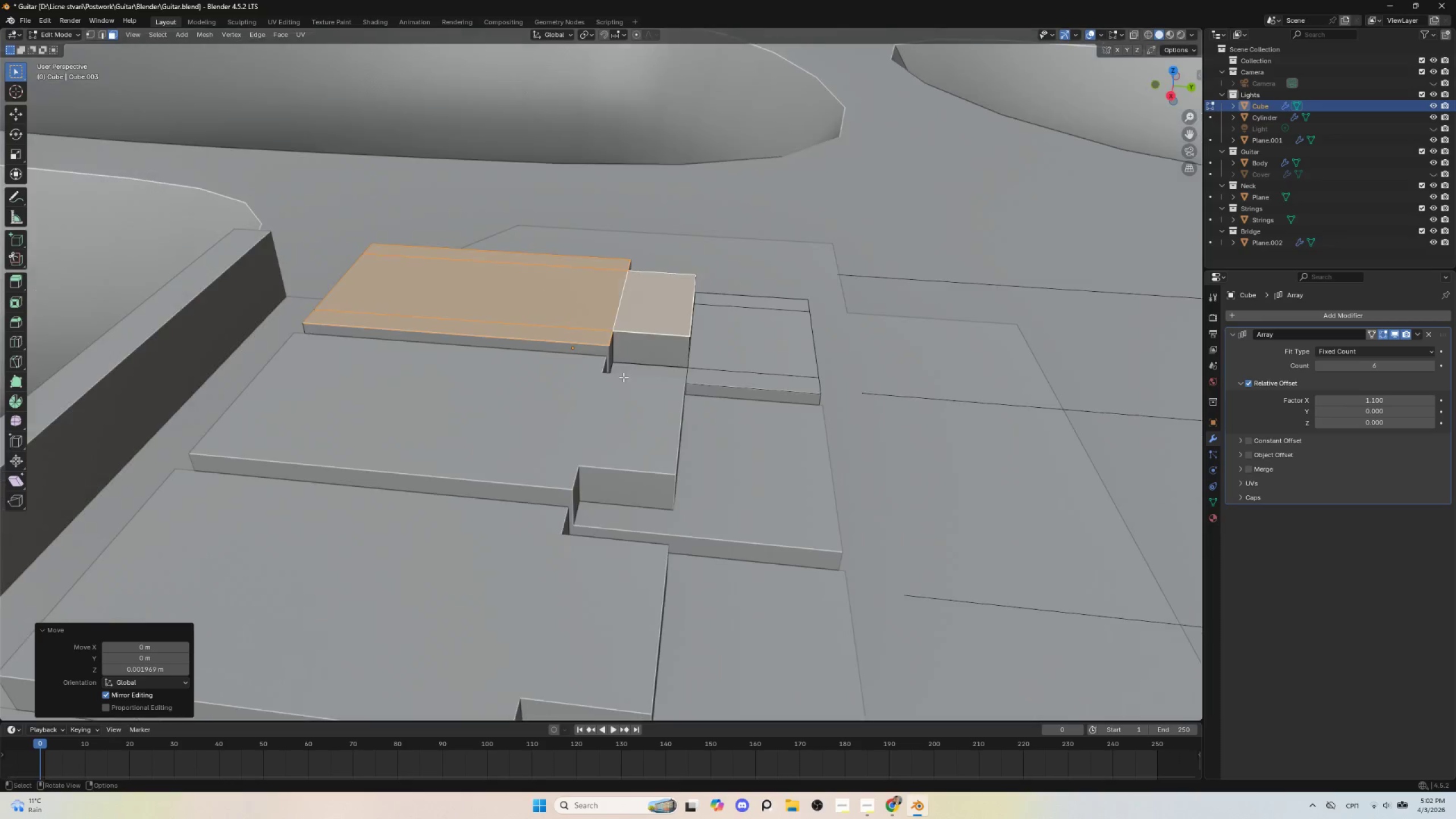 
wait(6.71)
 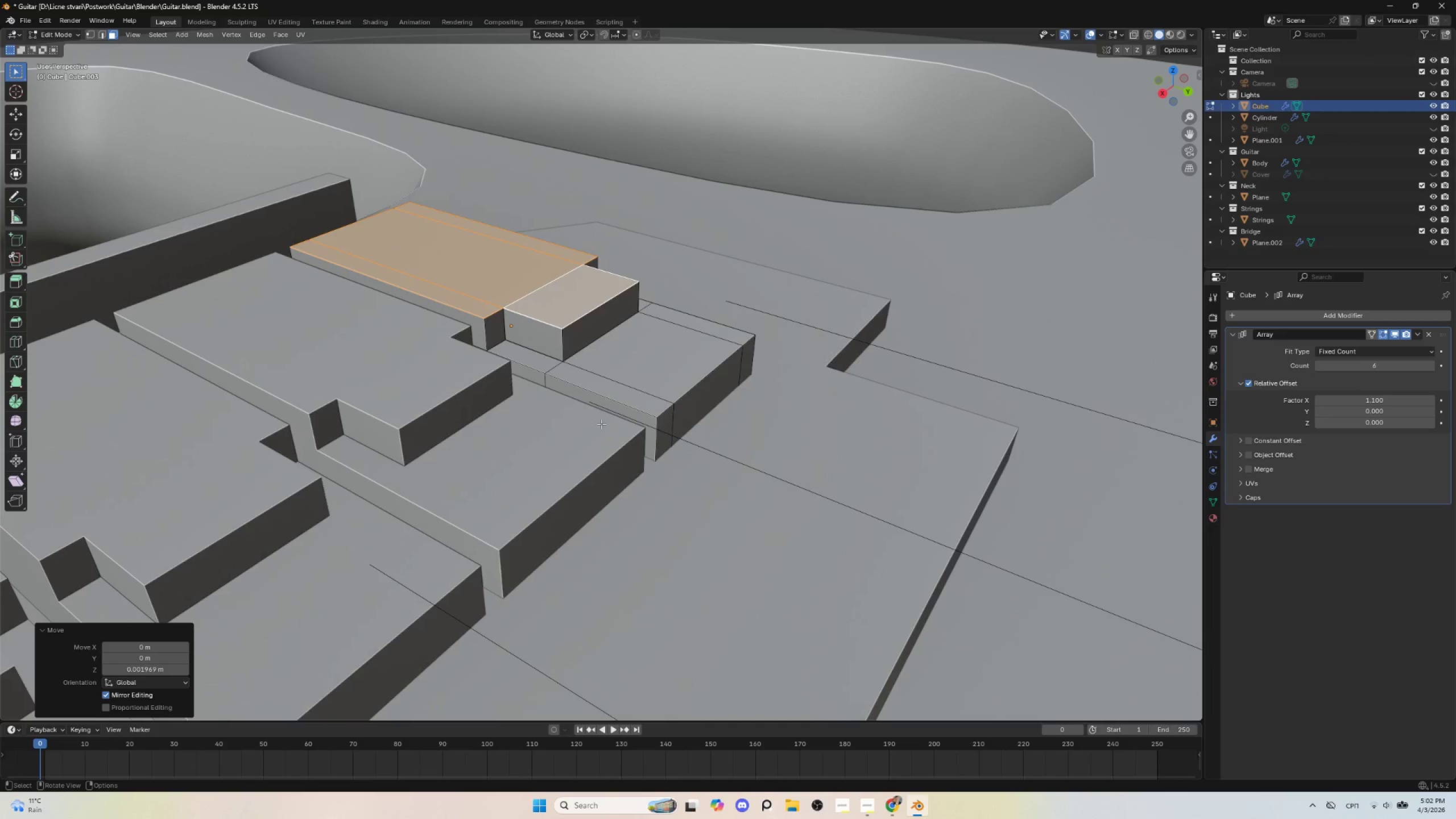 
key(Control+R)
 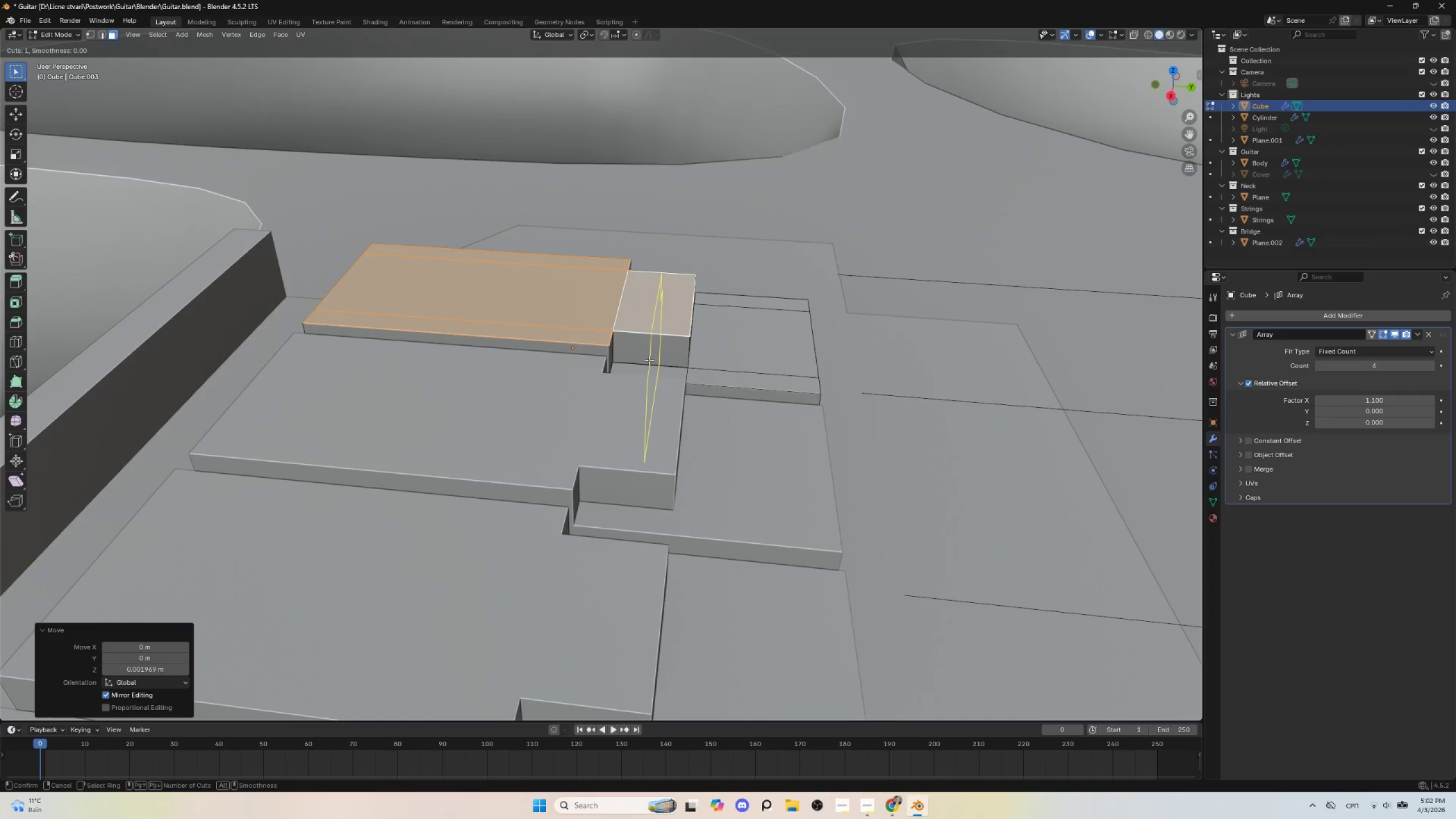 
left_click([649, 360])
 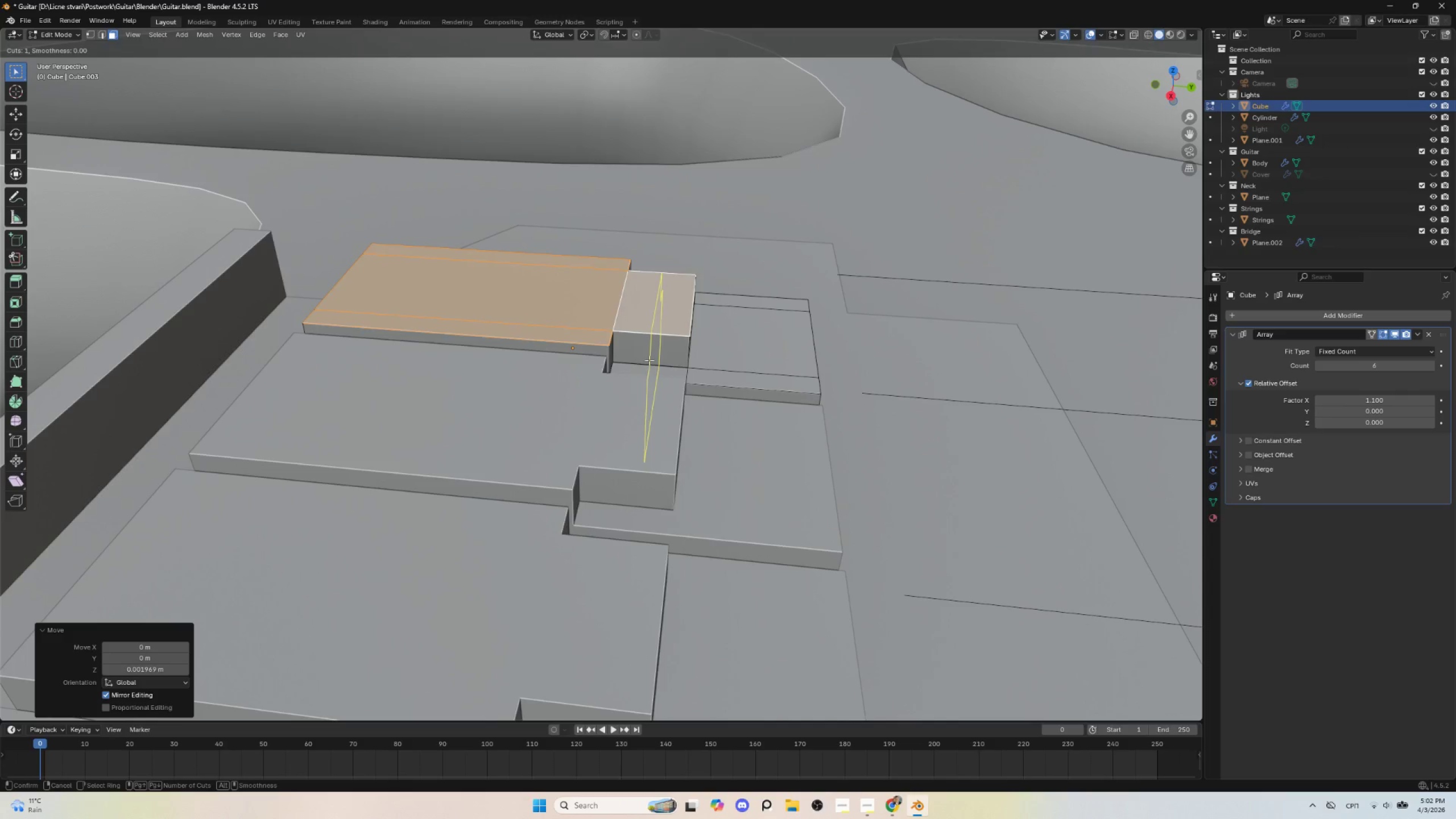 
key(Escape)
 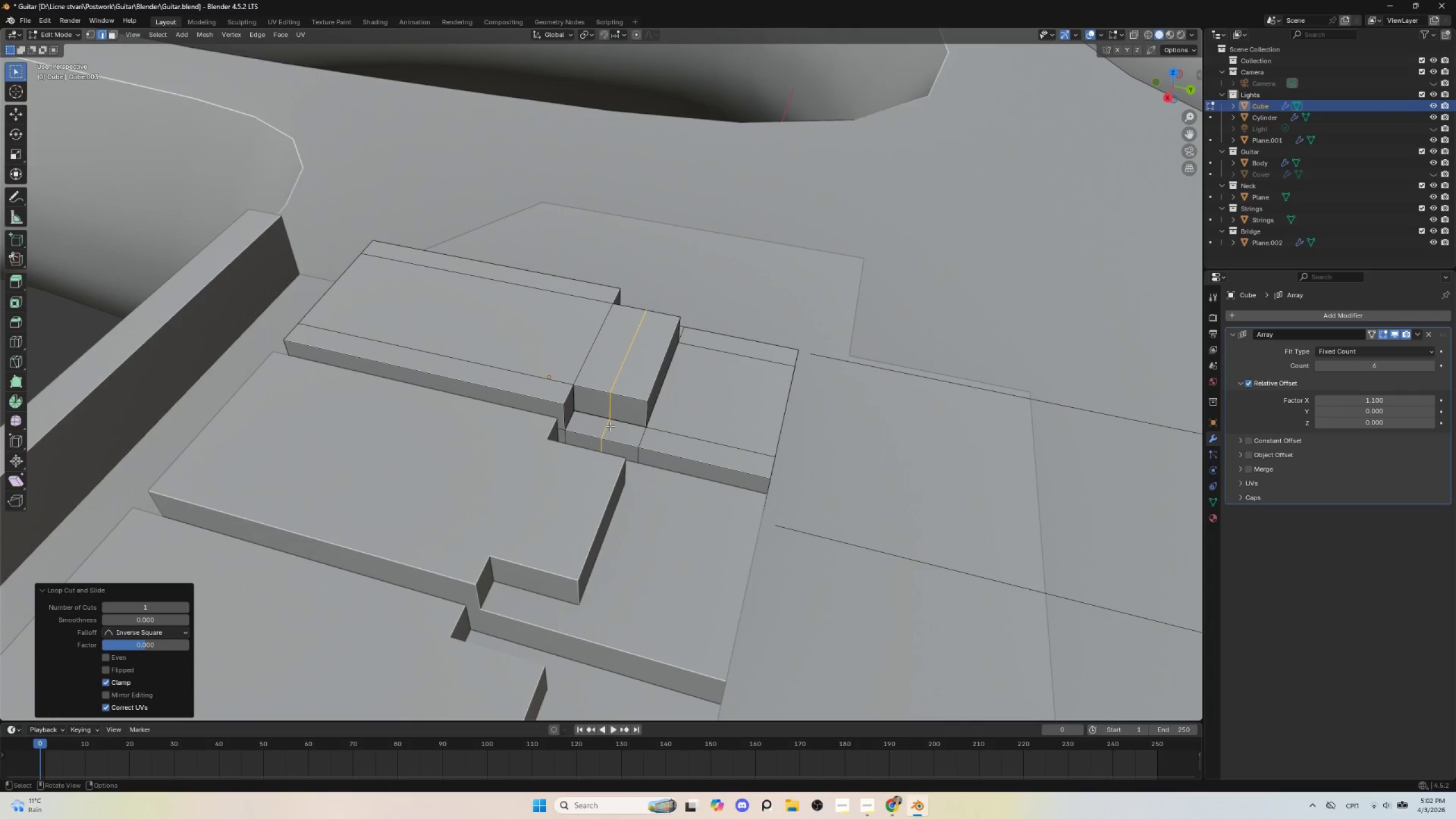 
left_click([607, 422])
 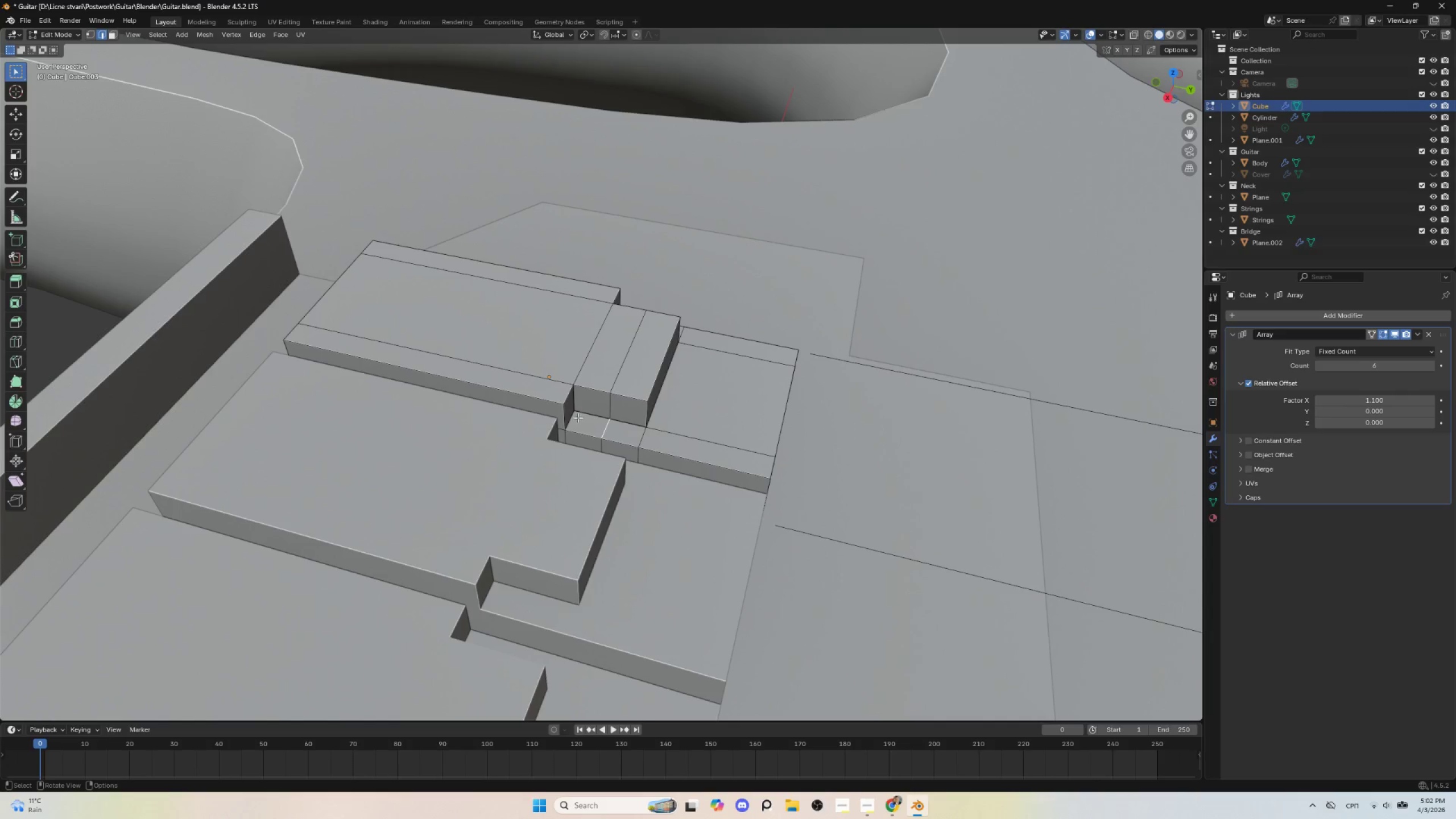 
left_click([574, 415])
 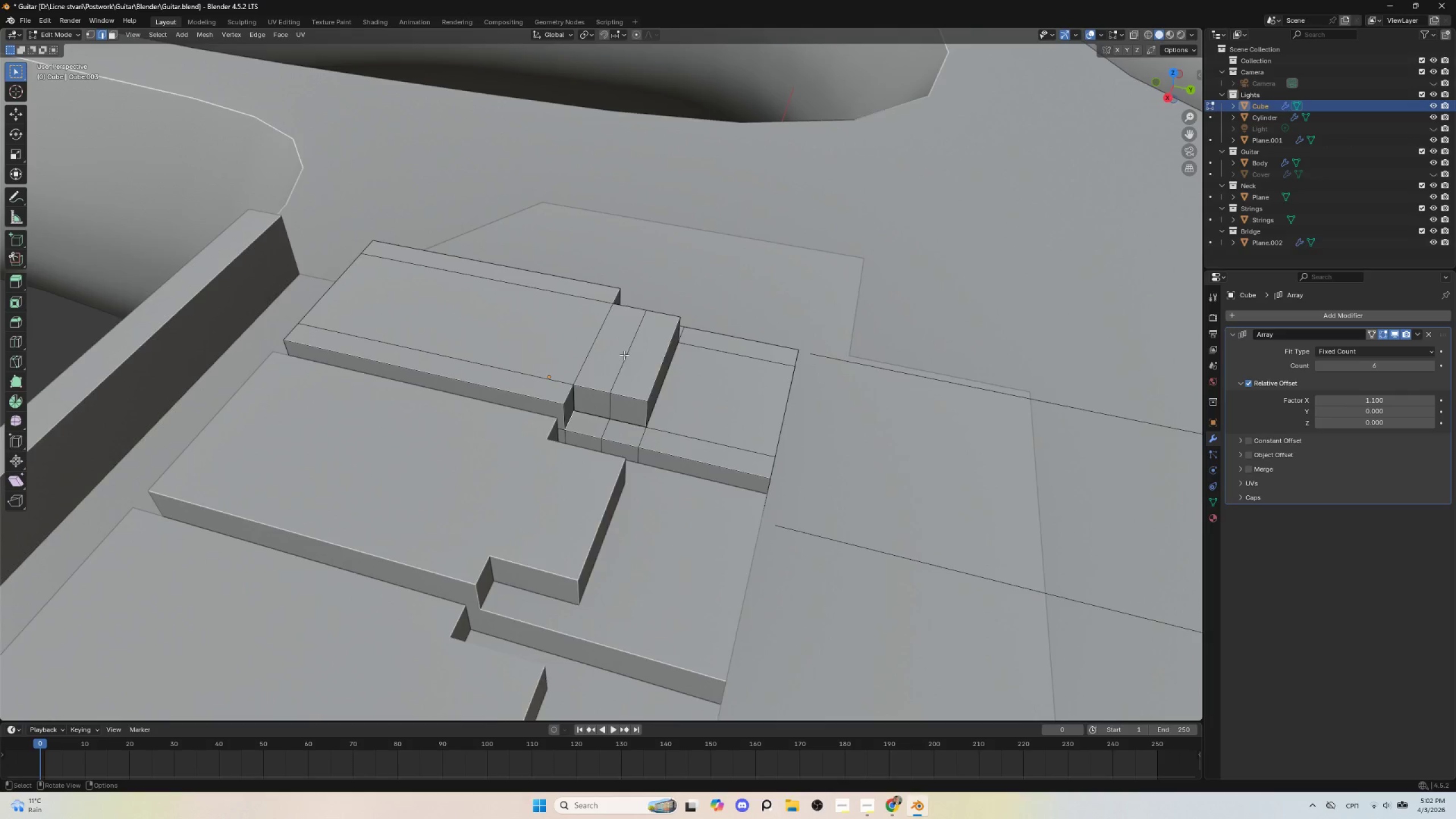 
hold_key(key=ShiftLeft, duration=0.7)
left_click([531, 320])
 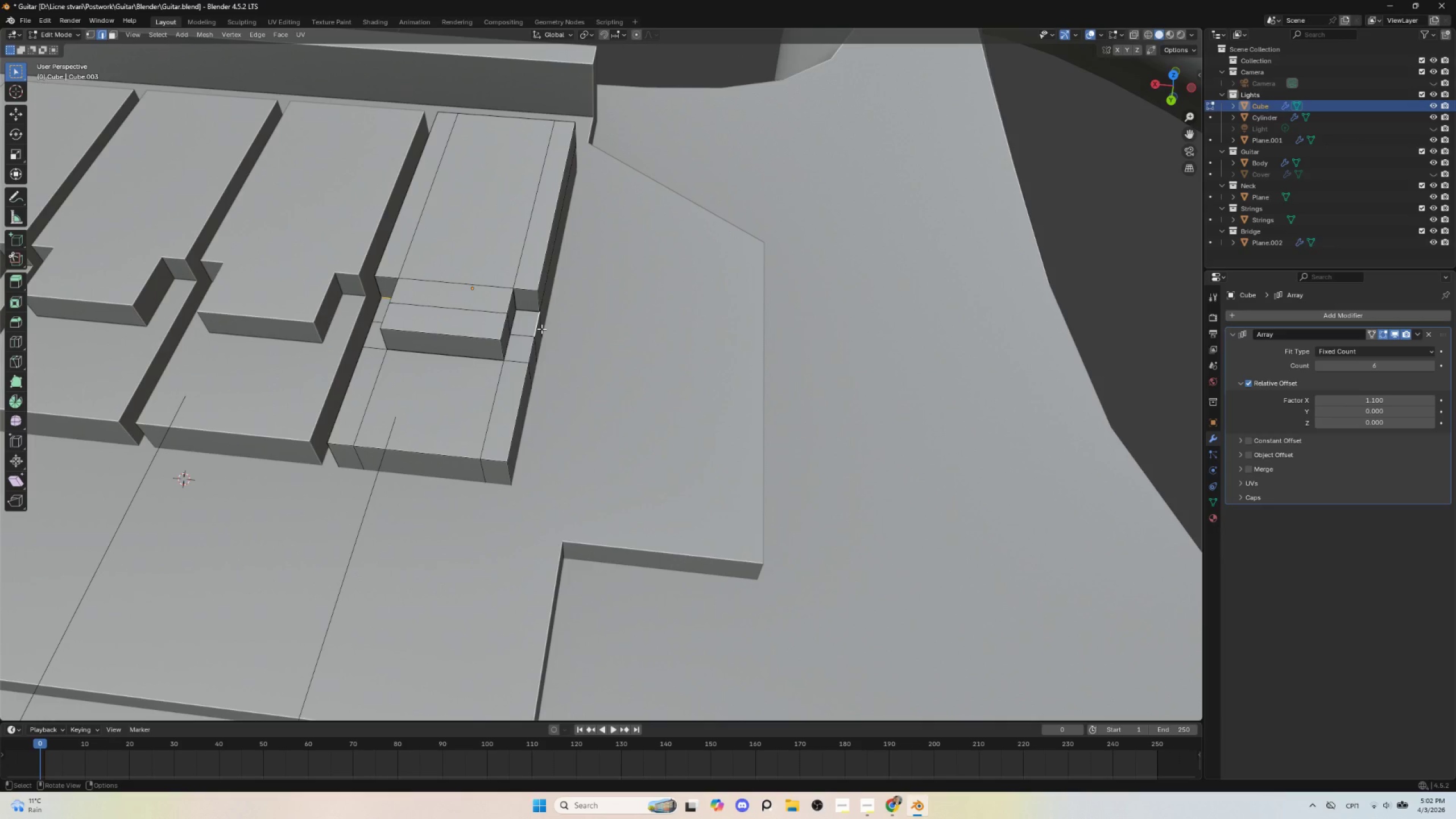 
key(Control+ControlLeft)
 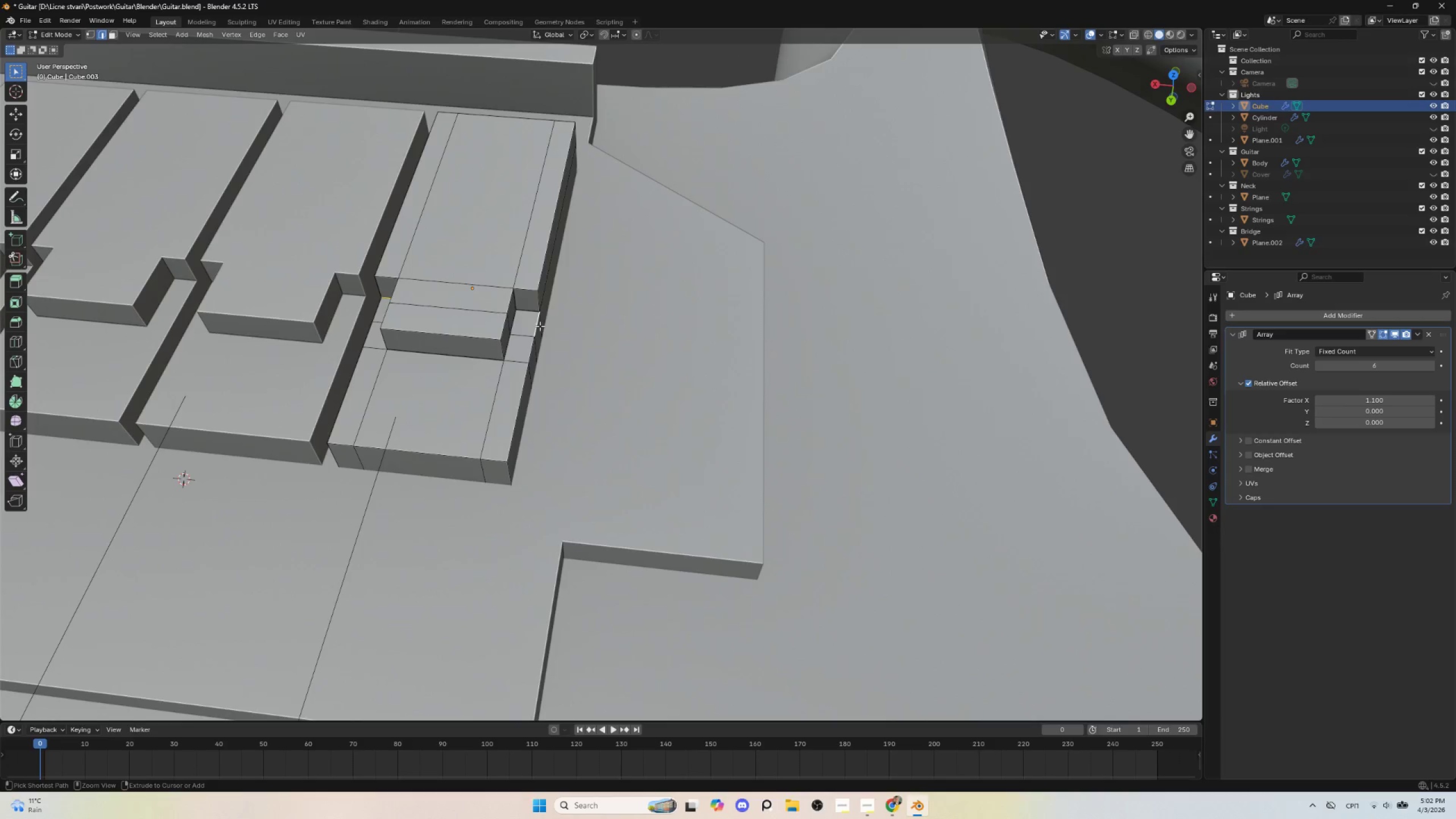 
key(Control+Z)
 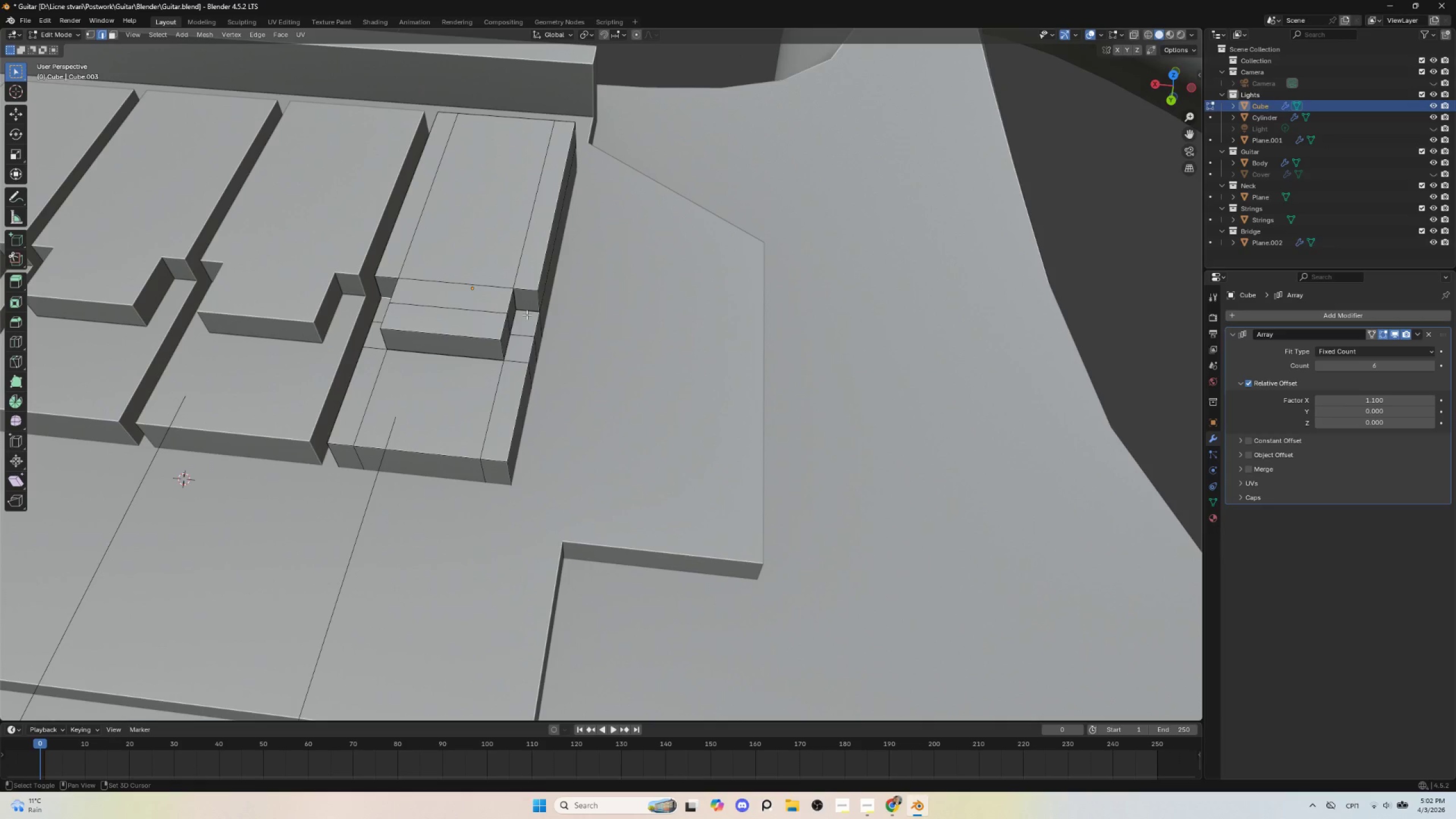 
hold_key(key=ShiftLeft, duration=0.52)
left_click([527, 315])
 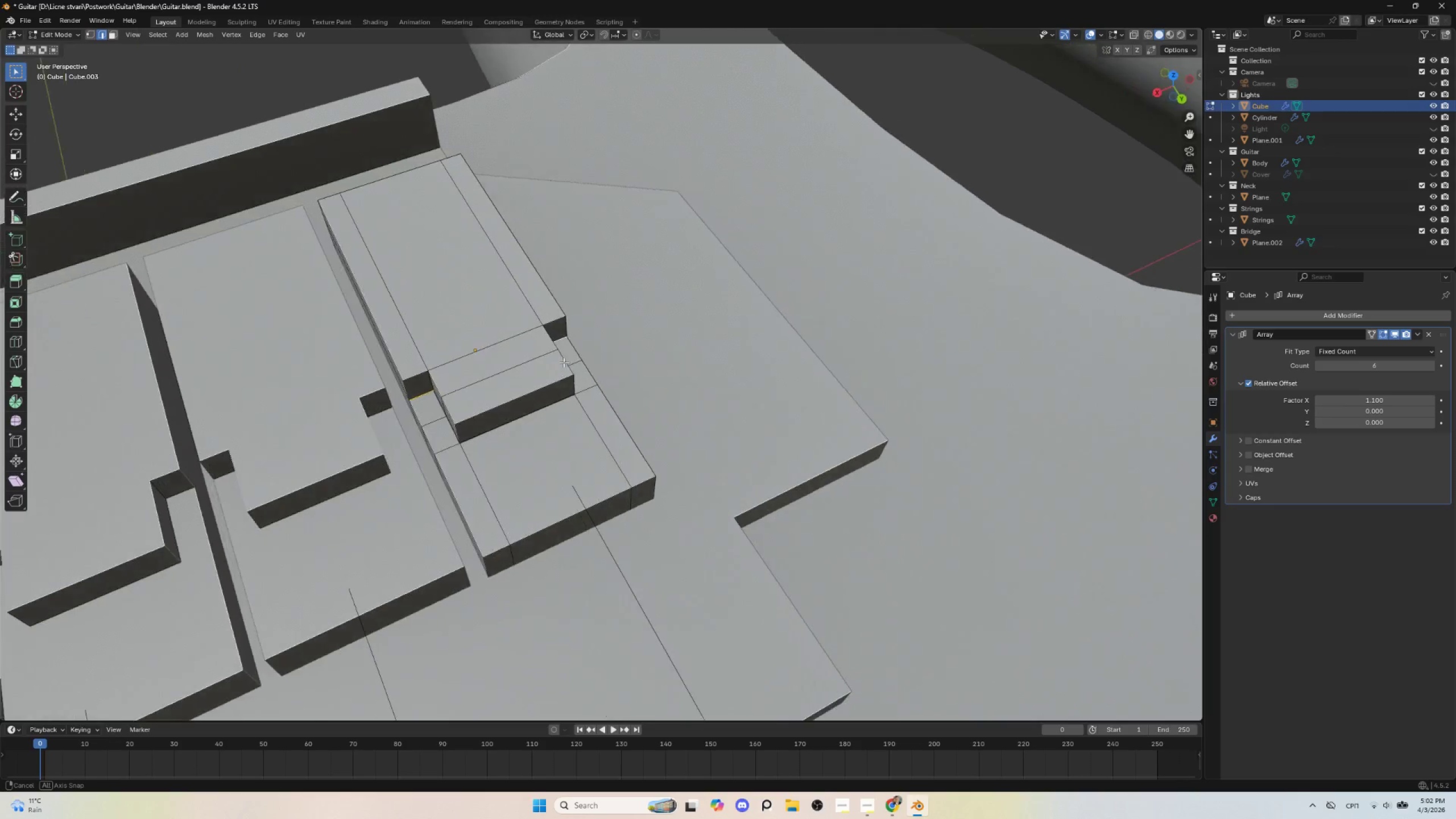 
hold_key(key=ShiftLeft, duration=1.53)
left_click([440, 421])
 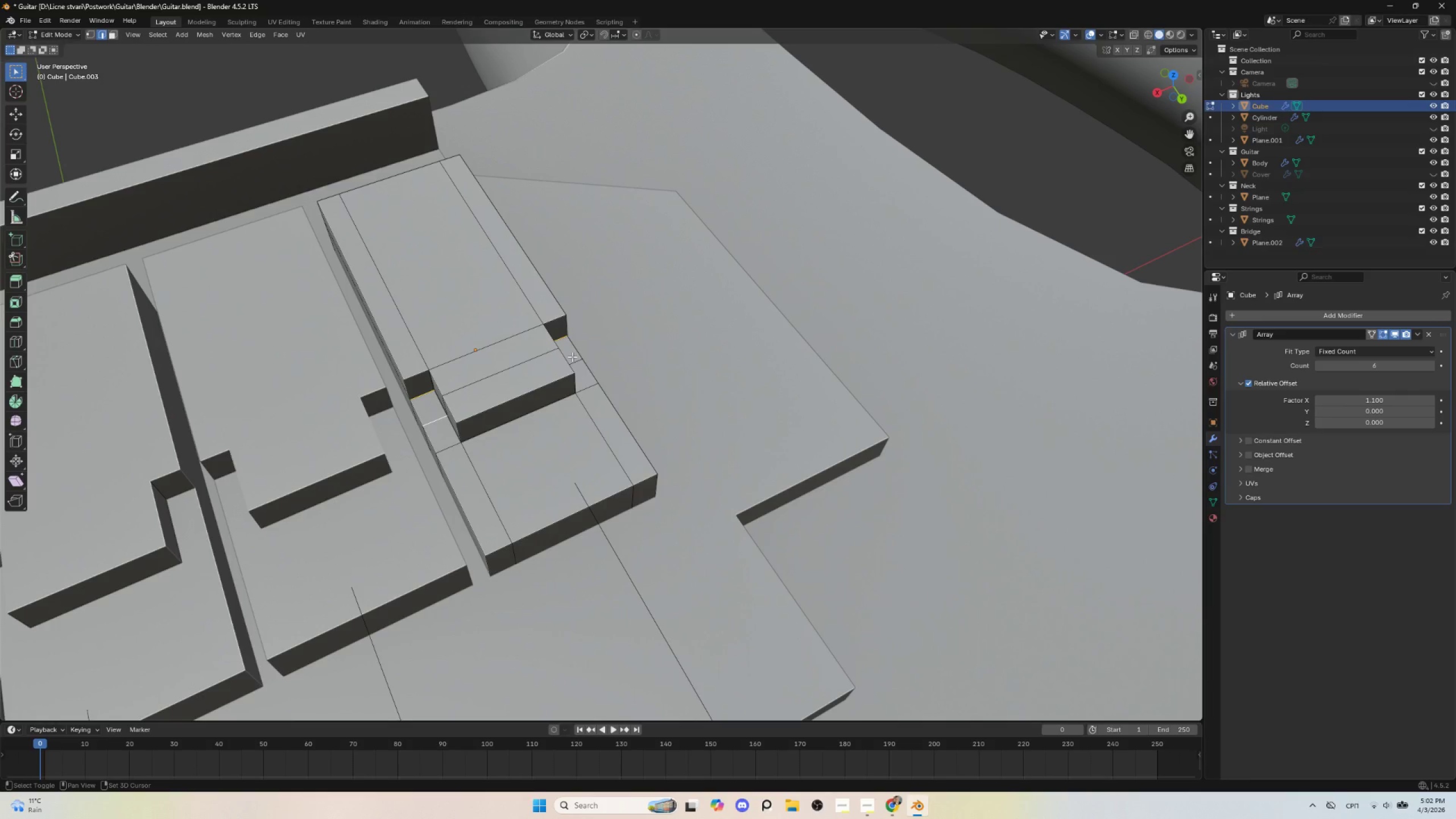 
left_click([572, 357])
 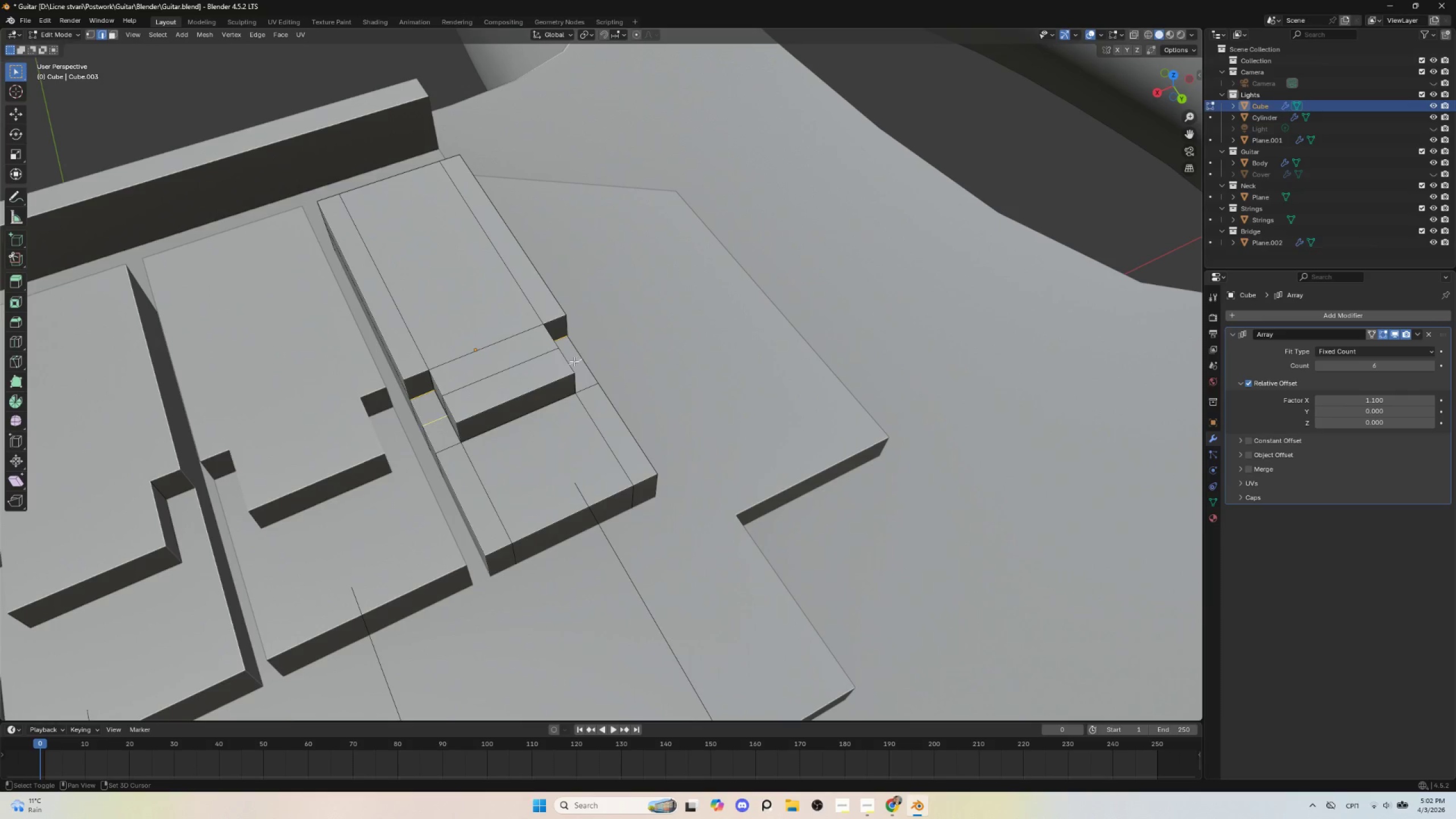 
hold_key(key=ShiftLeft, duration=0.31)
 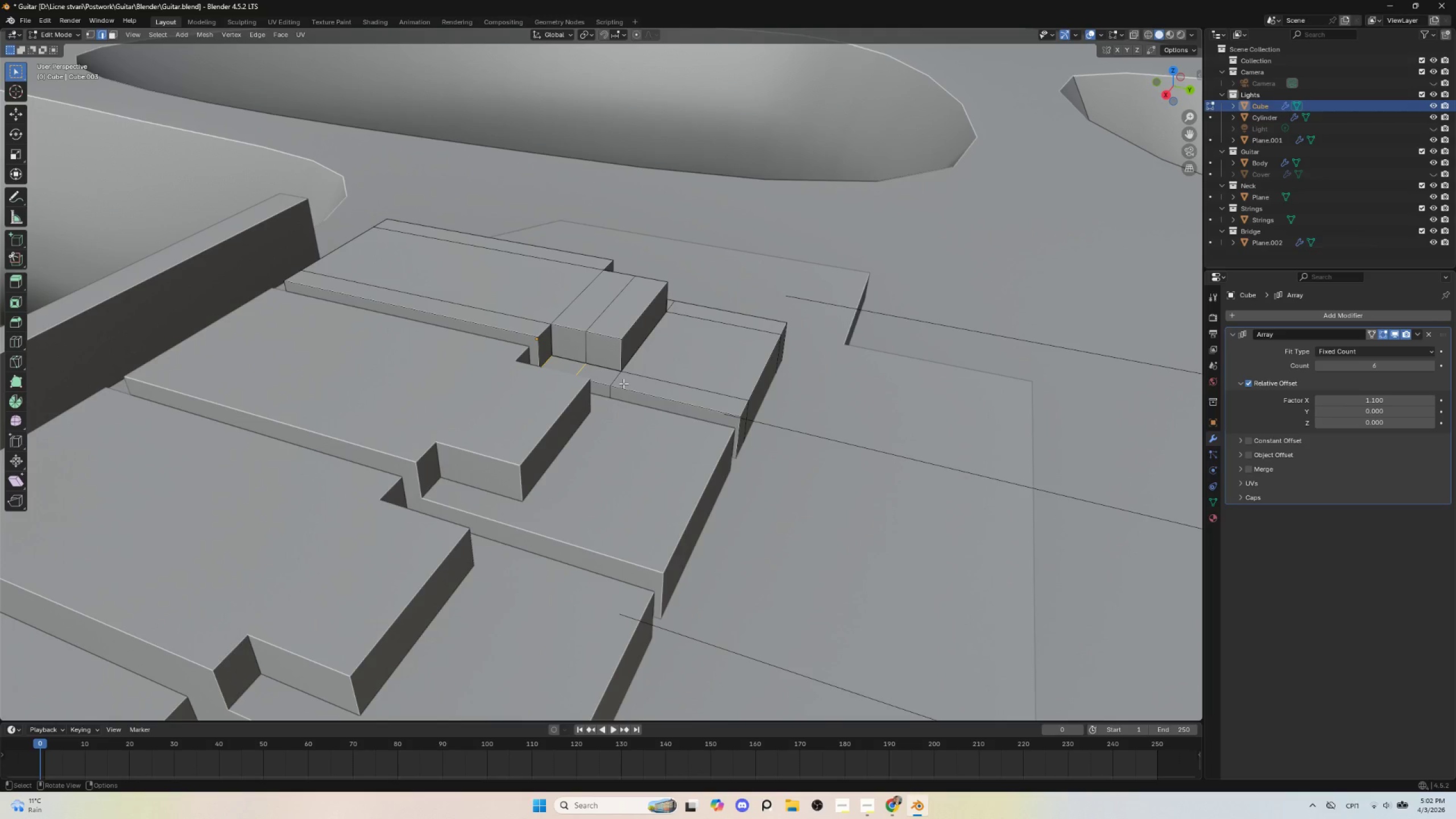 
type(gz)
 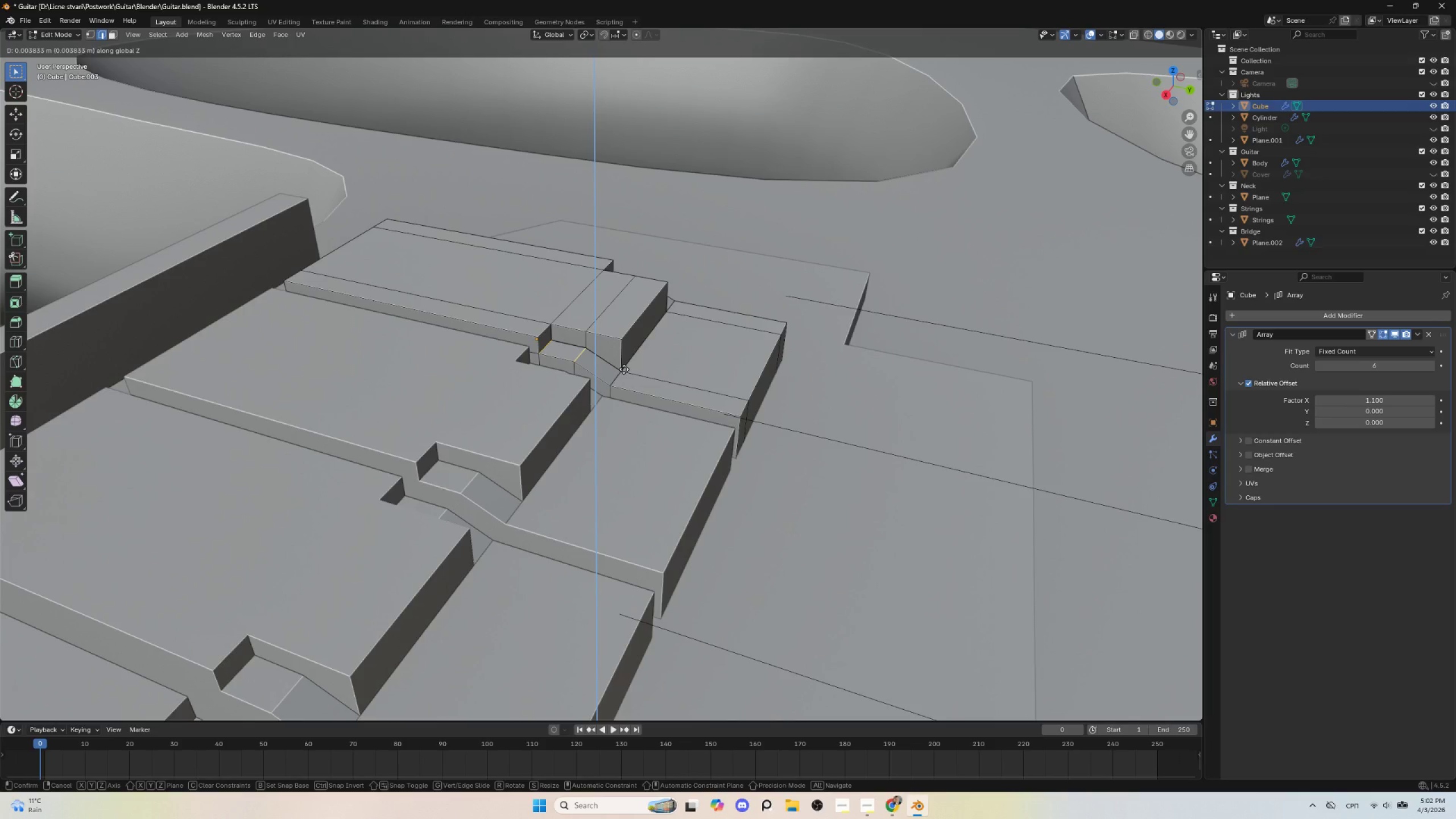 
left_click([624, 369])
 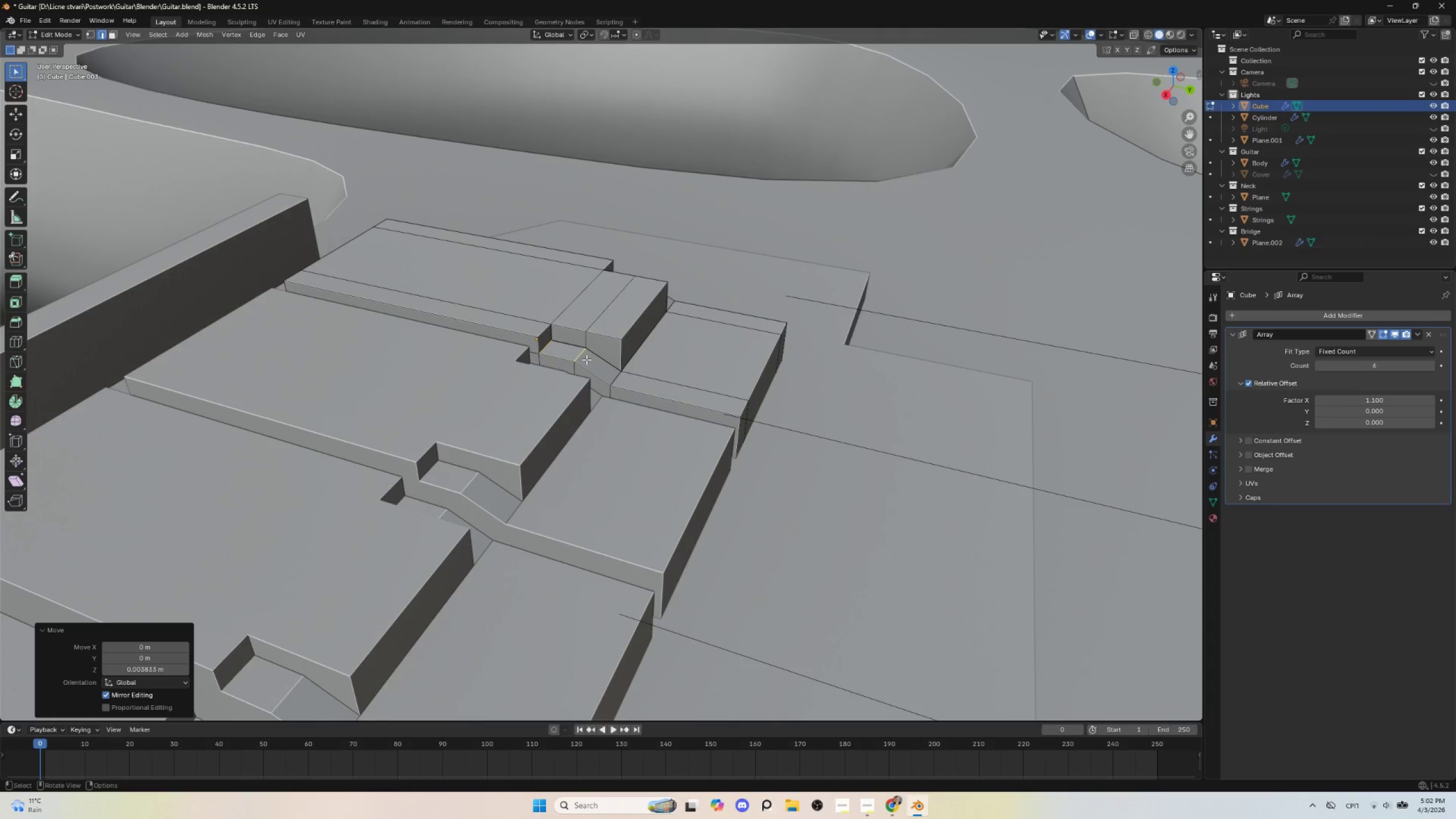 
left_click([580, 357])
 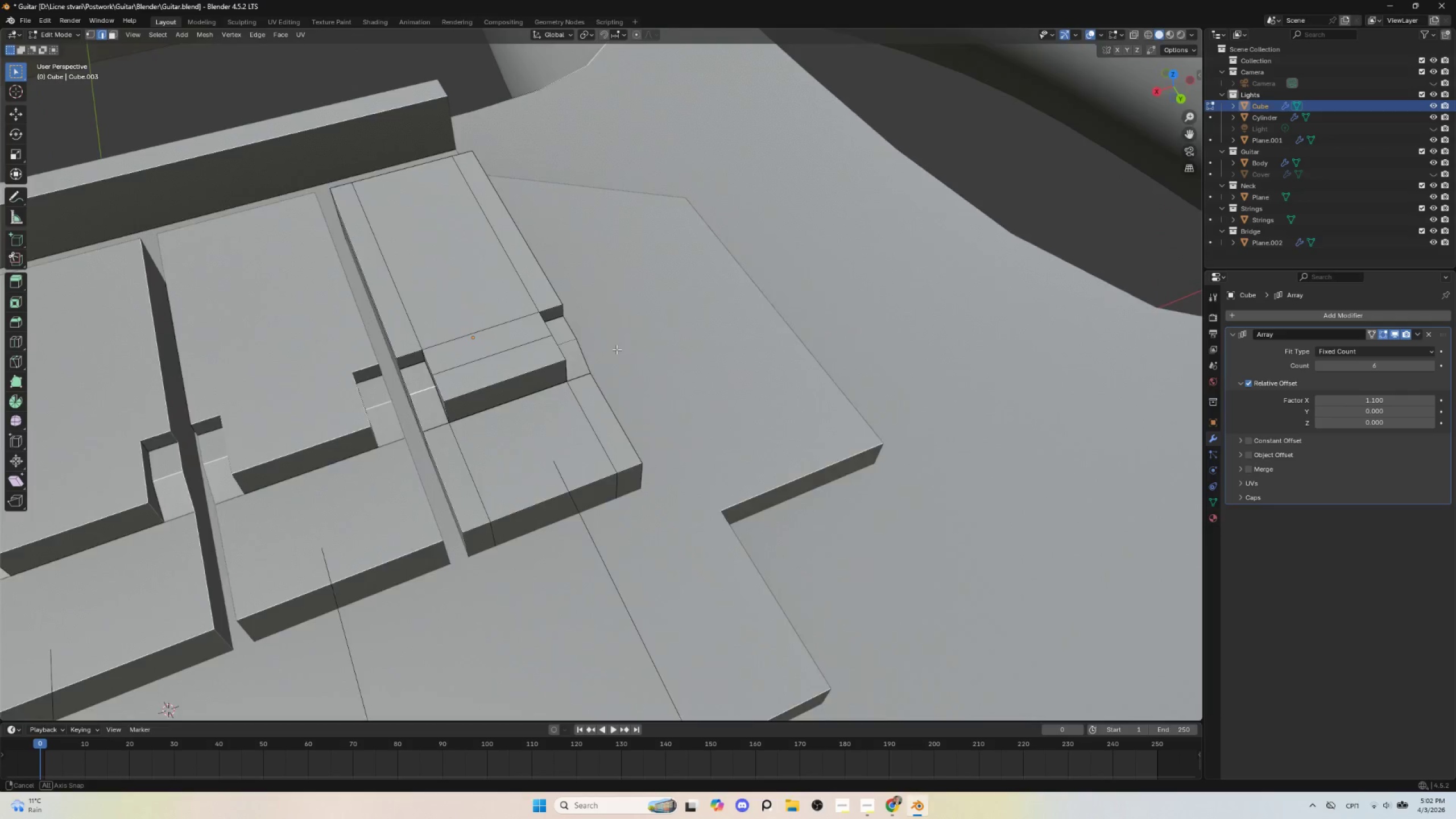 
hold_key(key=ShiftLeft, duration=0.8)
left_click([548, 342])
 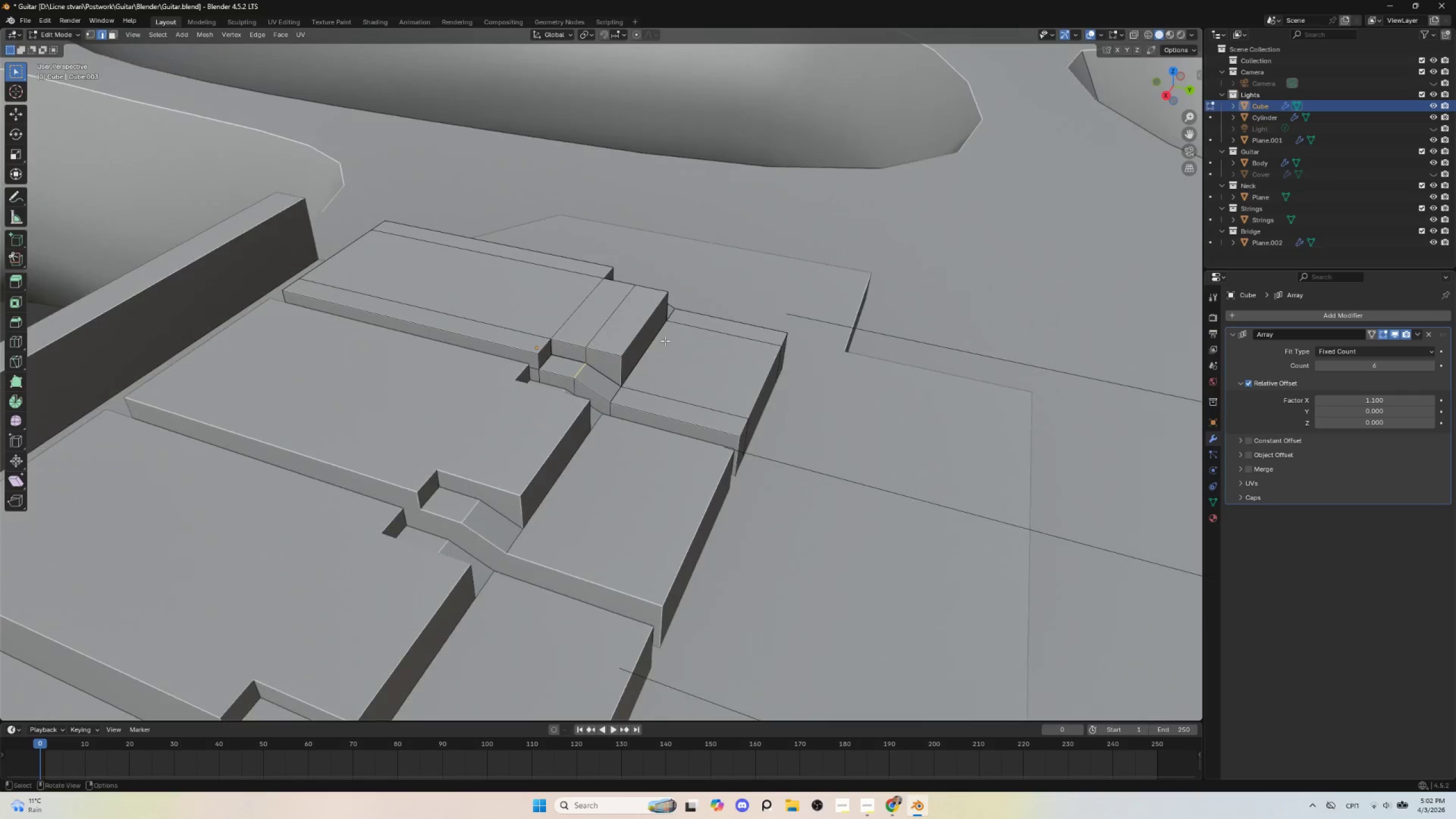 
scroll: coordinate [627, 413], scroll_direction: up, amount: 2.0
 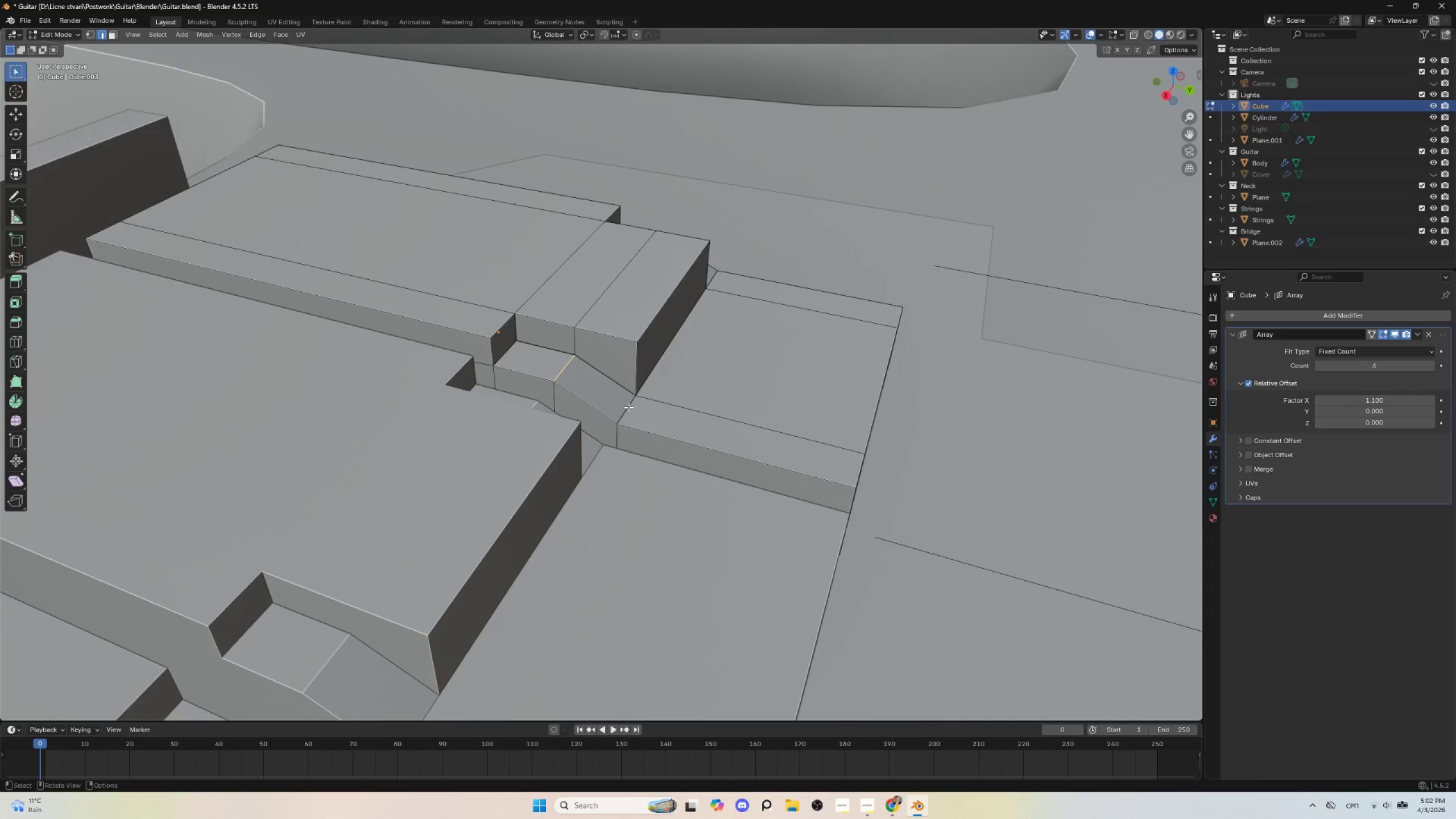 
type(gz)
 